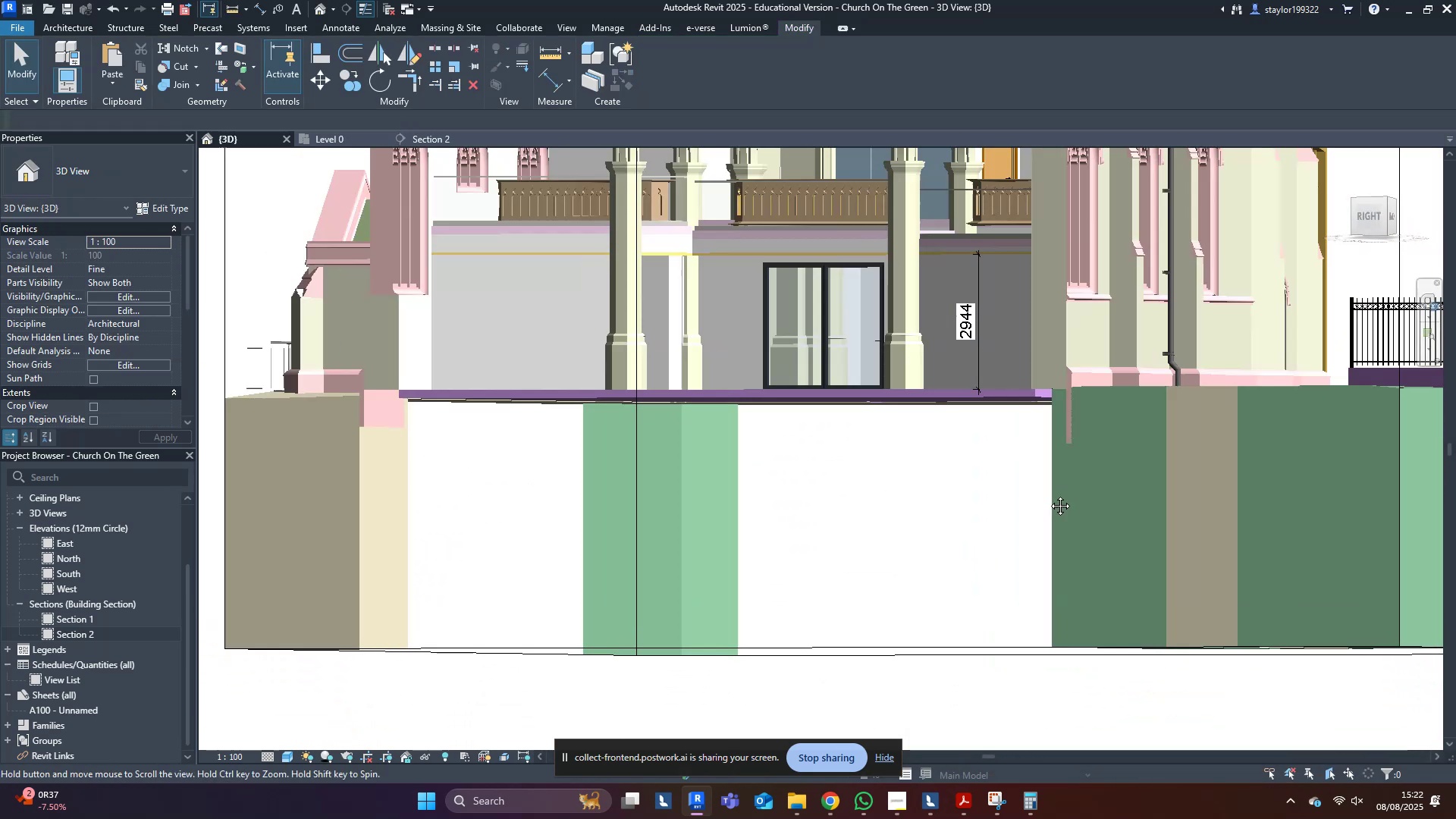 
hold_key(key=ShiftLeft, duration=0.97)
 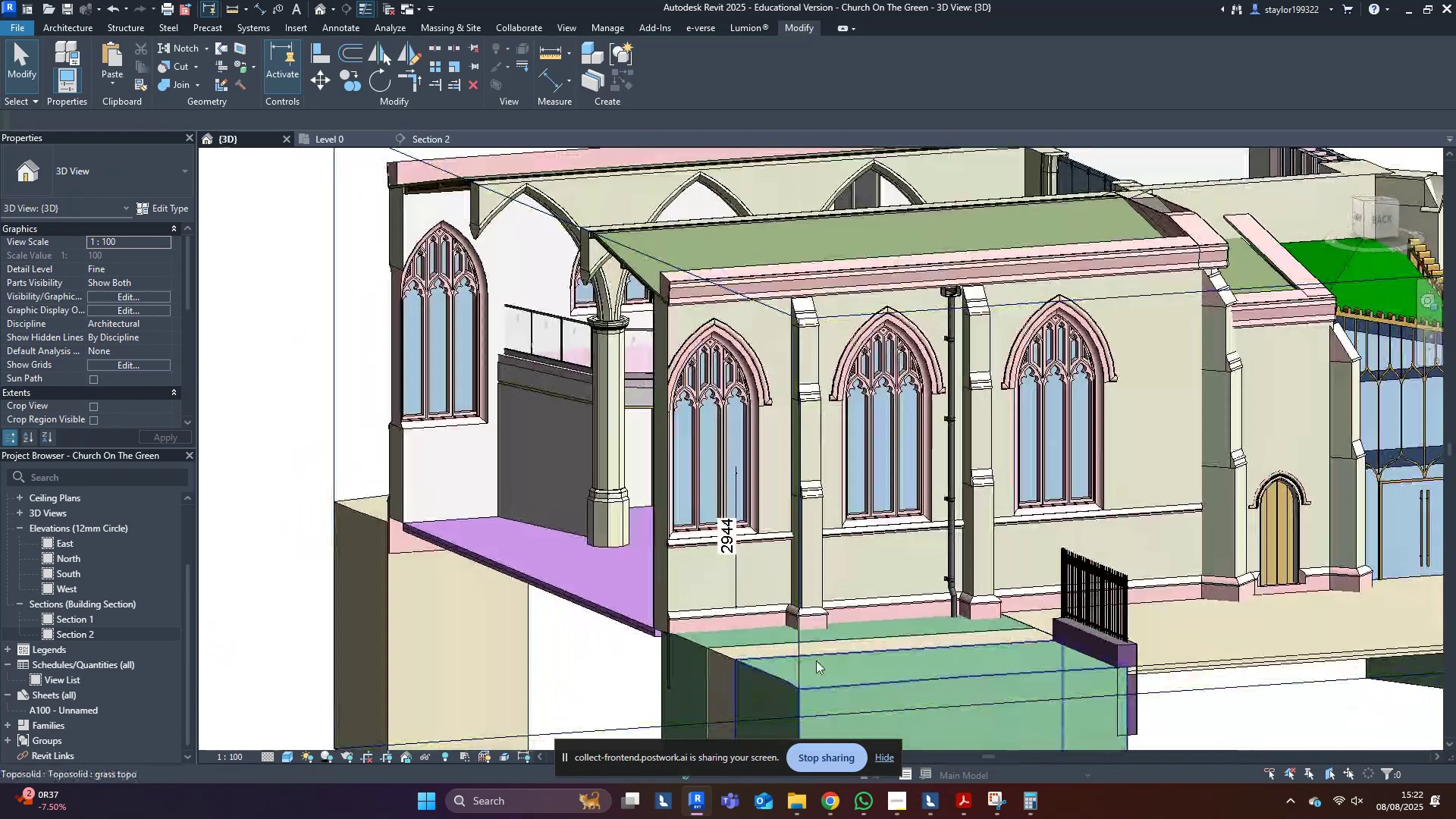 
scroll: coordinate [470, 555], scroll_direction: down, amount: 5.0
 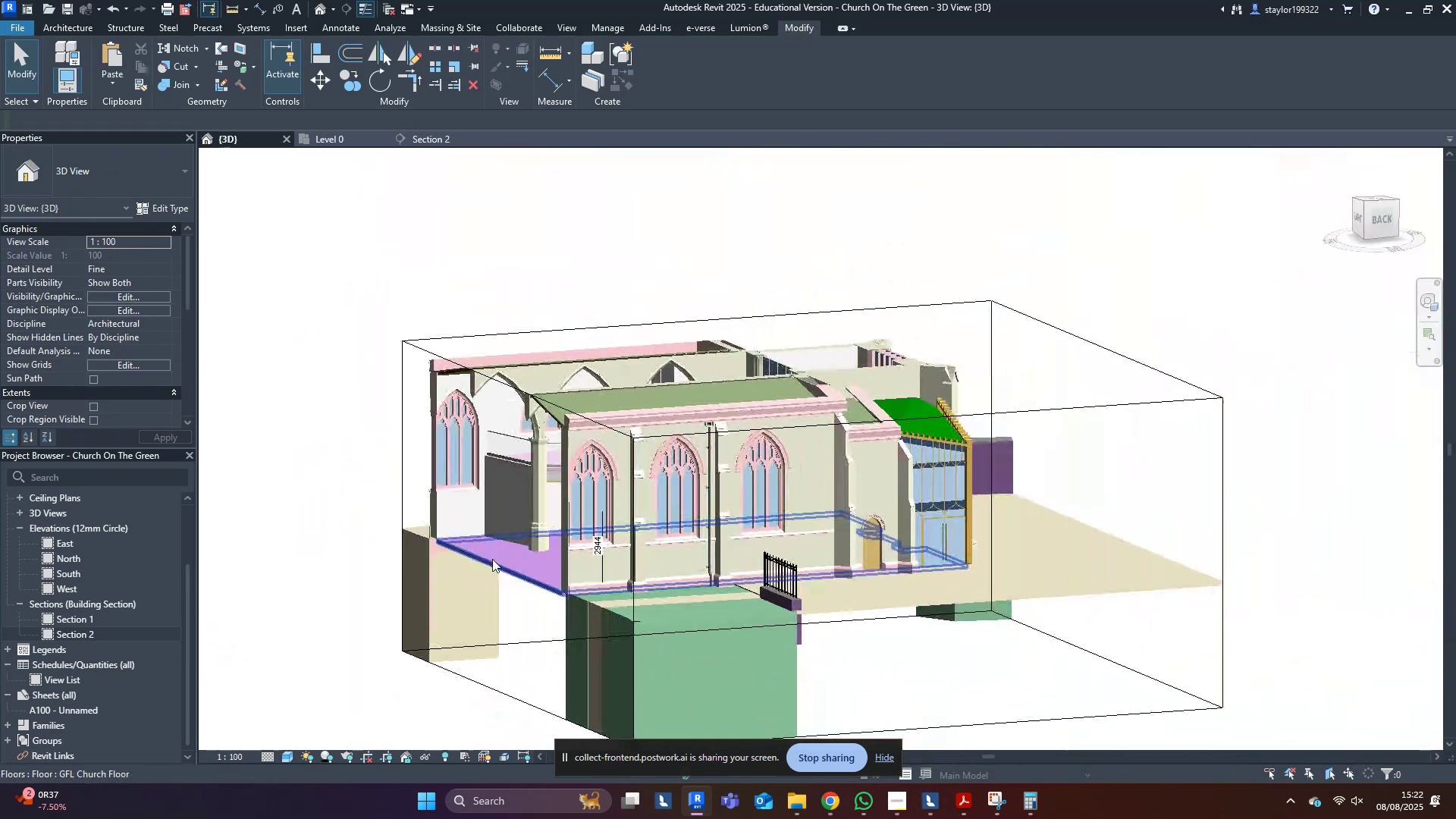 
hold_key(key=ShiftLeft, duration=0.56)
 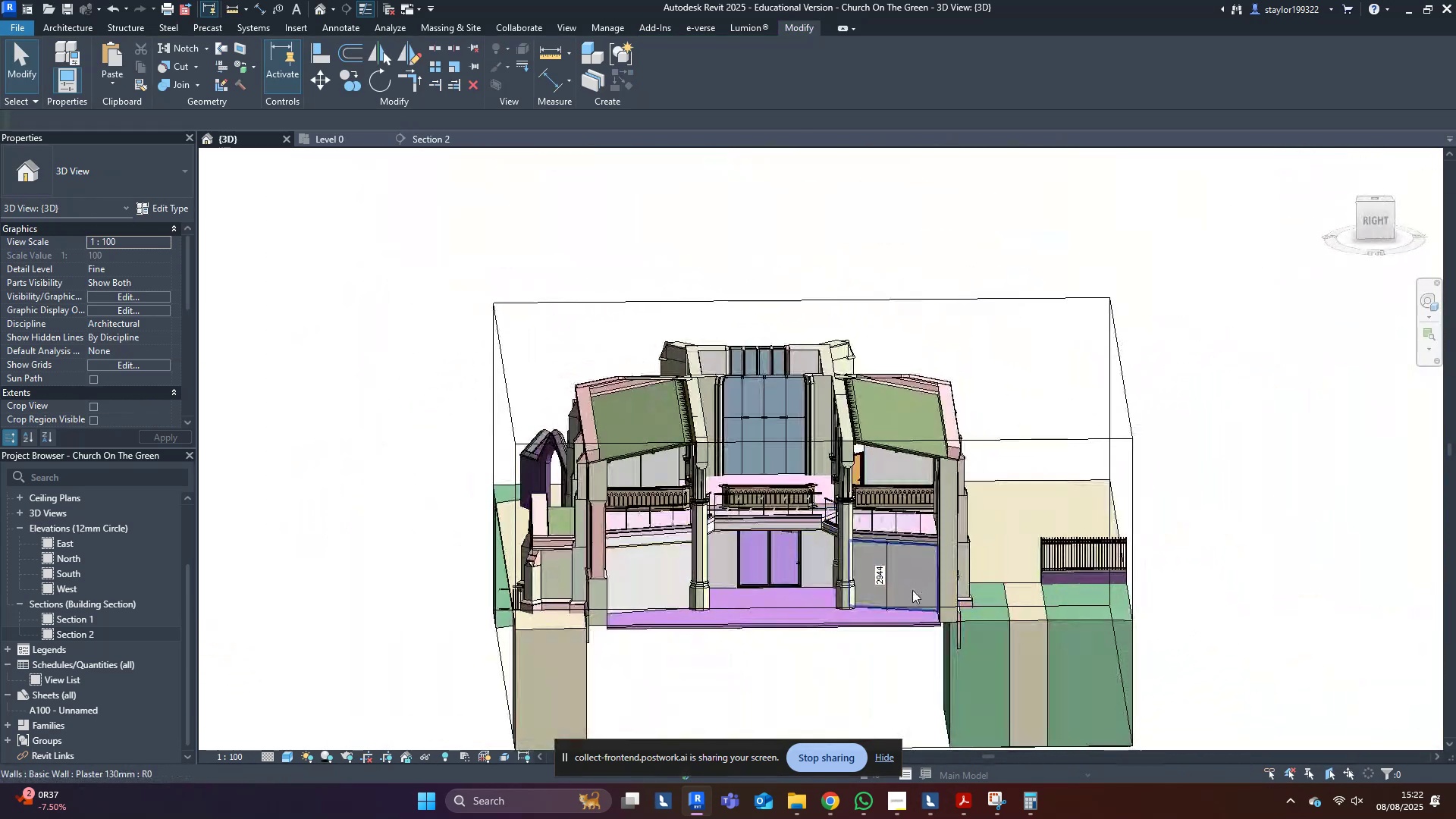 
scroll: coordinate [908, 587], scroll_direction: up, amount: 4.0
 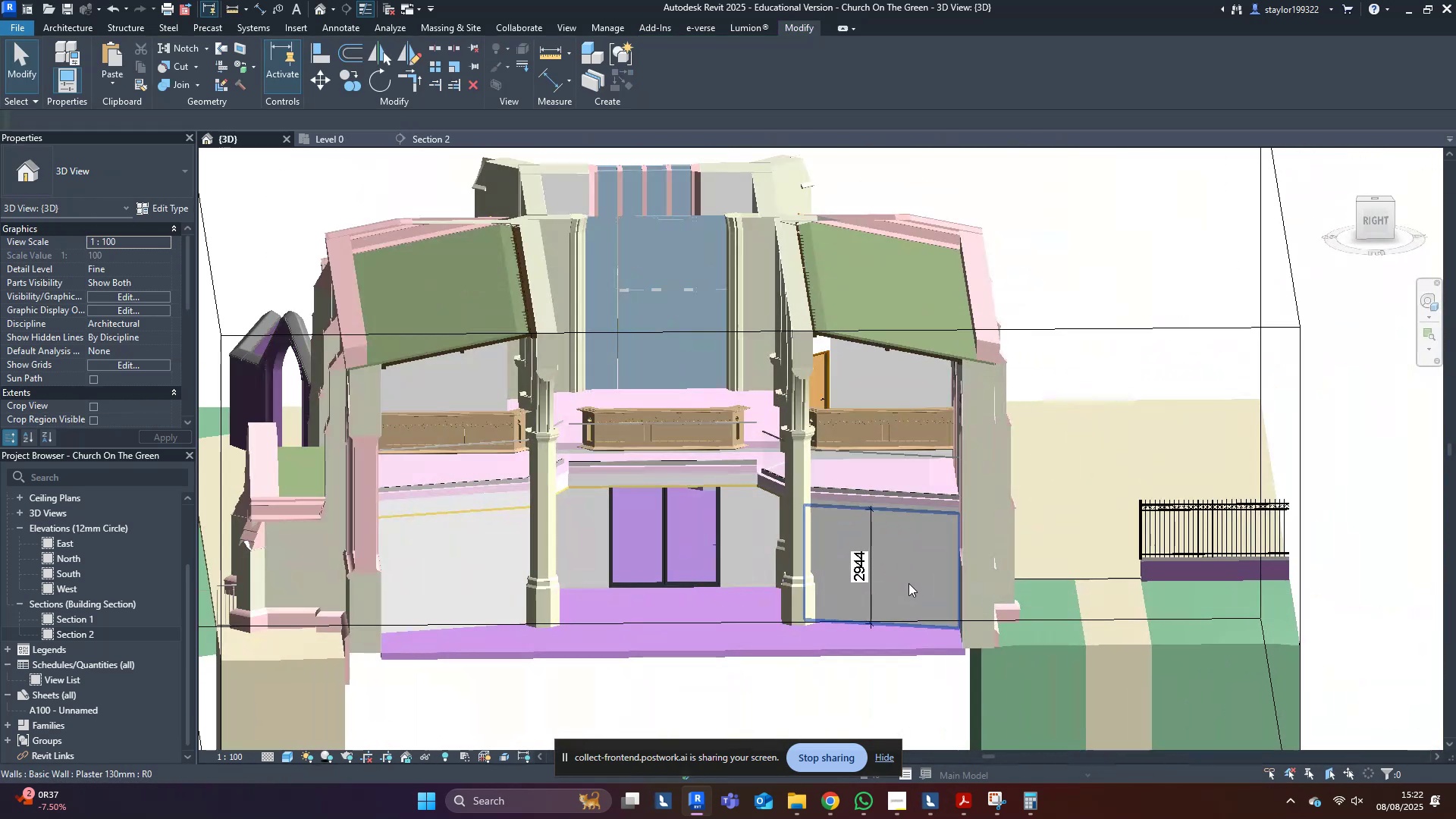 
hold_key(key=ShiftLeft, duration=0.51)
 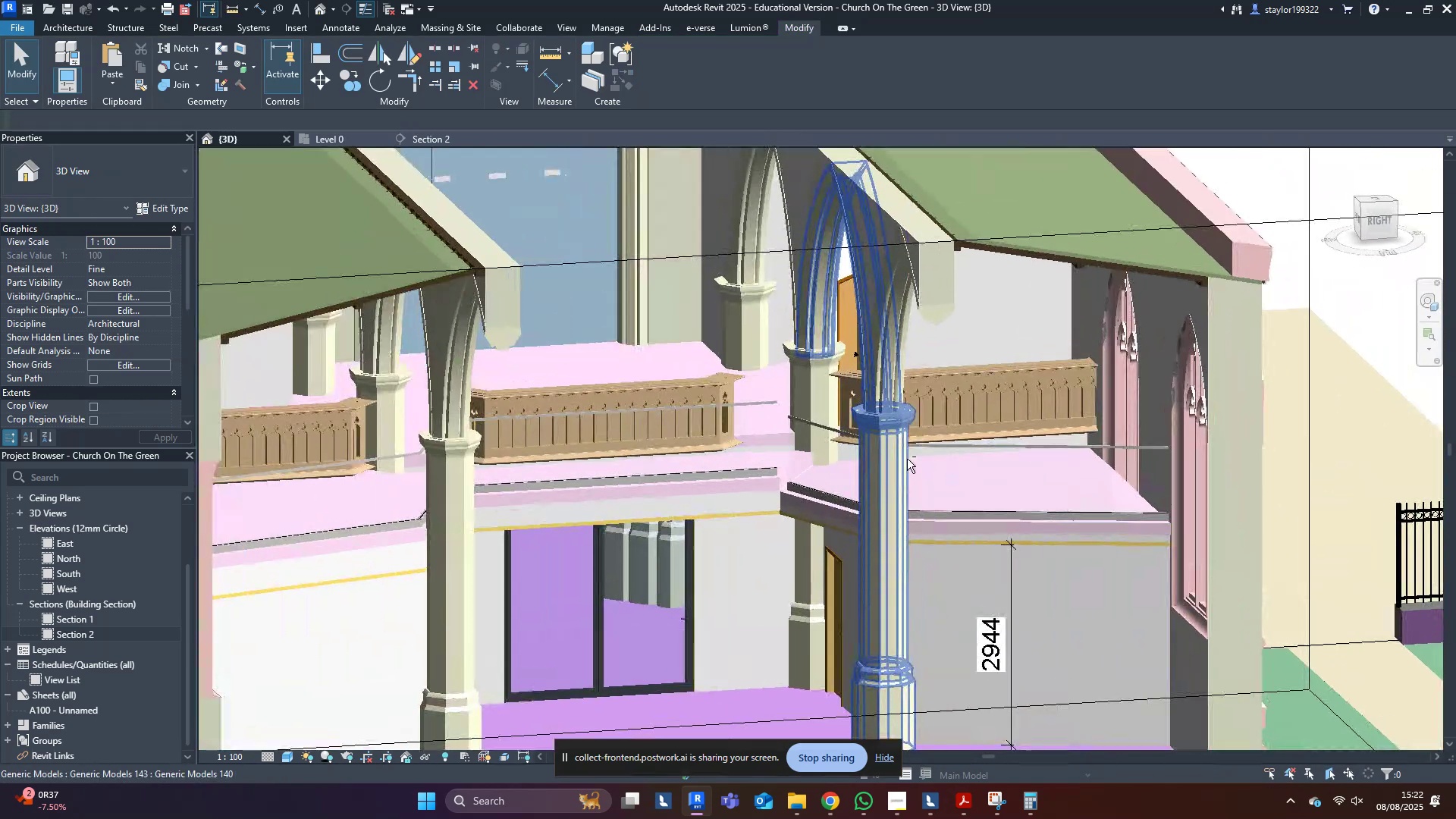 
hold_key(key=ShiftLeft, duration=1.24)
scroll: coordinate [890, 453], scroll_direction: up, amount: 4.0
 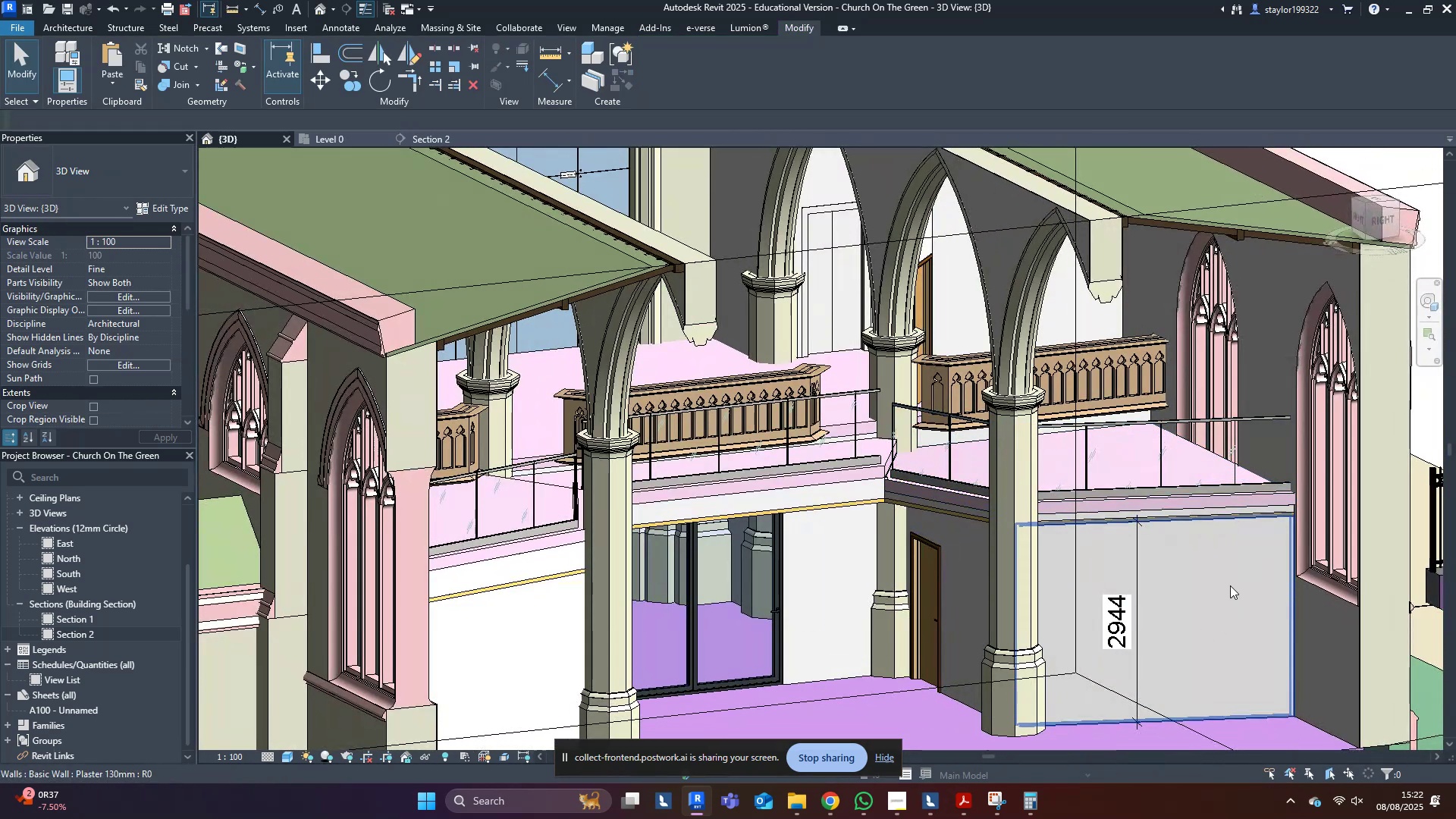 
hold_key(key=ShiftLeft, duration=0.47)
 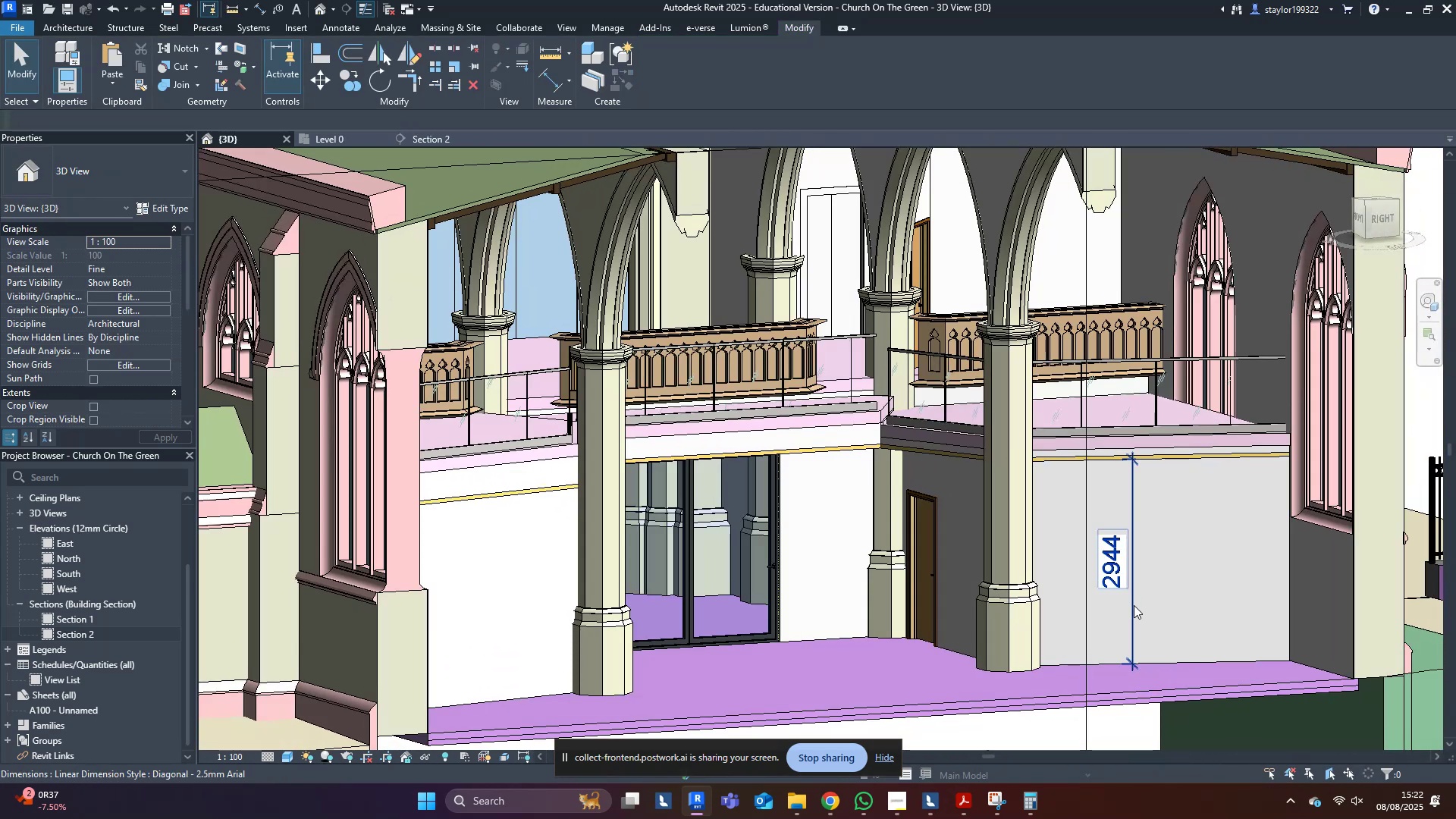 
scroll: coordinate [1134, 605], scroll_direction: down, amount: 5.0
 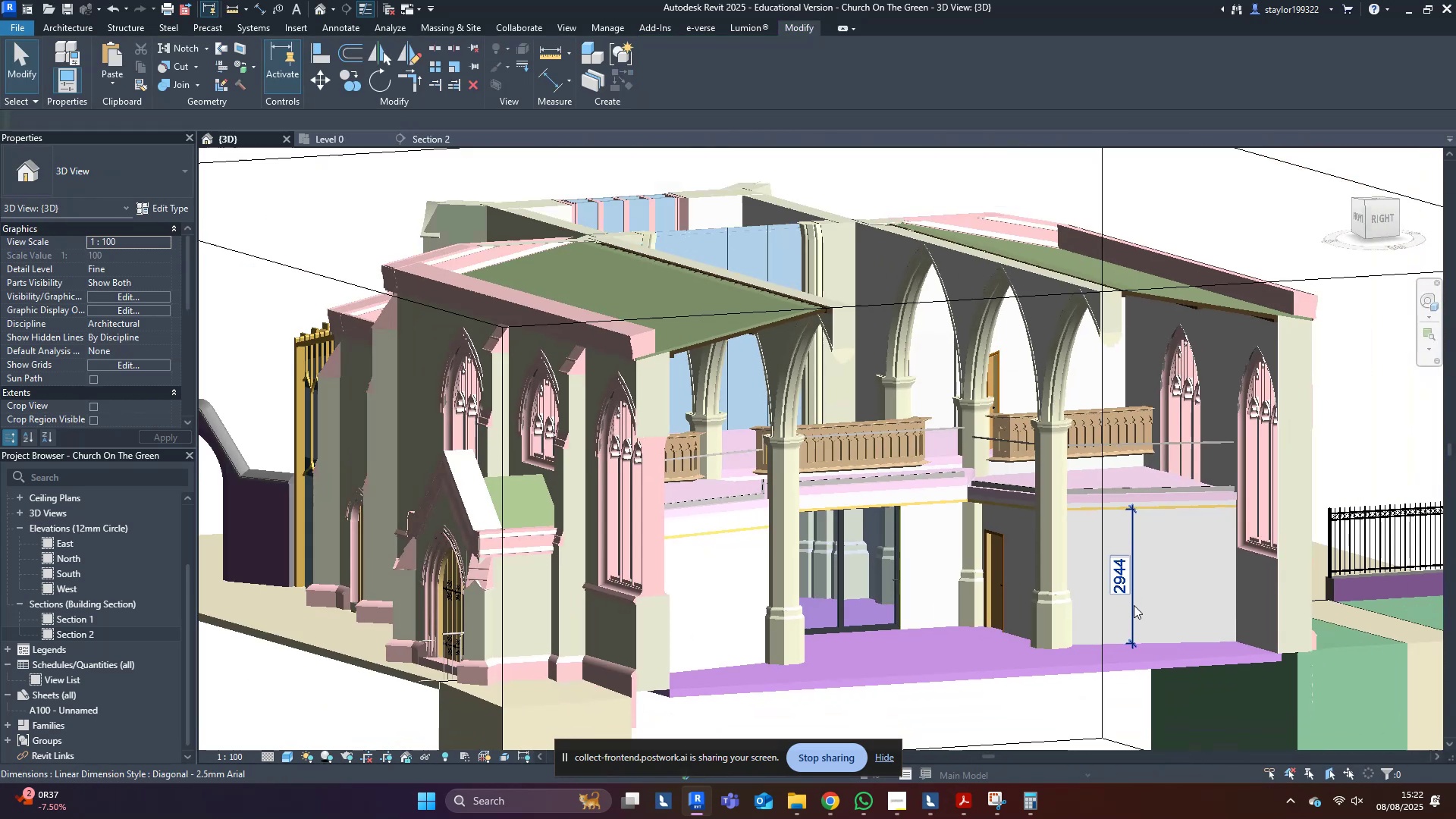 
hold_key(key=ShiftLeft, duration=1.03)
 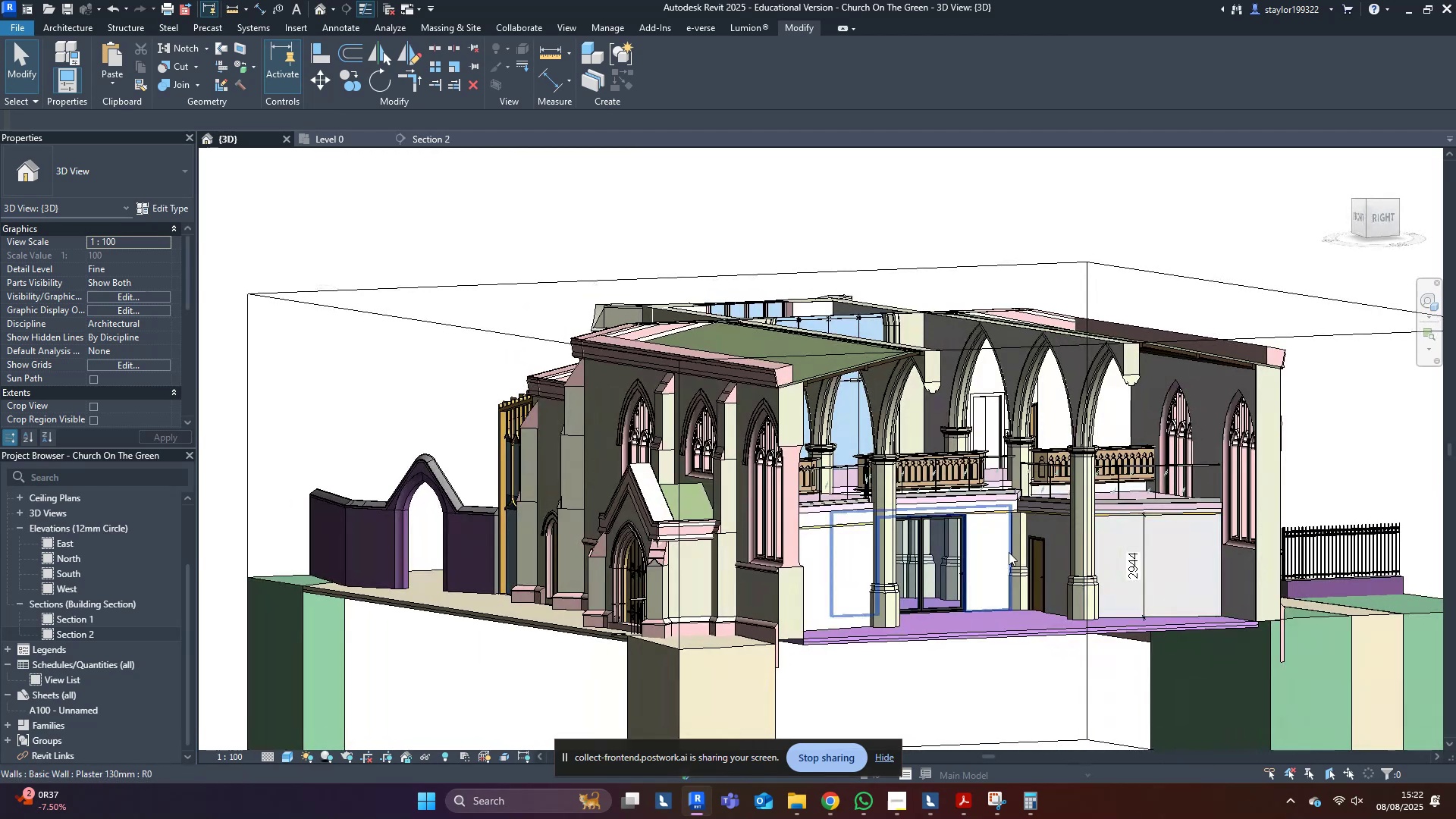 
scroll: coordinate [411, 312], scroll_direction: down, amount: 2.0
 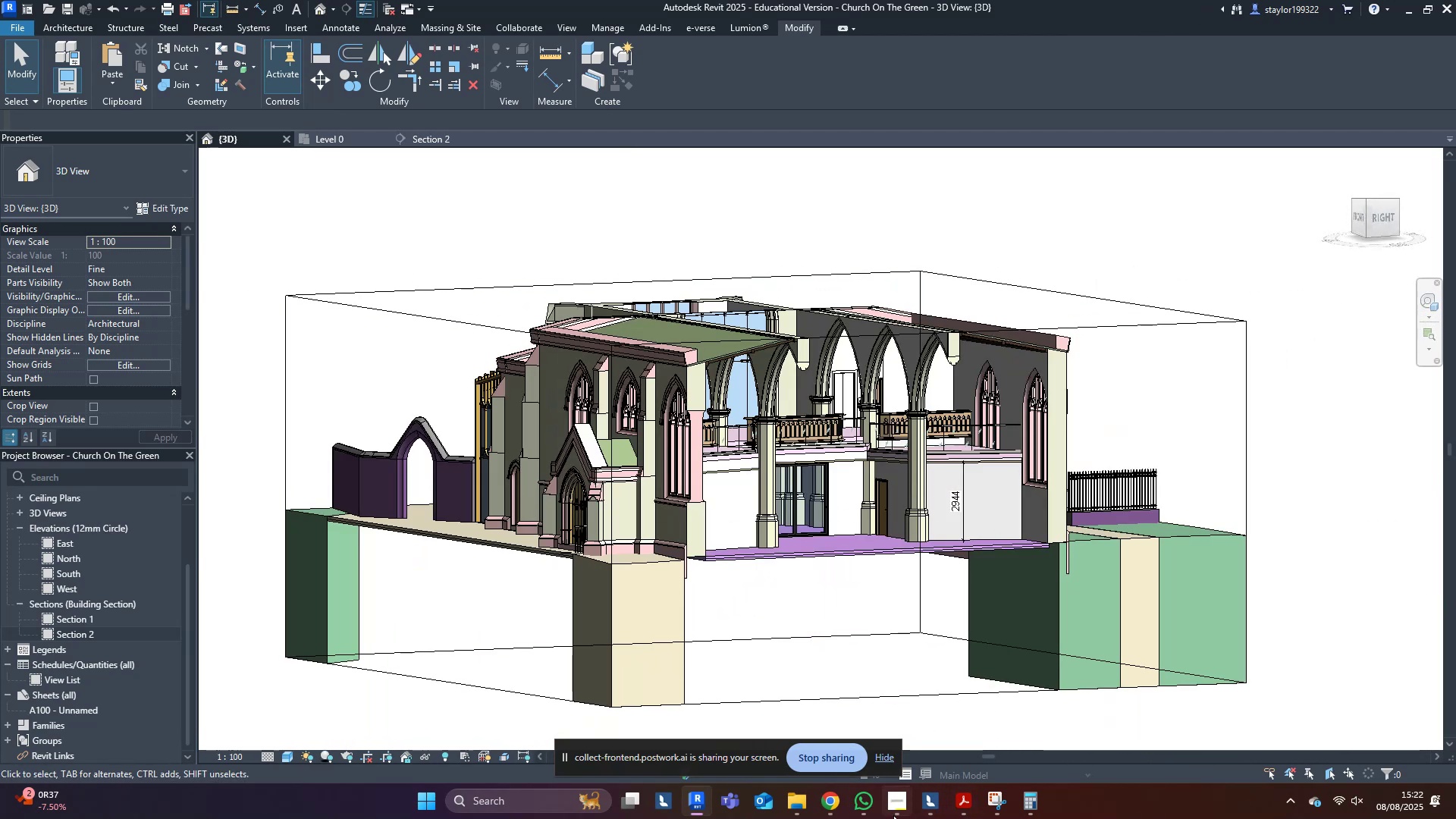 
left_click_drag(start_coordinate=[1081, 16], to_coordinate=[0, 161])
 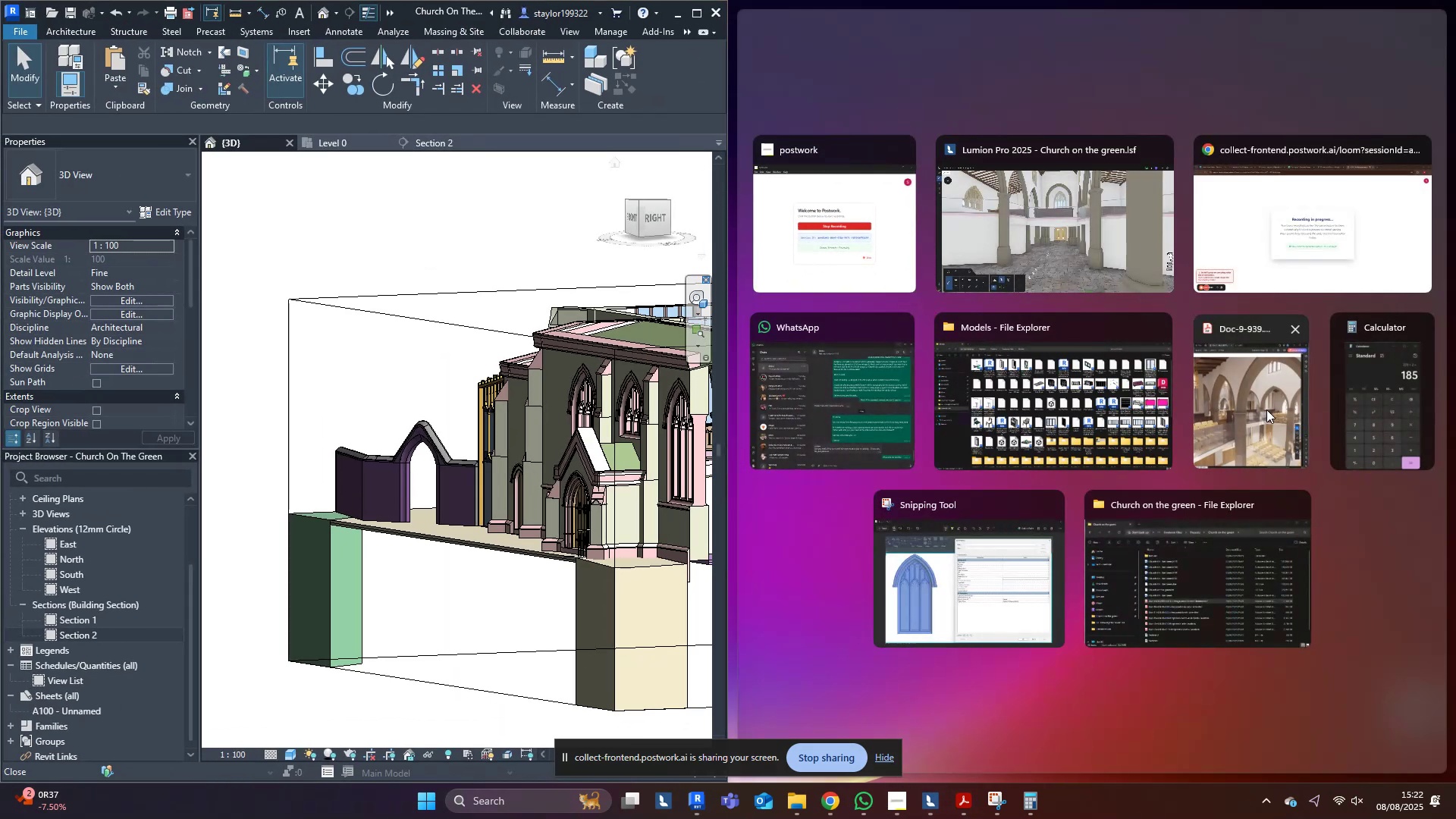 
hold_key(key=ControlLeft, duration=1.03)
scroll: coordinate [1100, 553], scroll_direction: down, amount: 7.0
 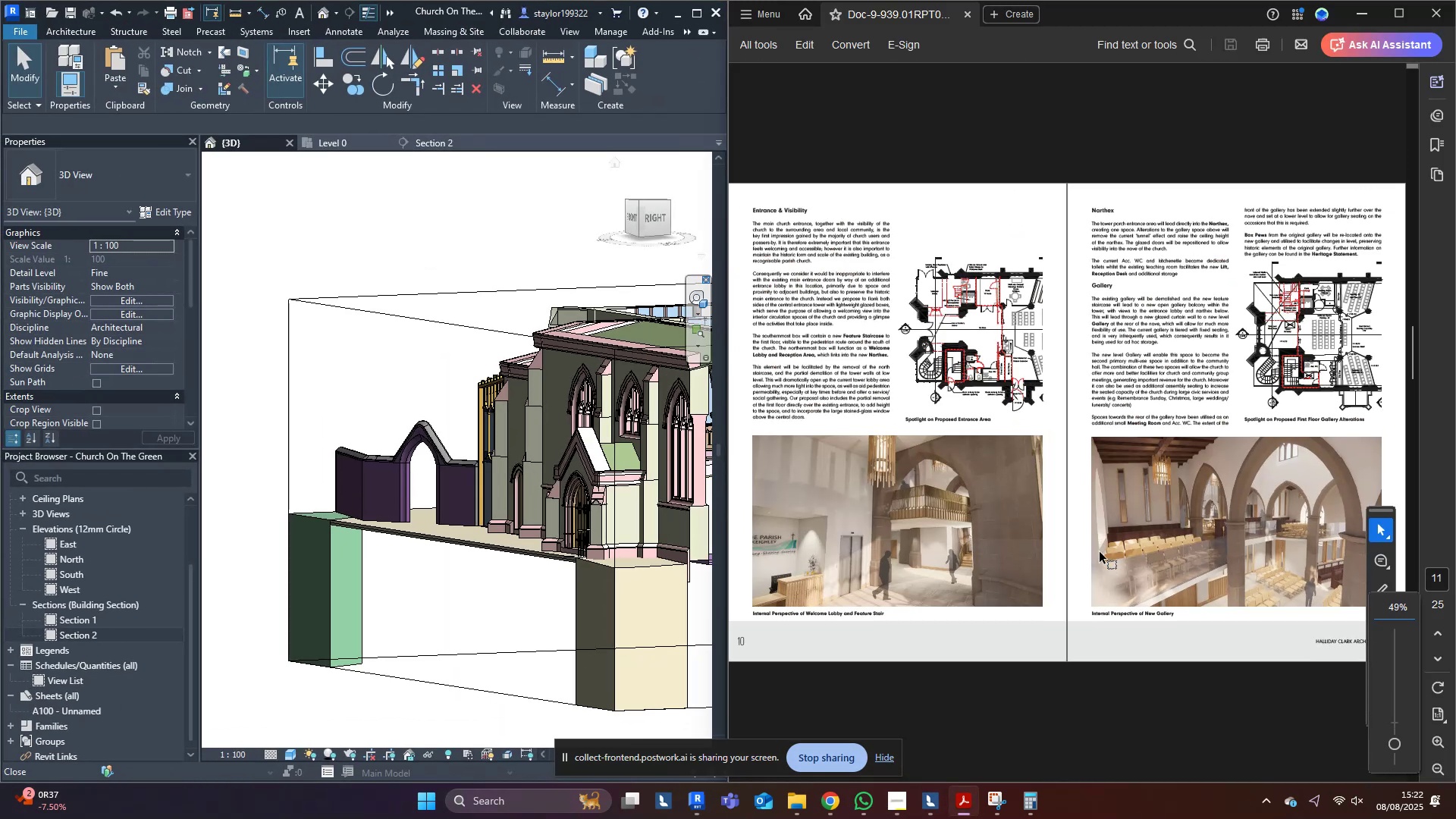 
hold_key(key=ControlLeft, duration=1.9)
scroll: coordinate [798, 582], scroll_direction: up, amount: 1.0
 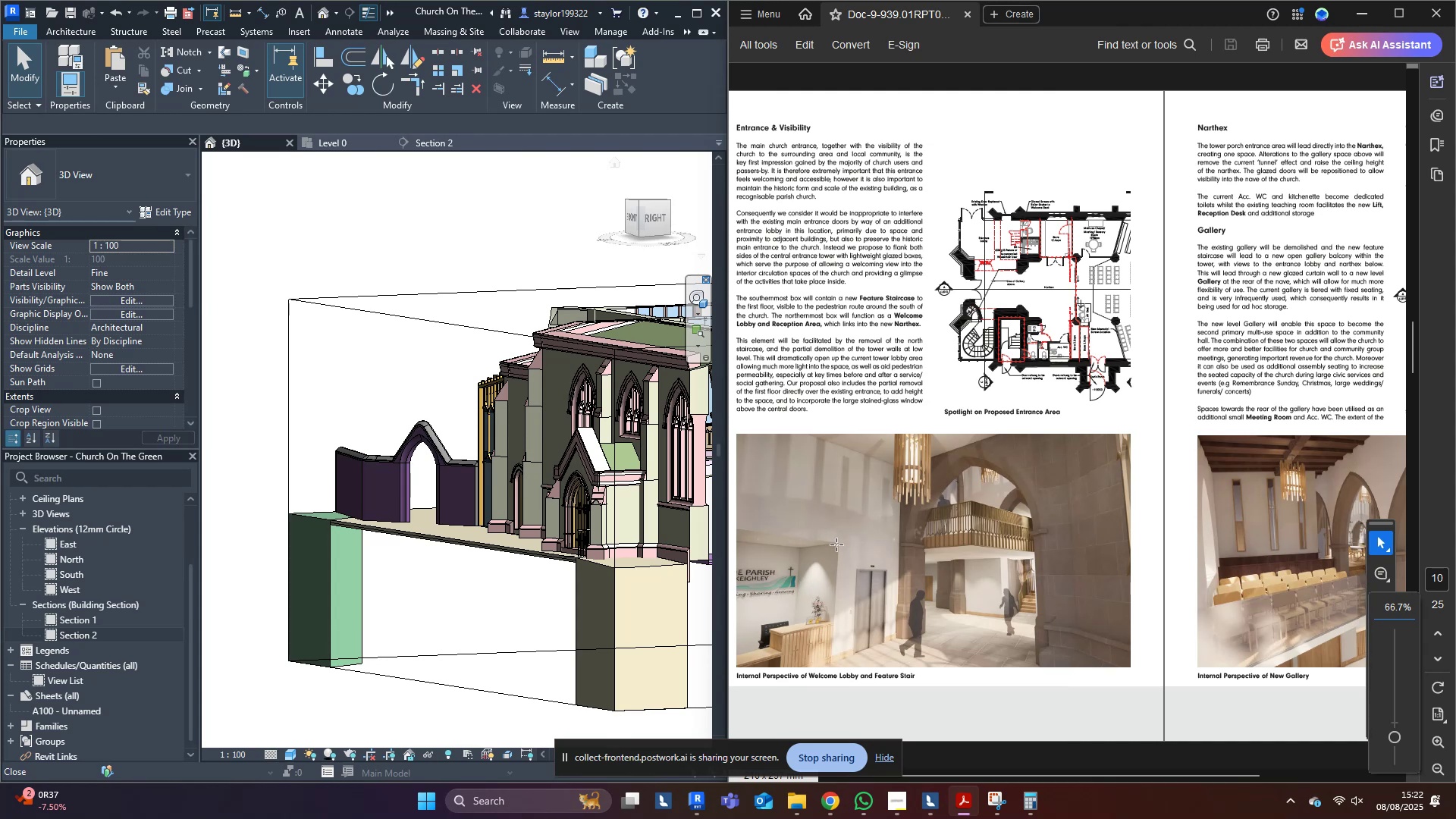 
middle_click([231, 413])
 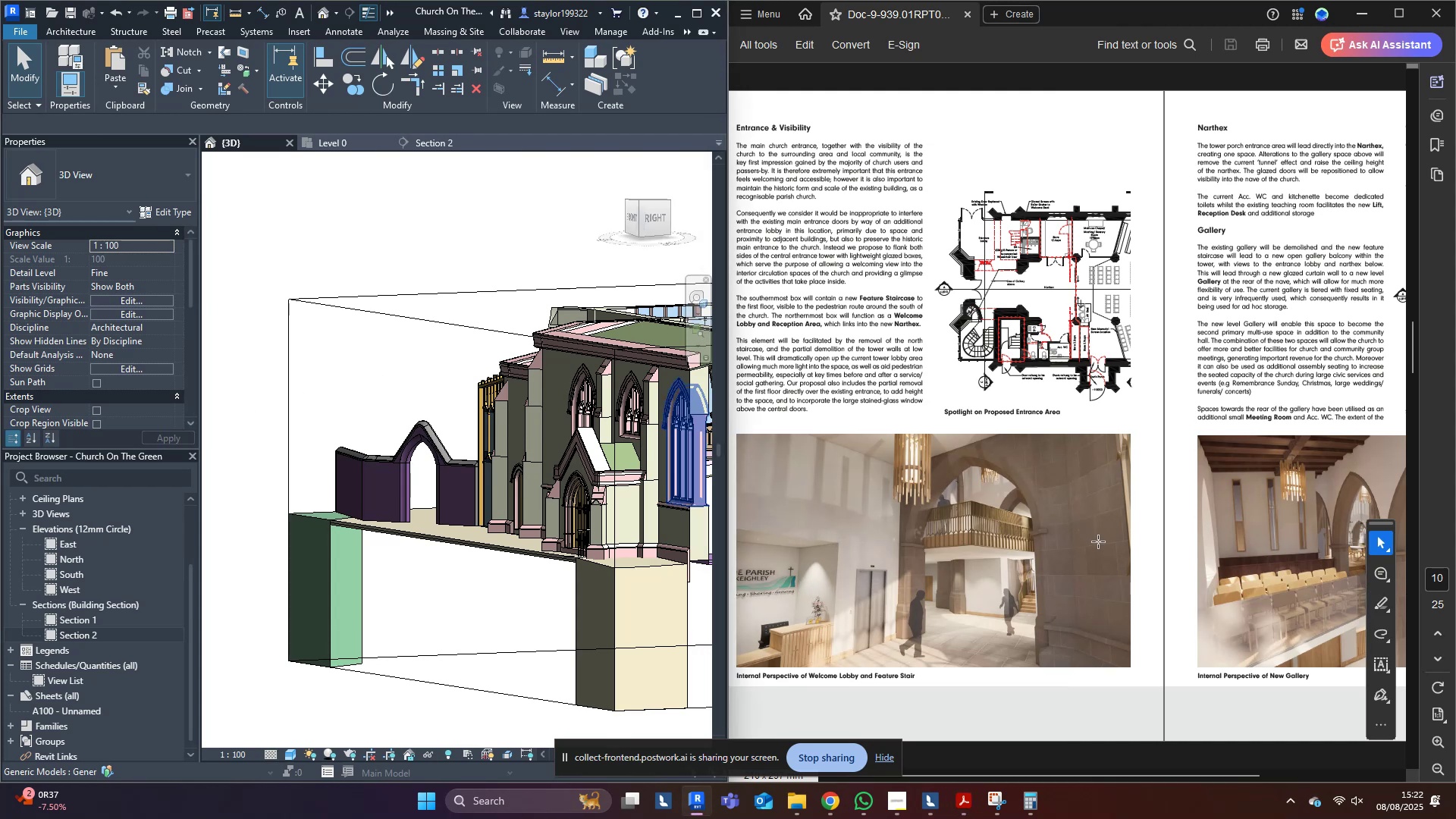 
scroll: coordinate [925, 600], scroll_direction: up, amount: 1.0
 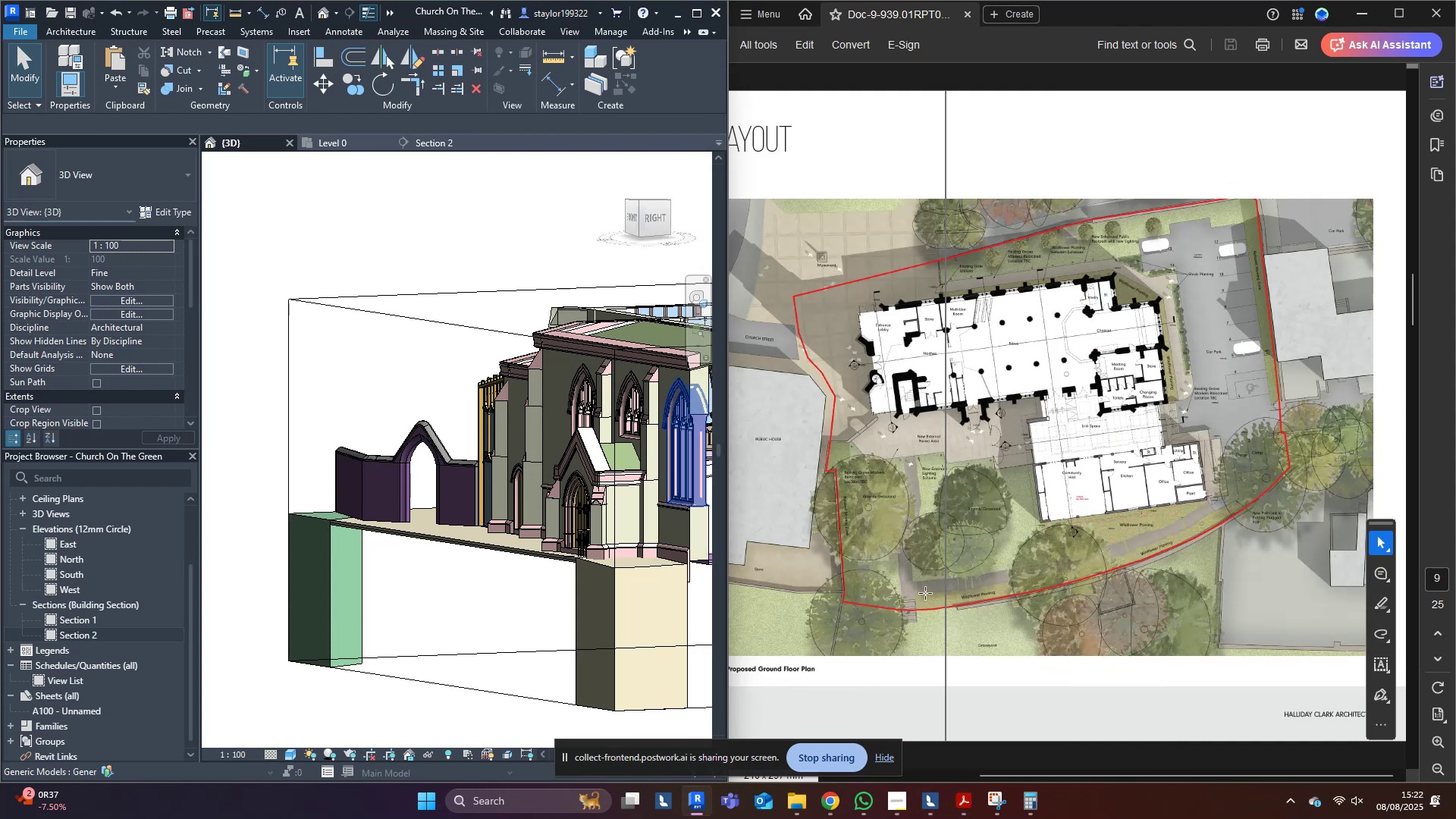 
scroll: coordinate [926, 593], scroll_direction: down, amount: 2.0
 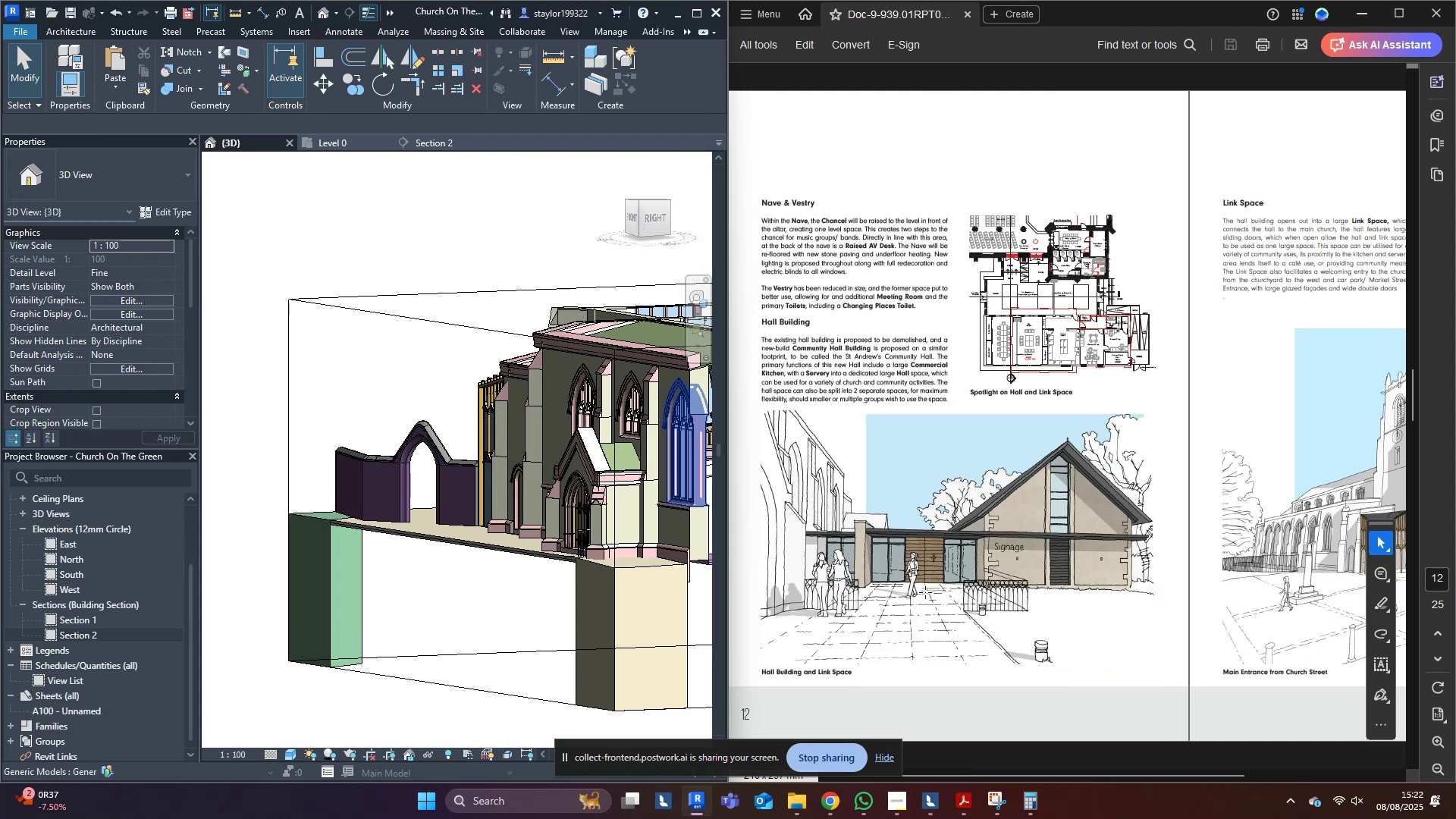 
scroll: coordinate [926, 593], scroll_direction: up, amount: 1.0
 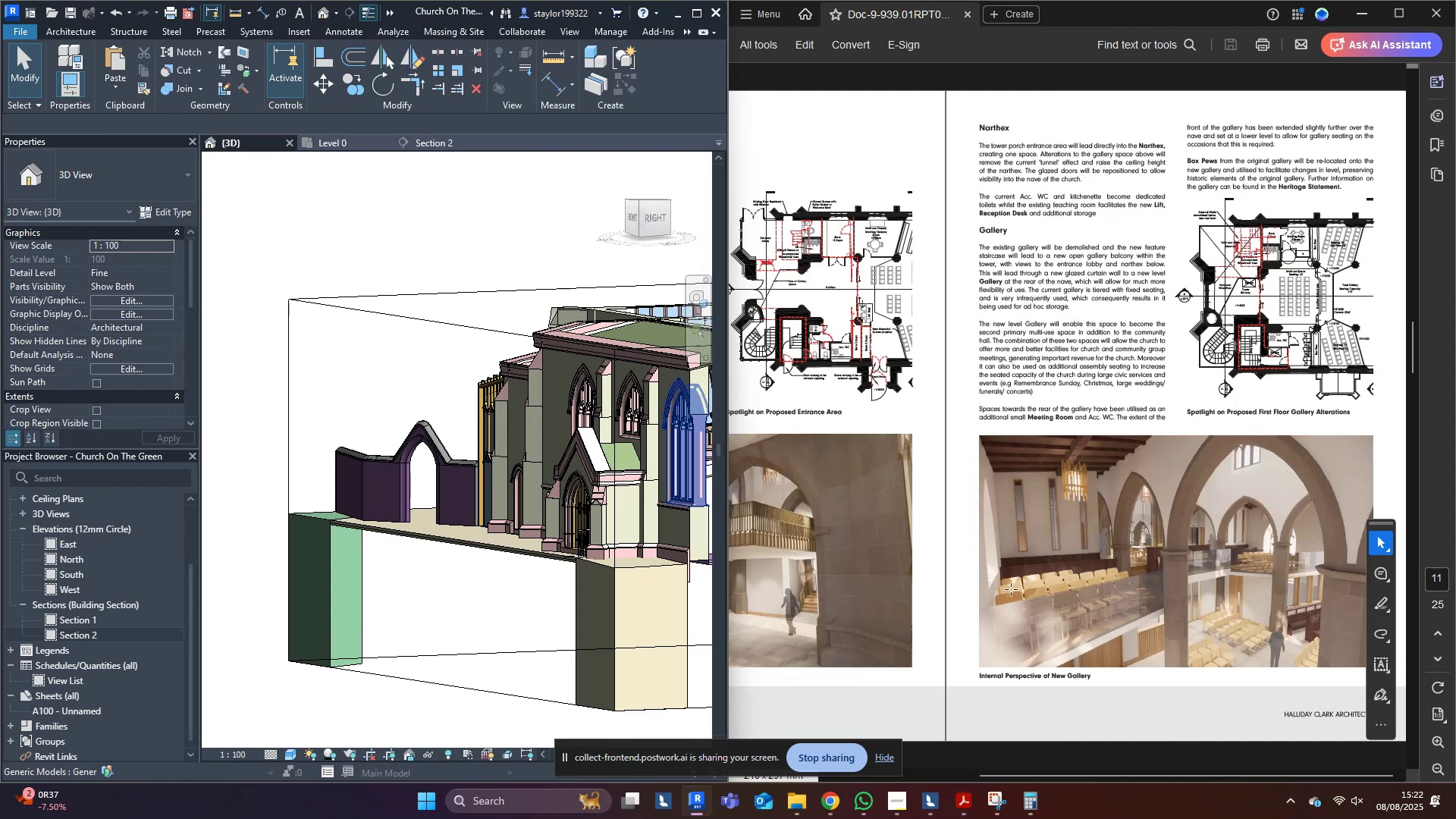 
scroll: coordinate [1033, 544], scroll_direction: down, amount: 1.0
 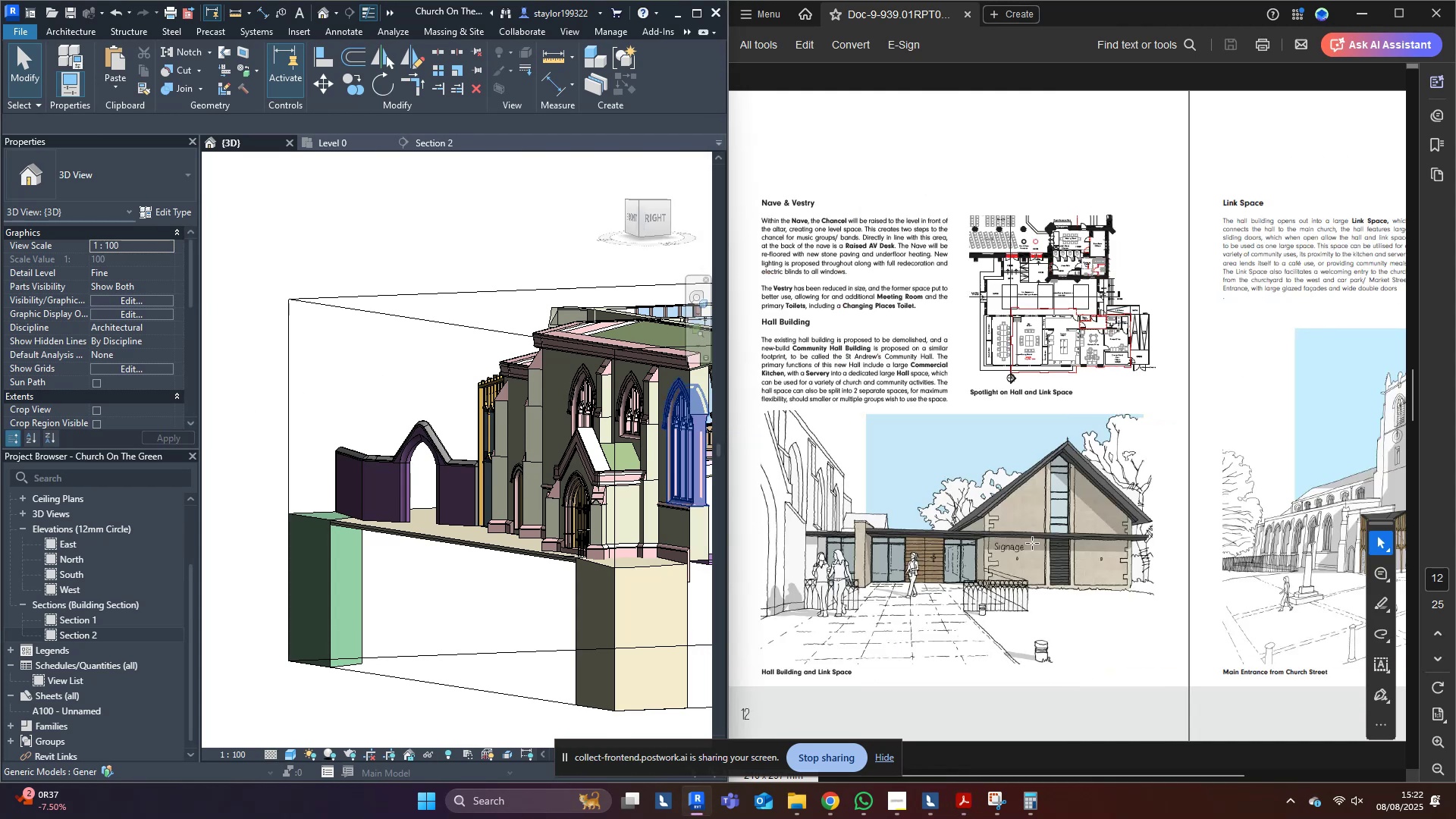 
hold_key(key=ControlLeft, duration=1.36)
scroll: coordinate [1033, 544], scroll_direction: up, amount: 1.0
 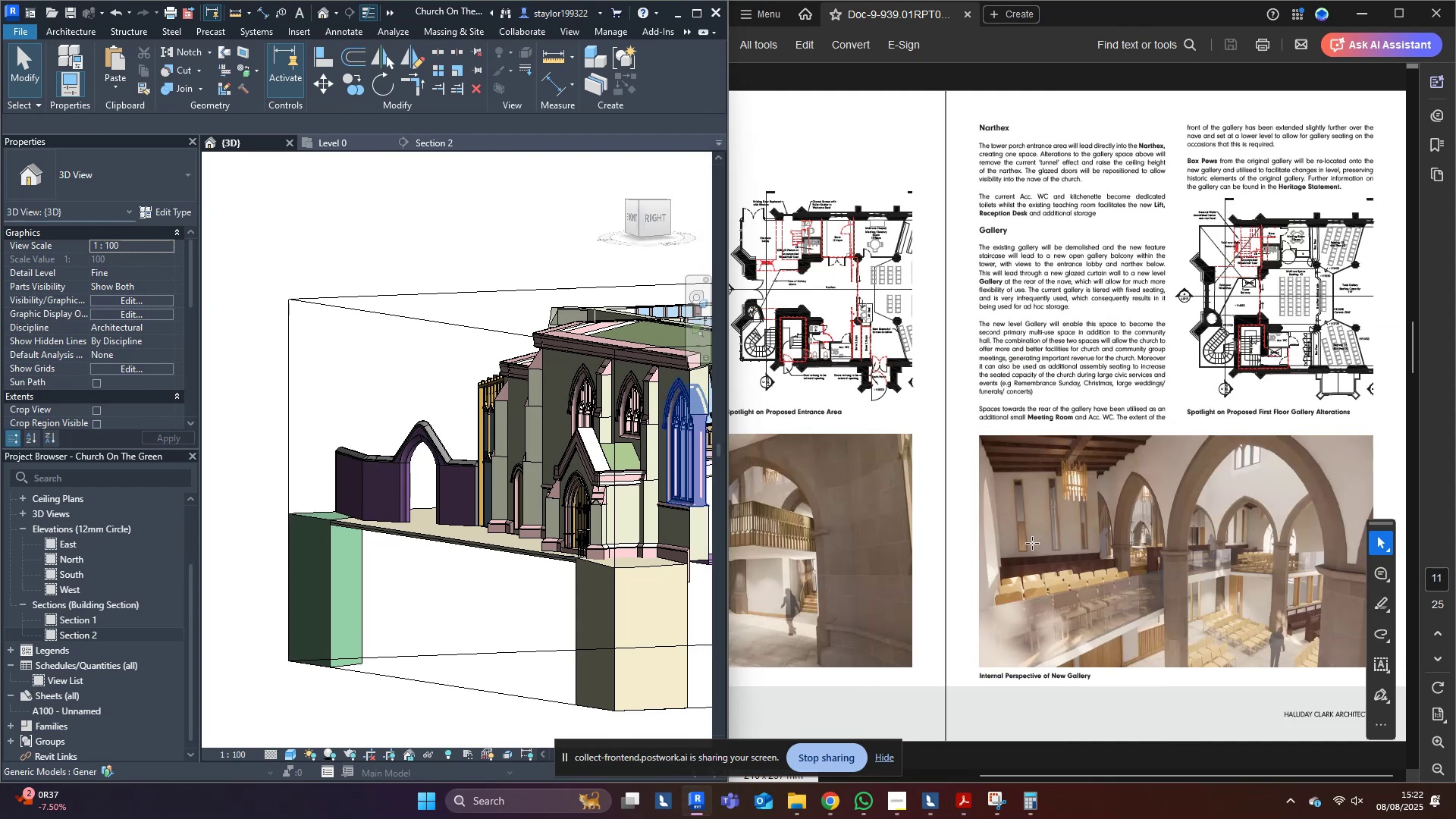 
hold_key(key=ControlLeft, duration=0.9)
scroll: coordinate [1033, 544], scroll_direction: down, amount: 1.0
 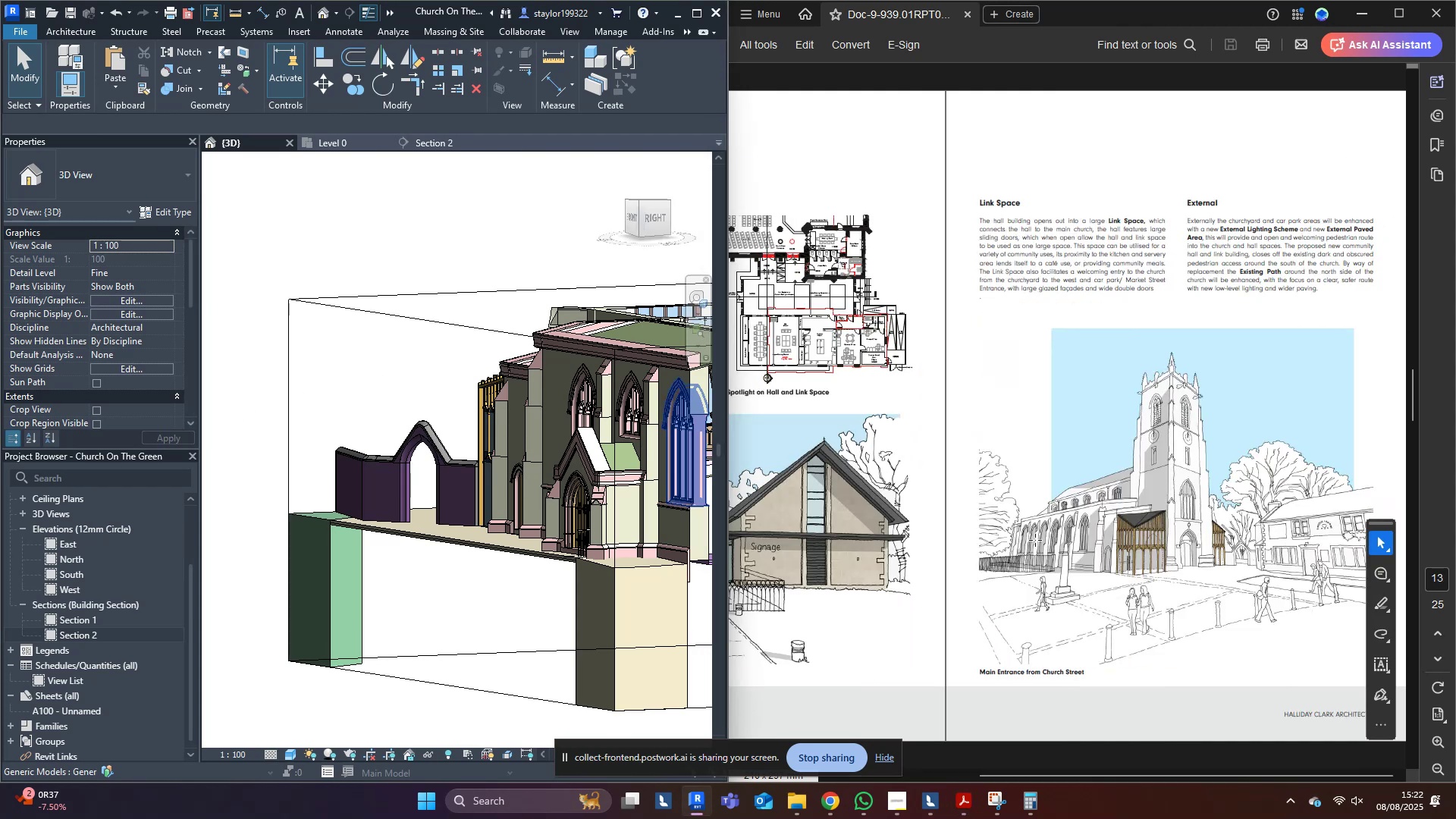 
left_click([1037, 538])
 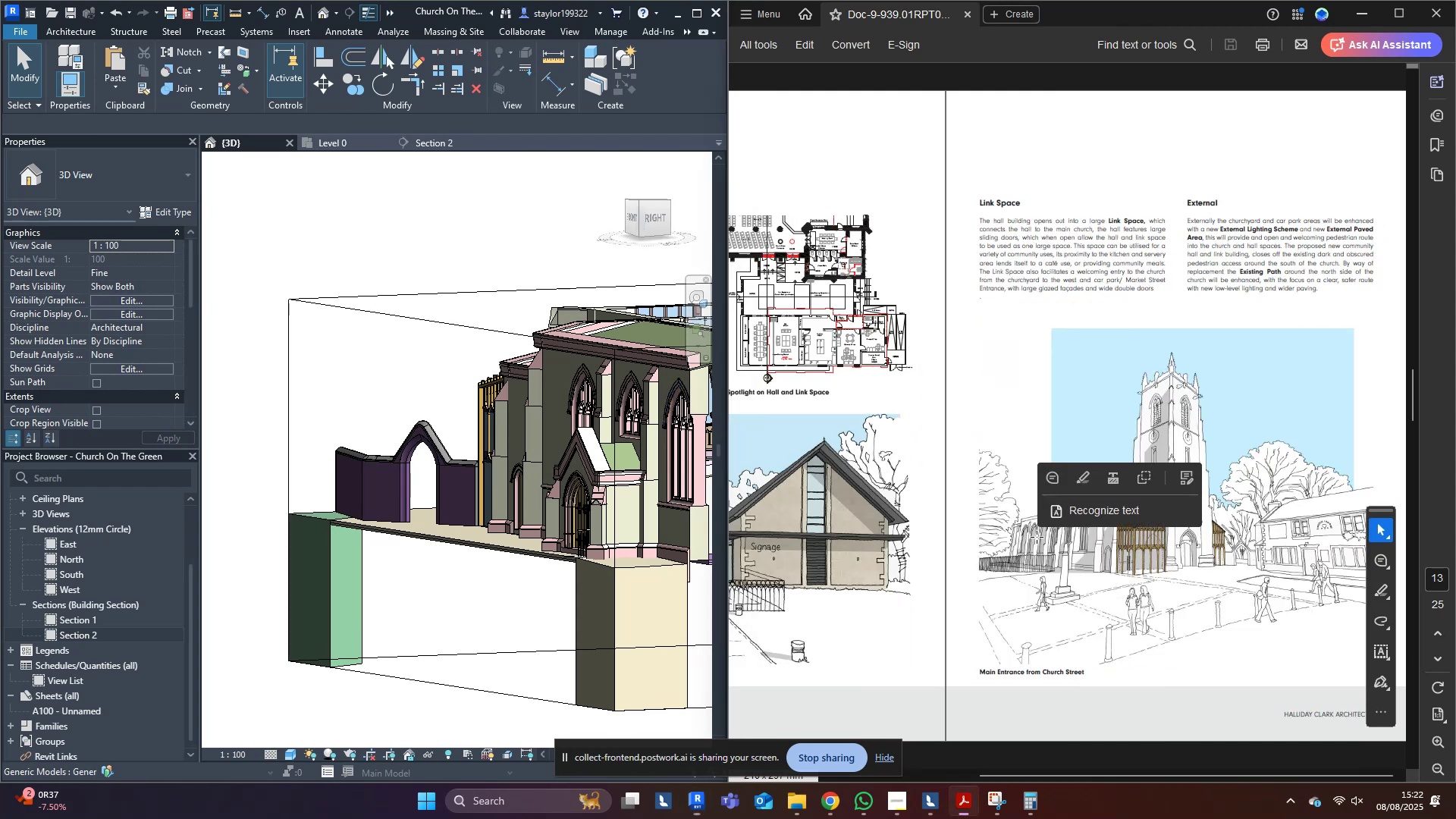 
hold_key(key=ControlLeft, duration=1.26)
scroll: coordinate [975, 525], scroll_direction: down, amount: 2.0
 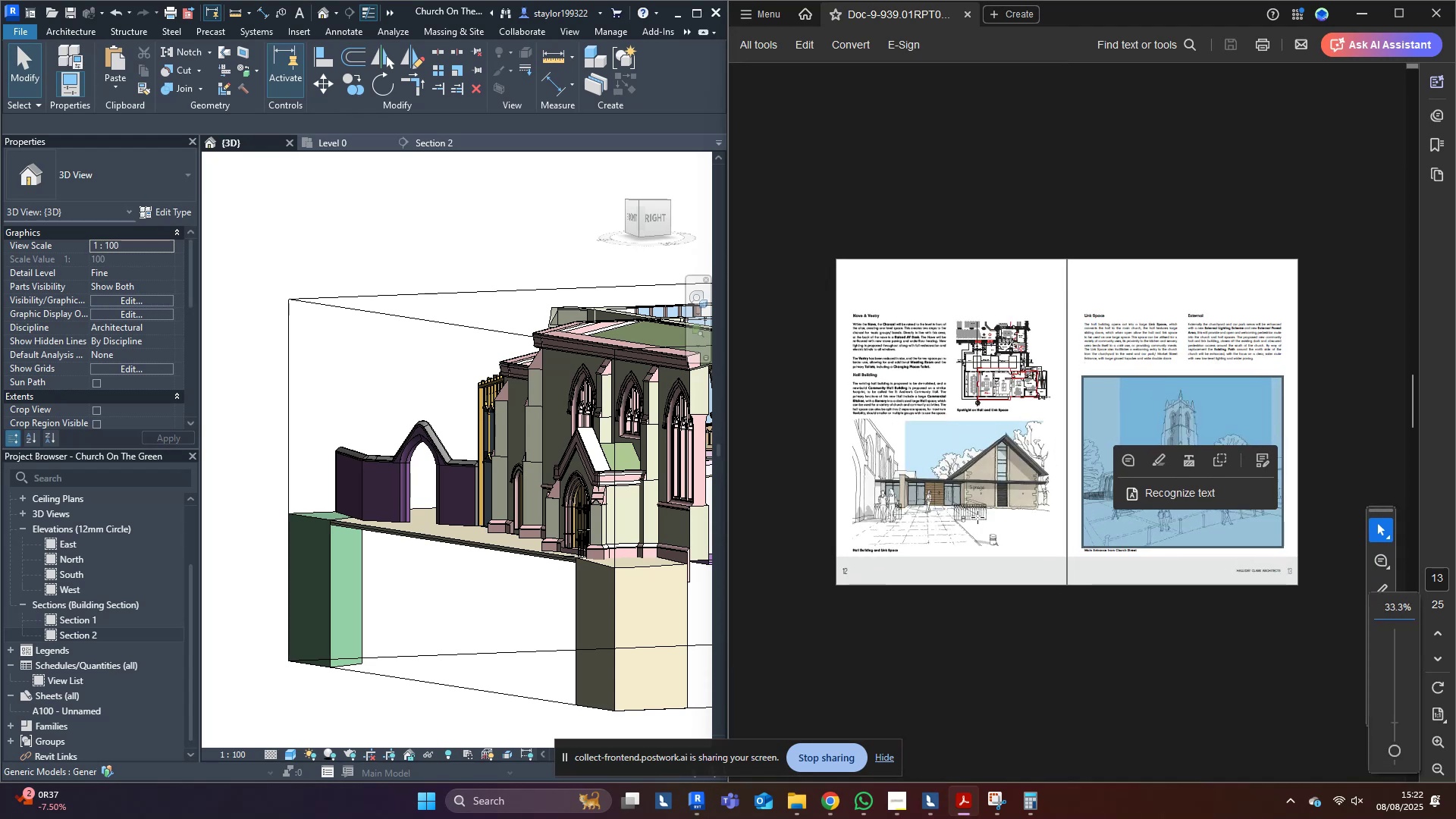 
left_click([978, 518])
 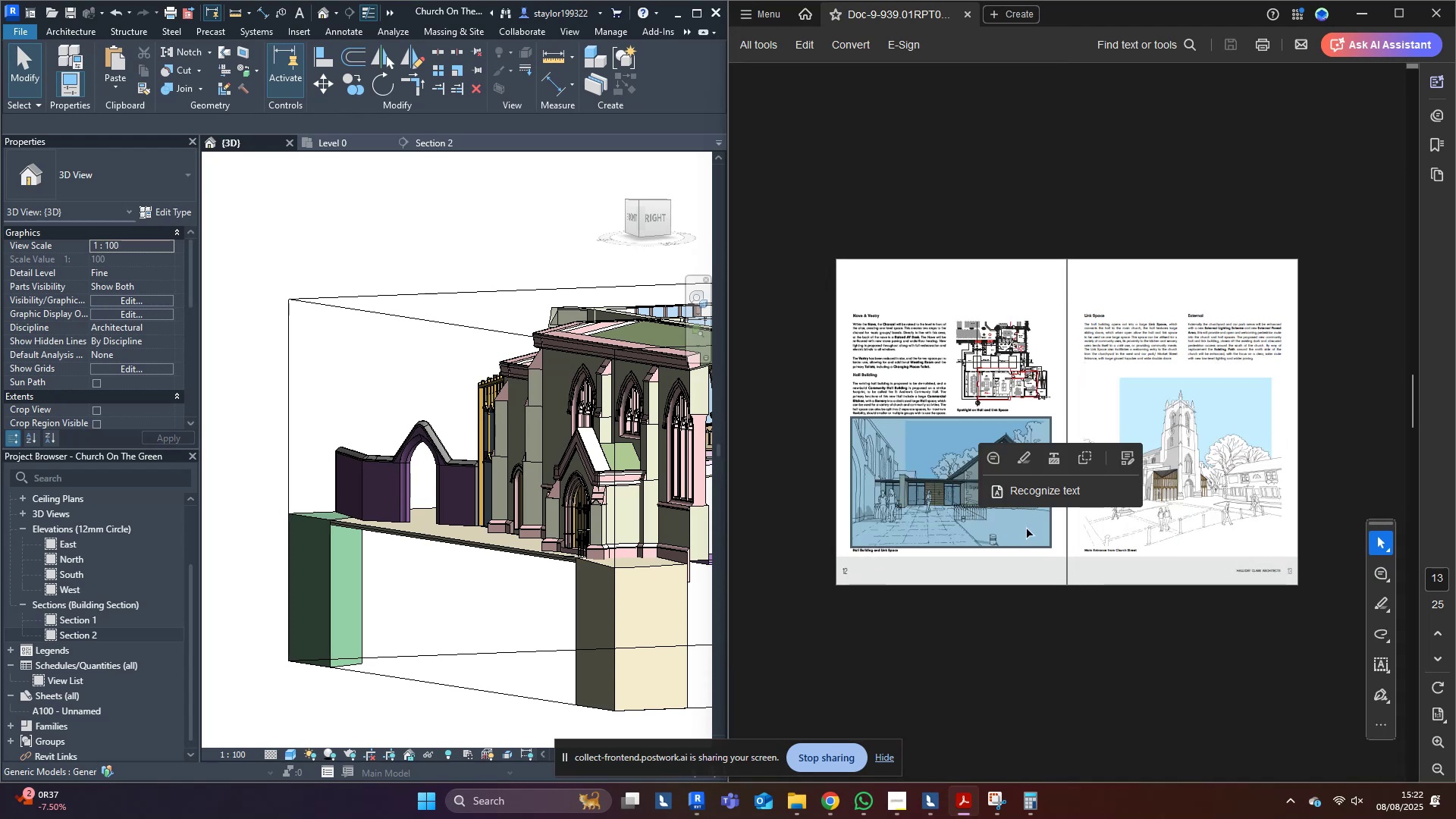 
scroll: coordinate [1049, 536], scroll_direction: up, amount: 2.0
 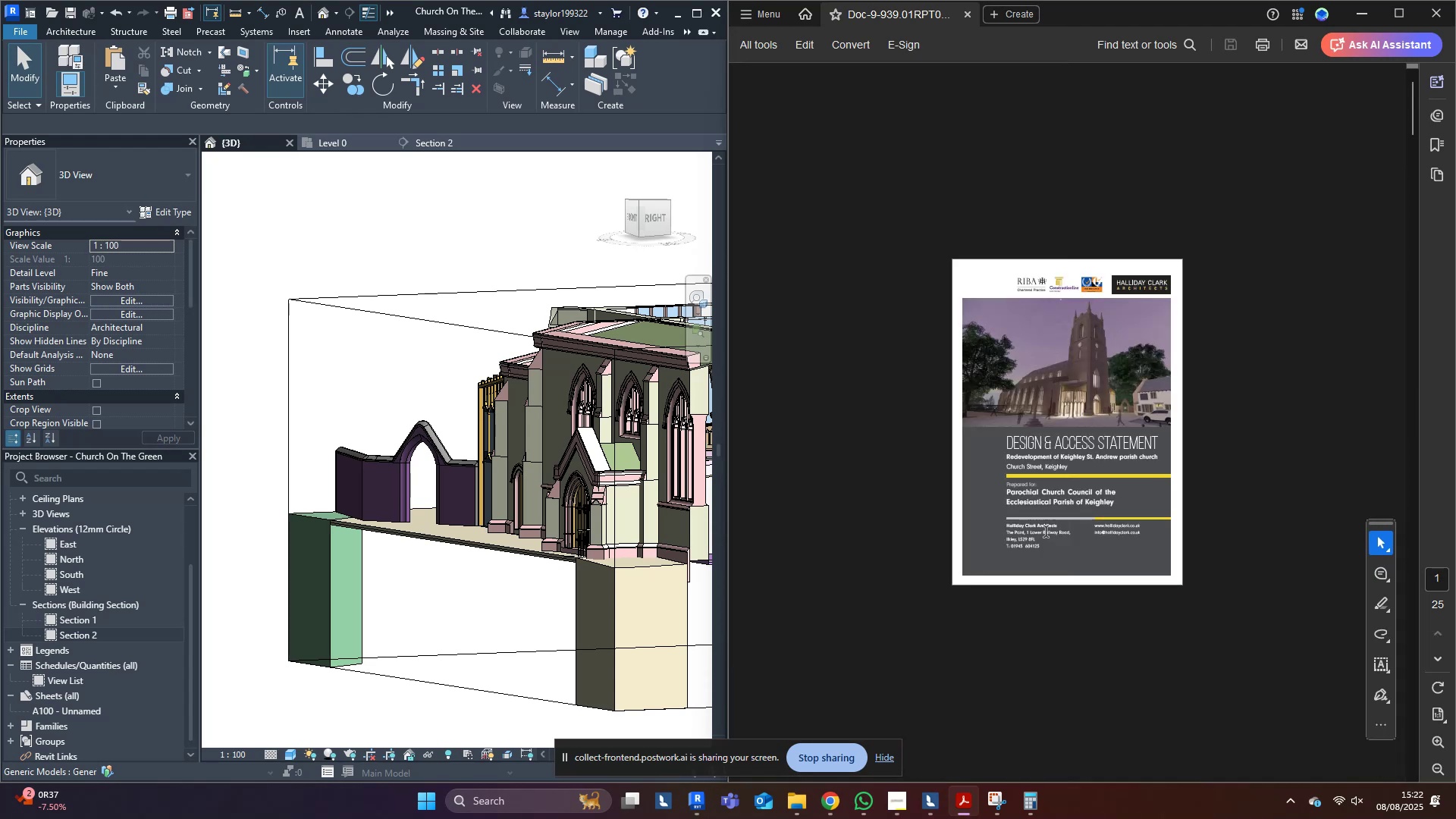 
scroll: coordinate [1046, 531], scroll_direction: down, amount: 4.0
 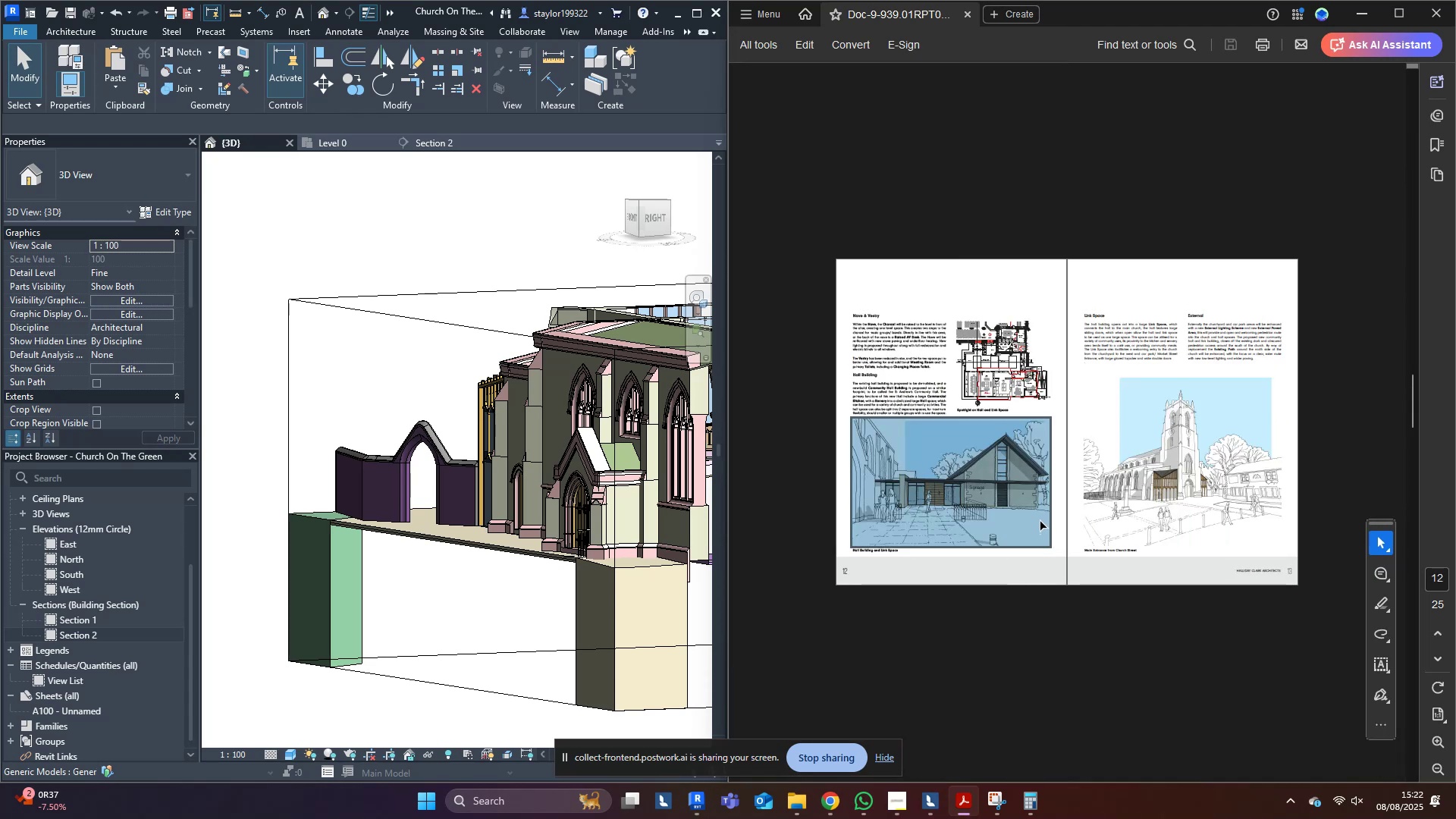 
scroll: coordinate [1156, 516], scroll_direction: up, amount: 1.0
 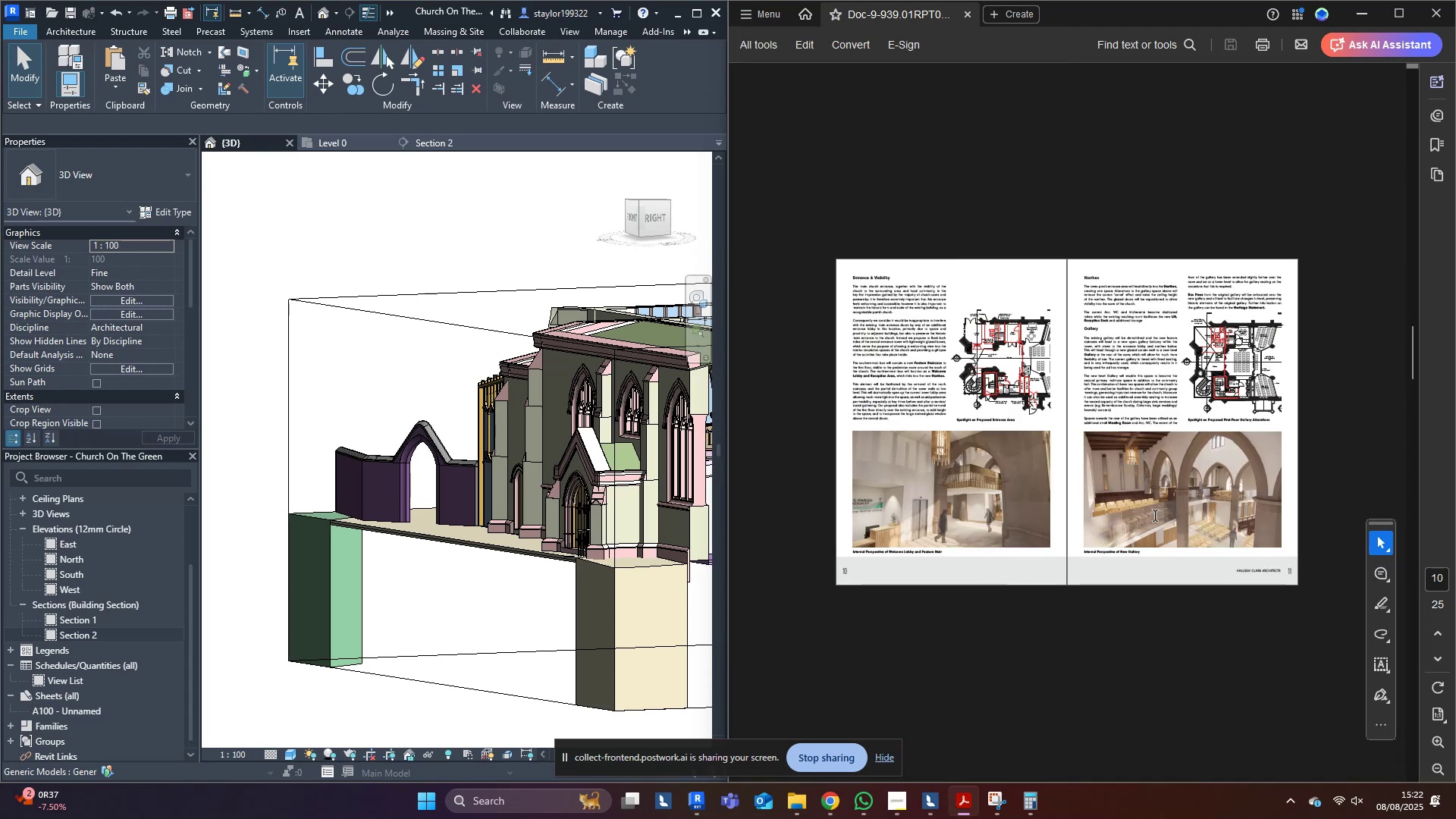 
hold_key(key=ControlLeft, duration=1.06)
scroll: coordinate [1229, 589], scroll_direction: up, amount: 3.0
 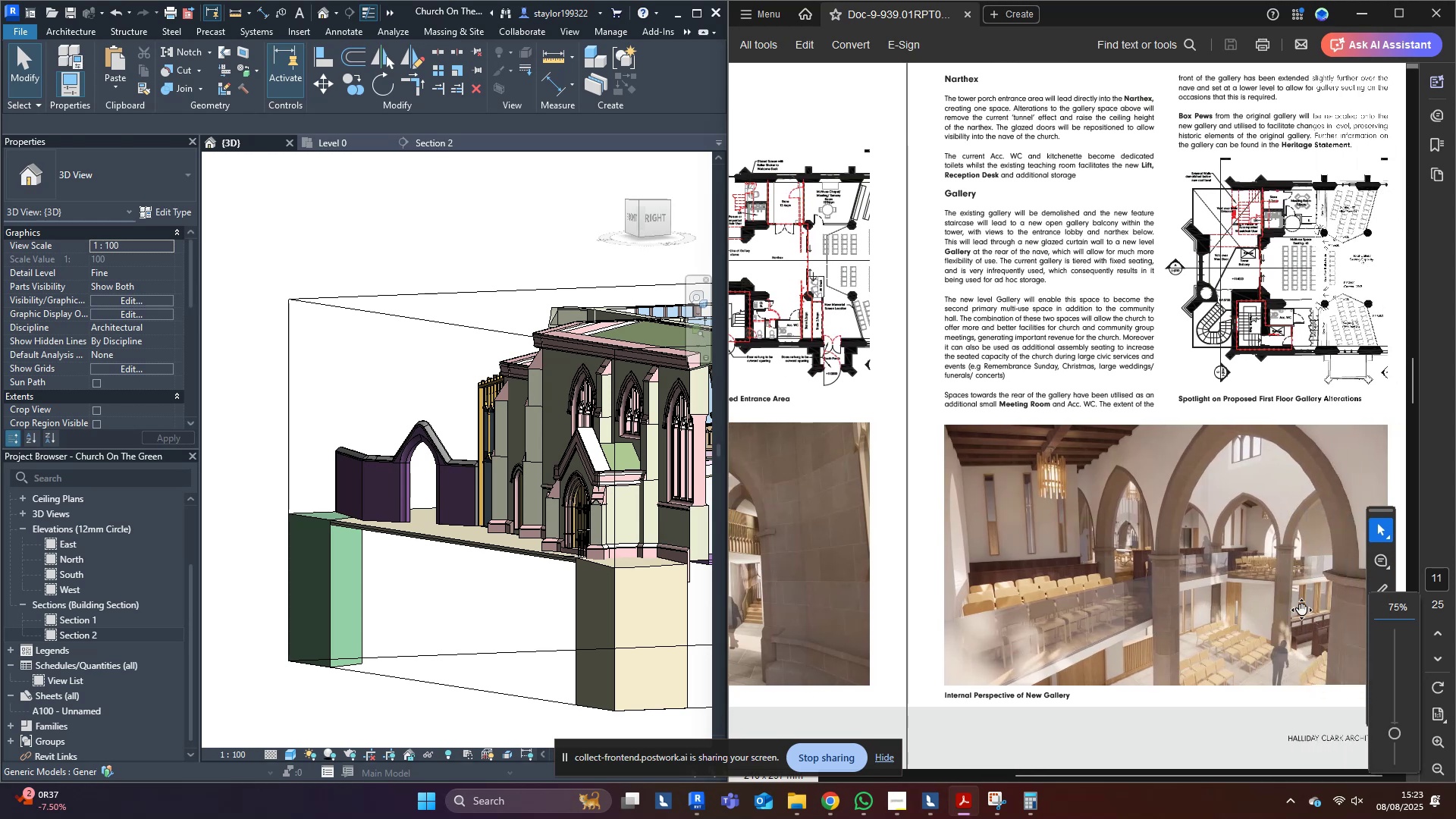 
wait(5.75)
 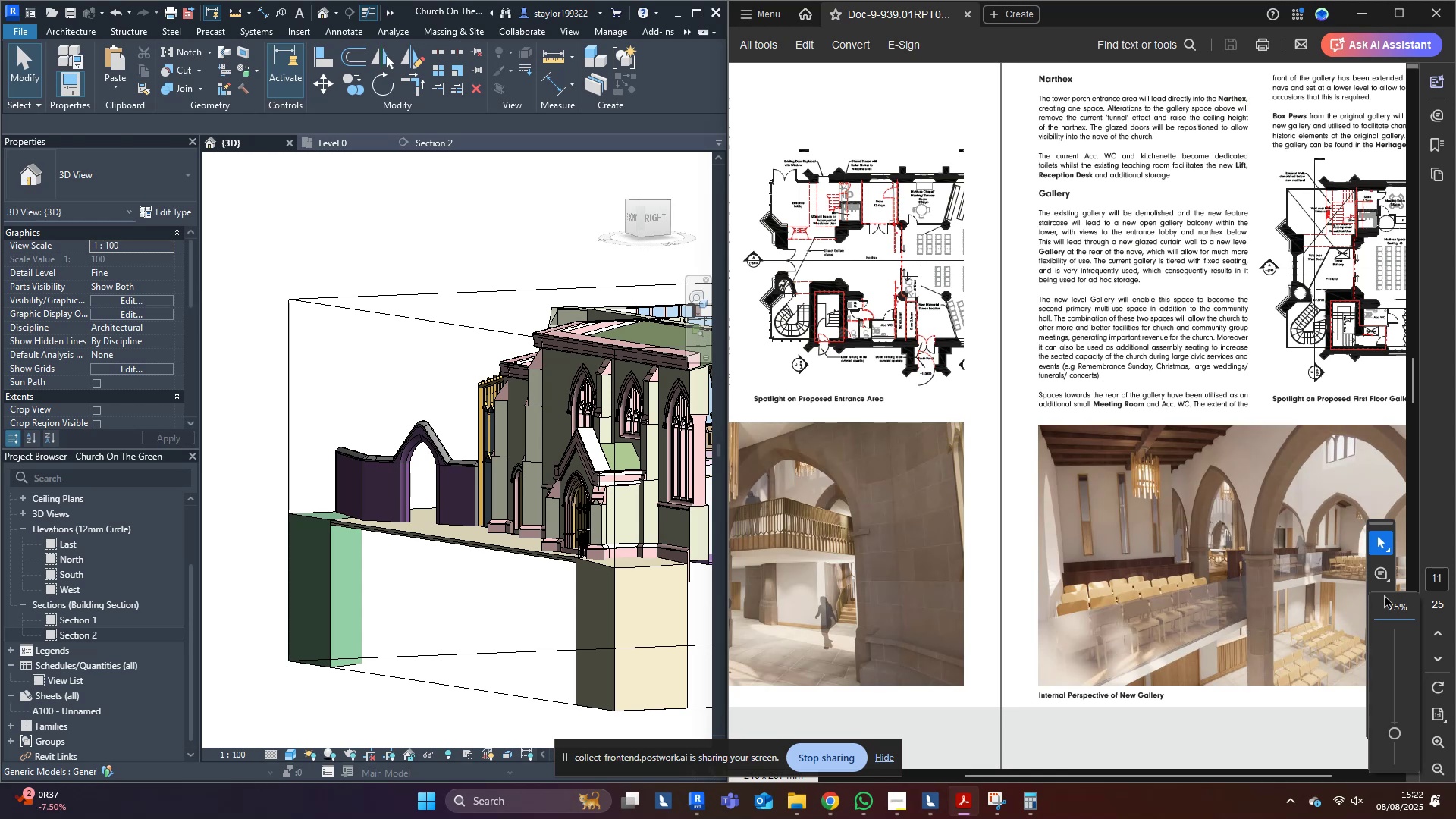 
middle_click([246, 403])
 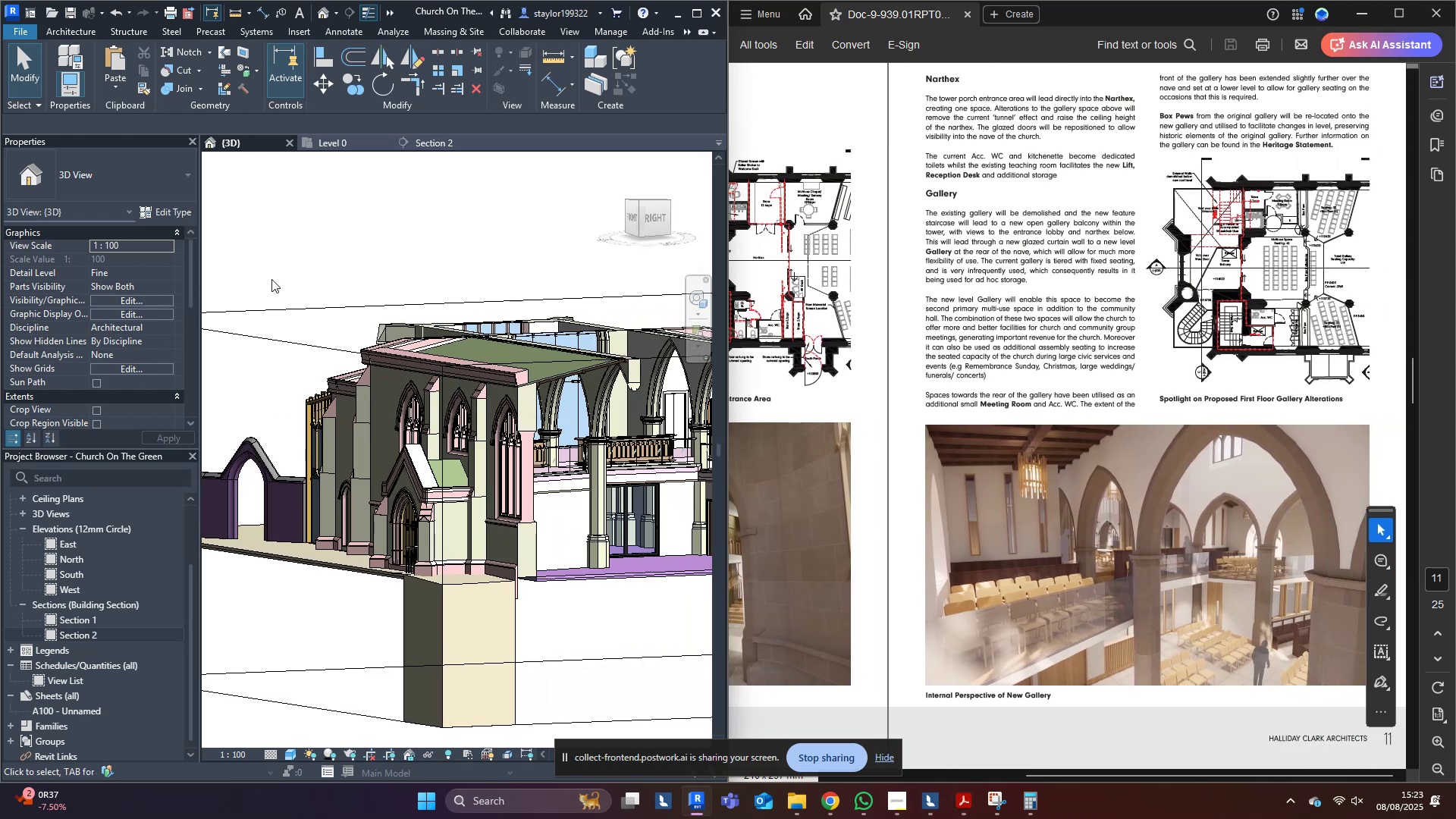 
hold_key(key=ShiftLeft, duration=1.08)
 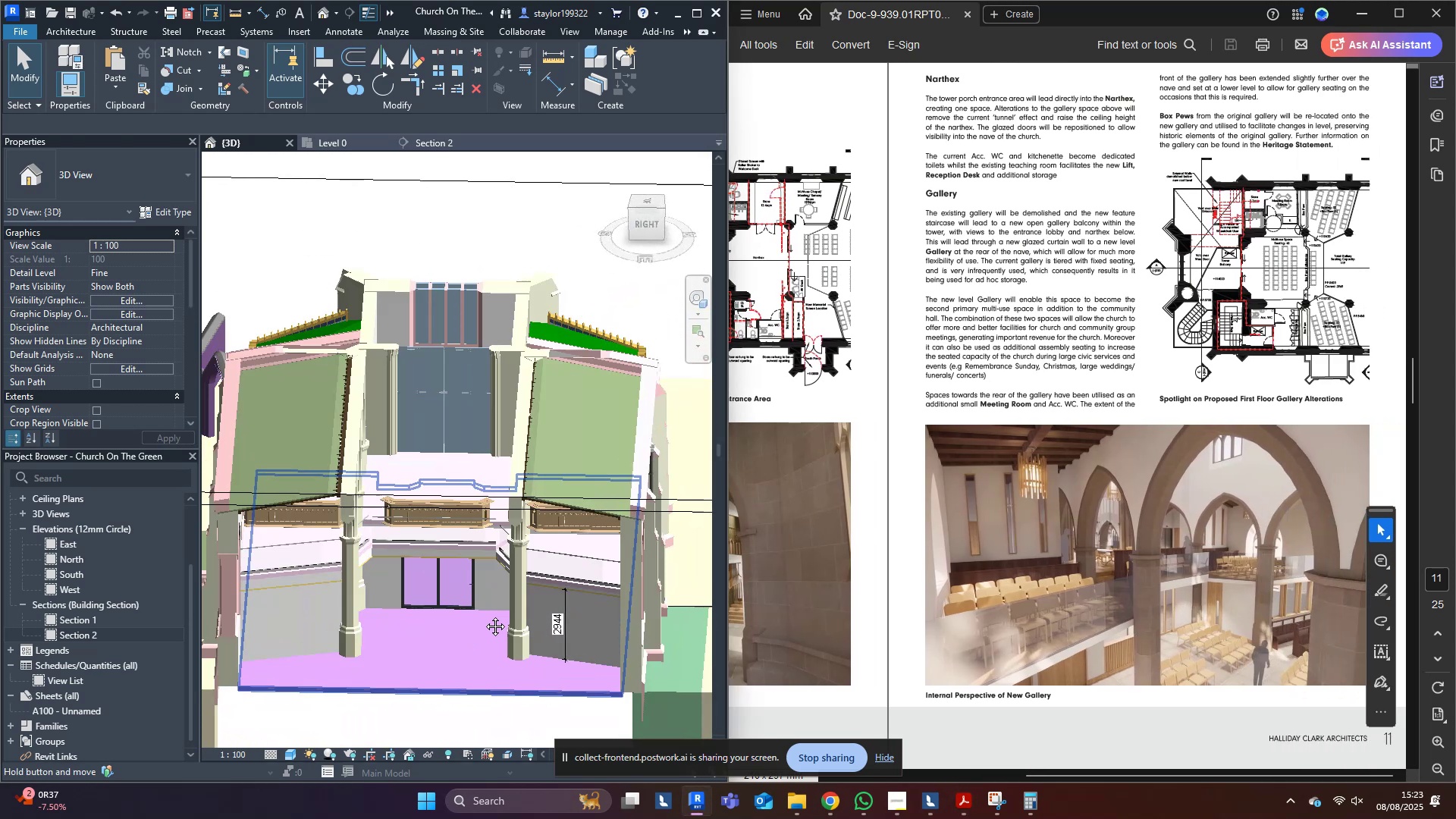 
hold_key(key=ShiftLeft, duration=0.48)
 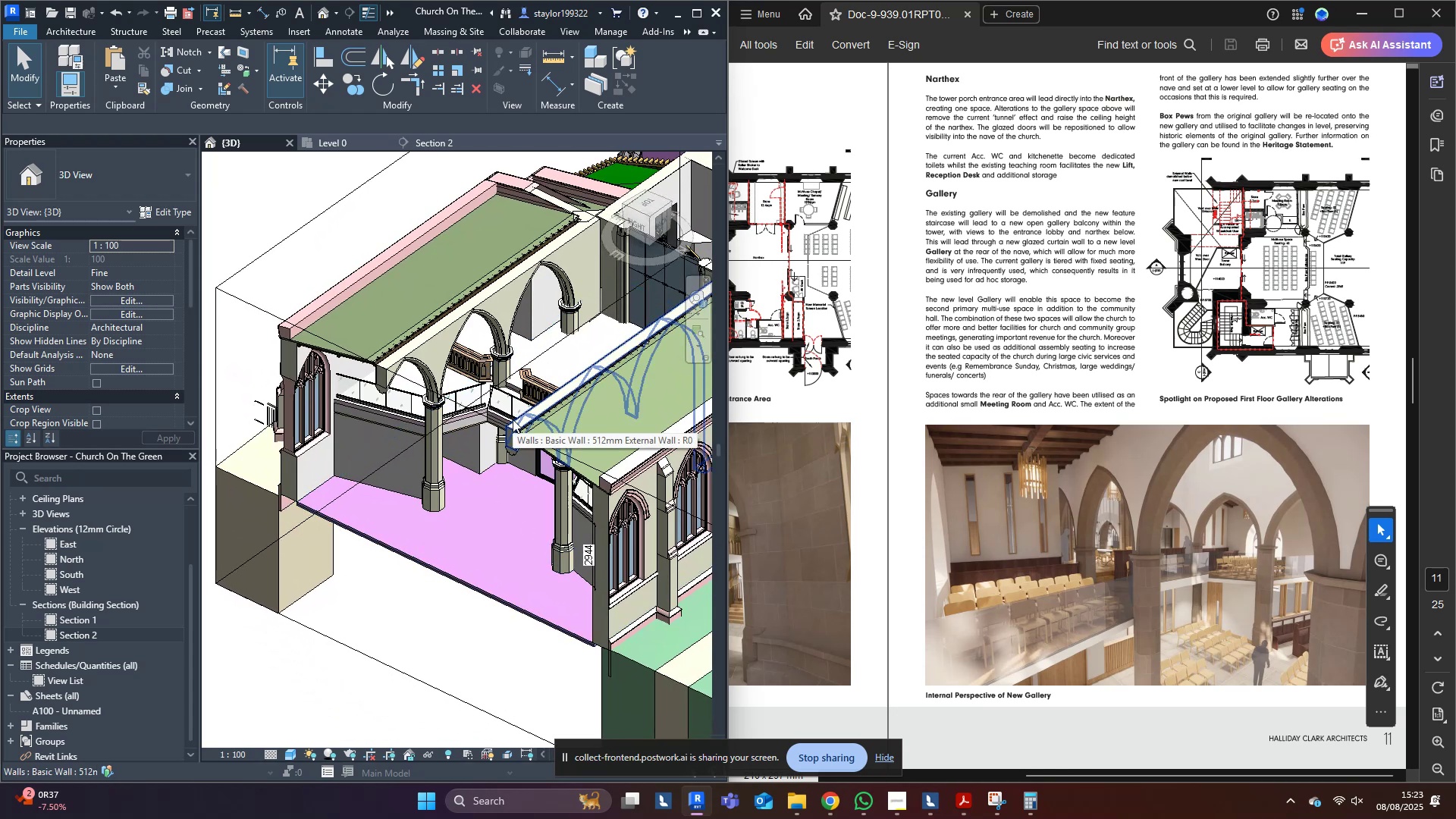 
key(Shift+ShiftLeft)
 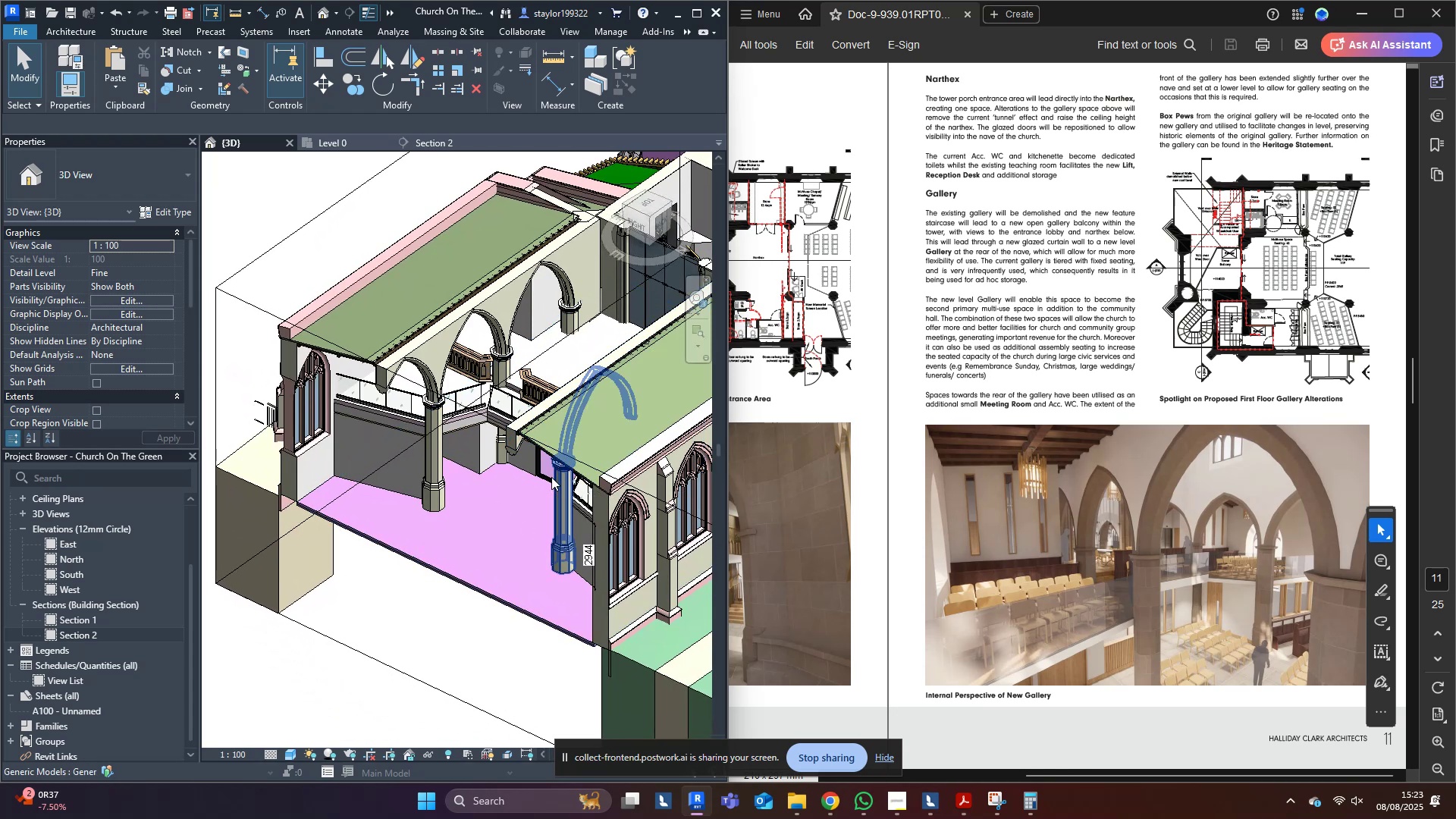 
scroll: coordinate [487, 445], scroll_direction: up, amount: 2.0
 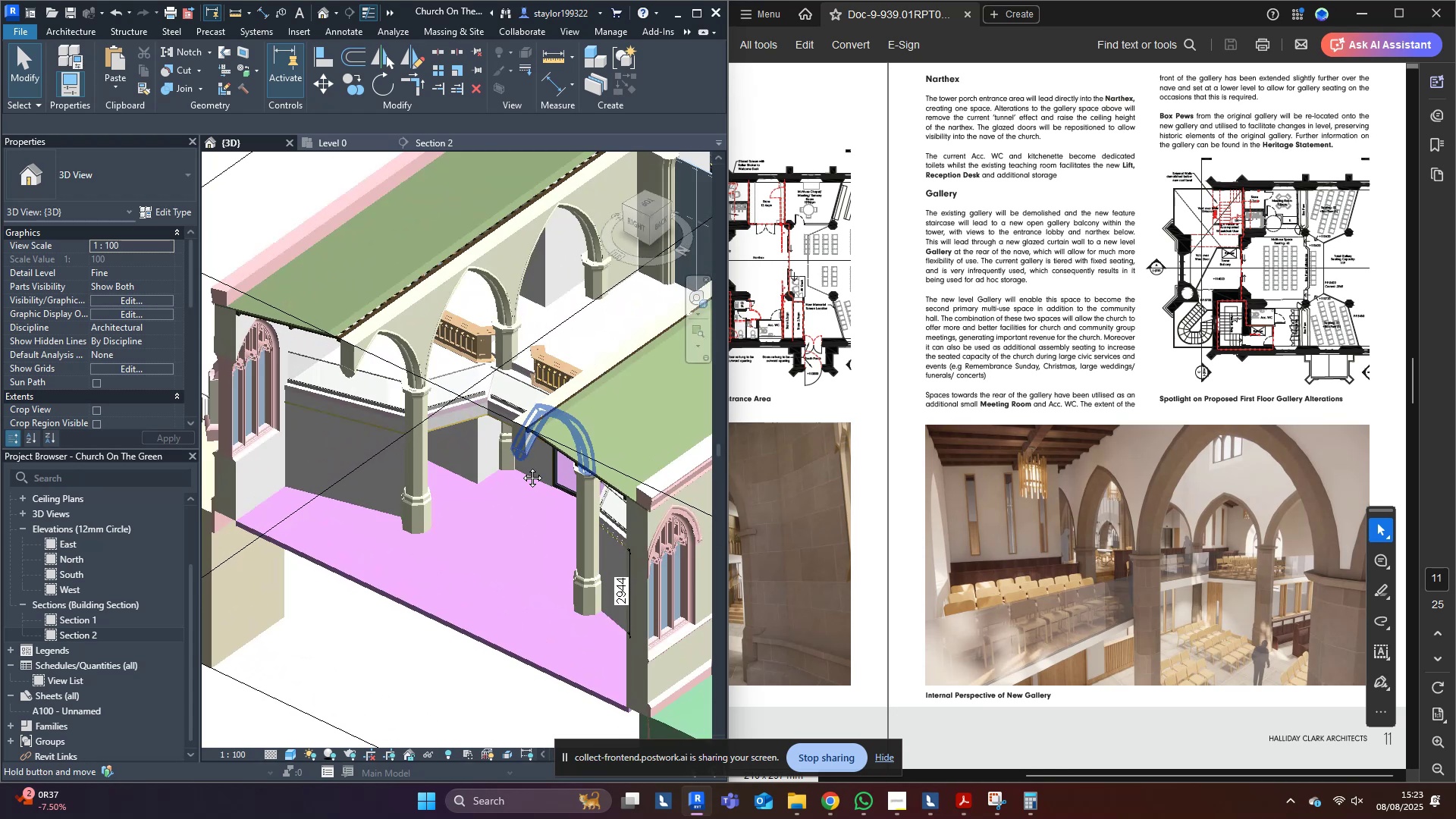 
hold_key(key=ShiftLeft, duration=1.5)
 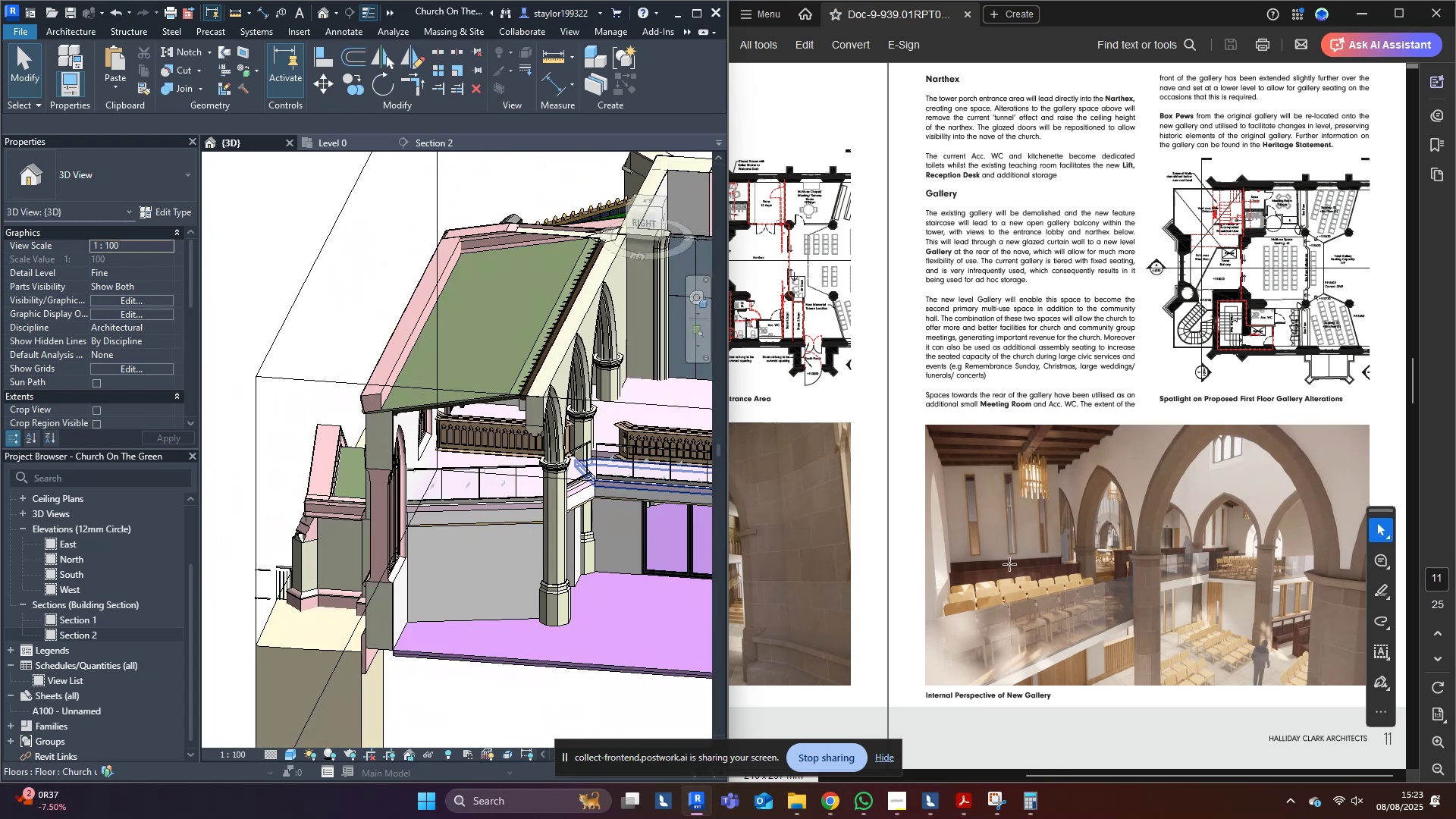 
hold_key(key=ShiftLeft, duration=1.53)
 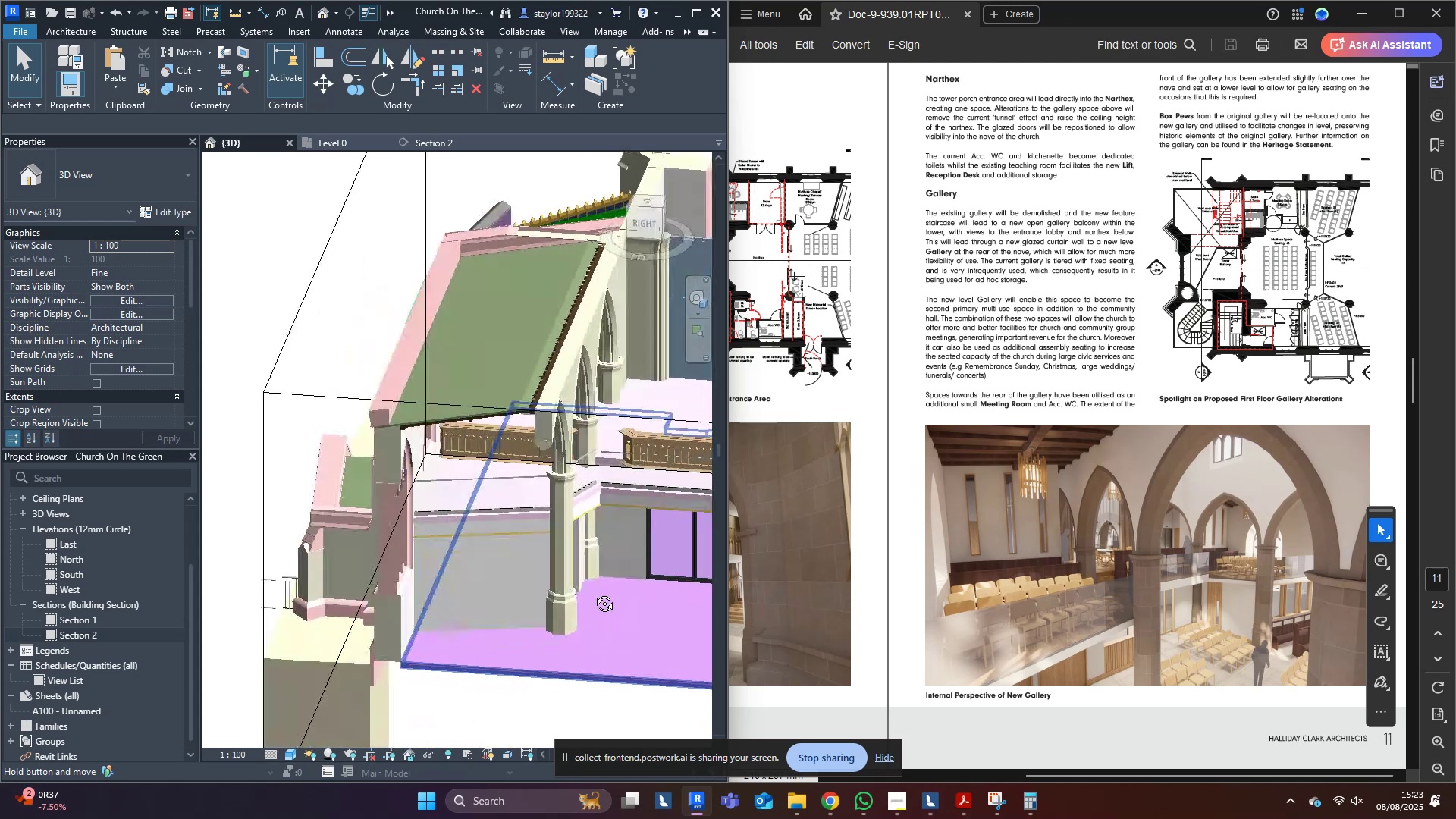 
hold_key(key=ShiftLeft, duration=0.85)
 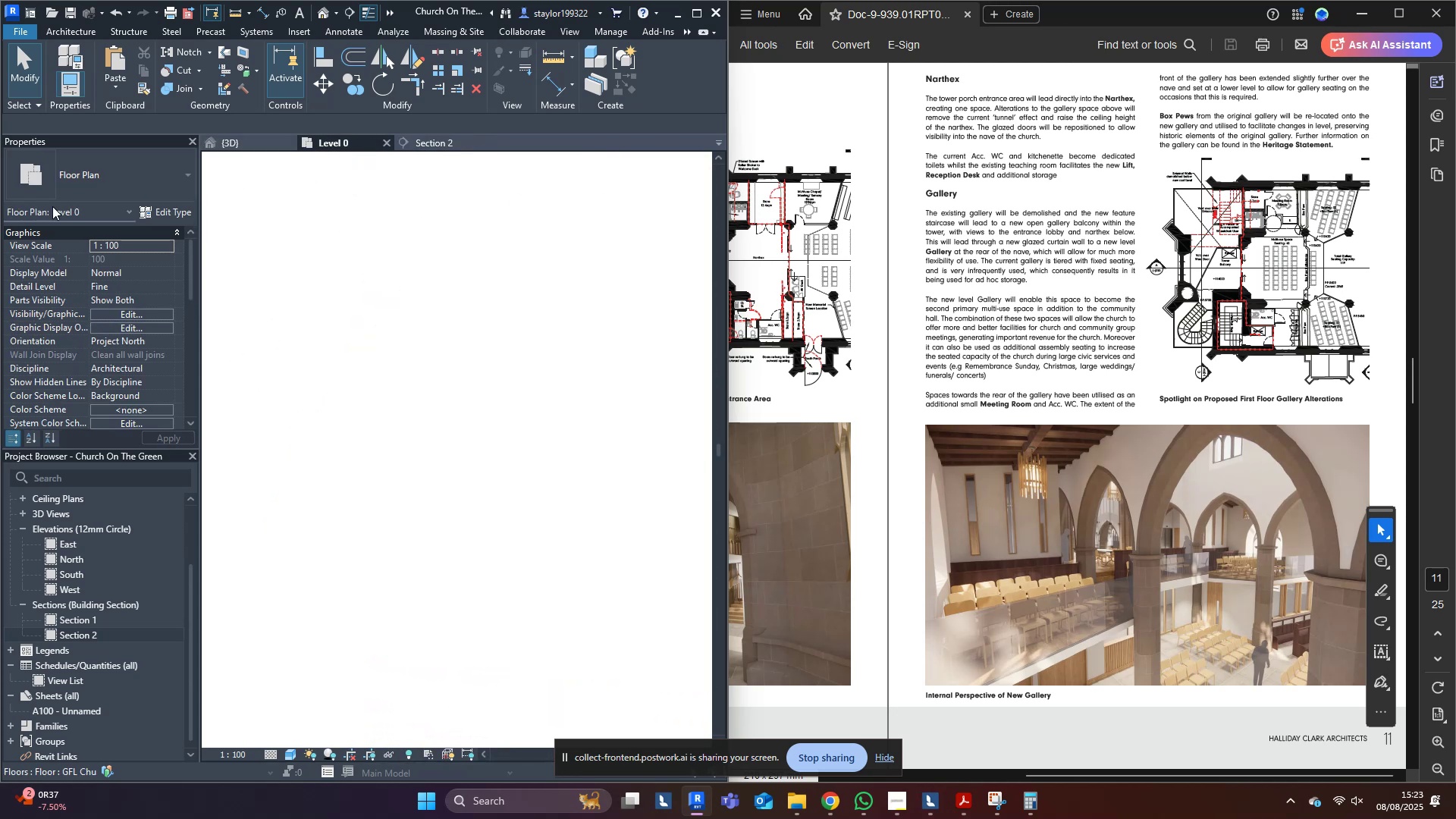 
left_click([86, 623])
 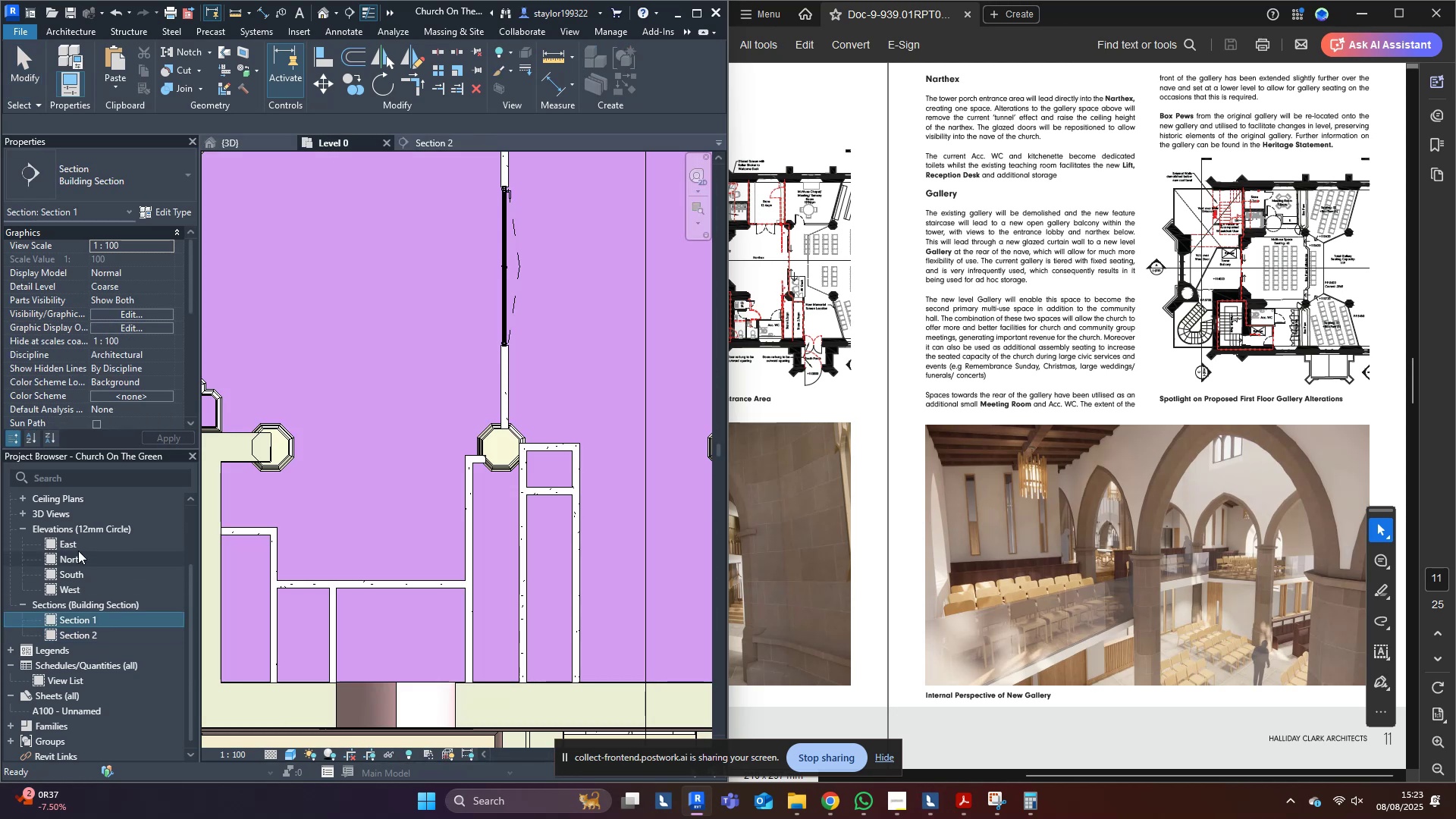 
scroll: coordinate [60, 682], scroll_direction: down, amount: 2.0
 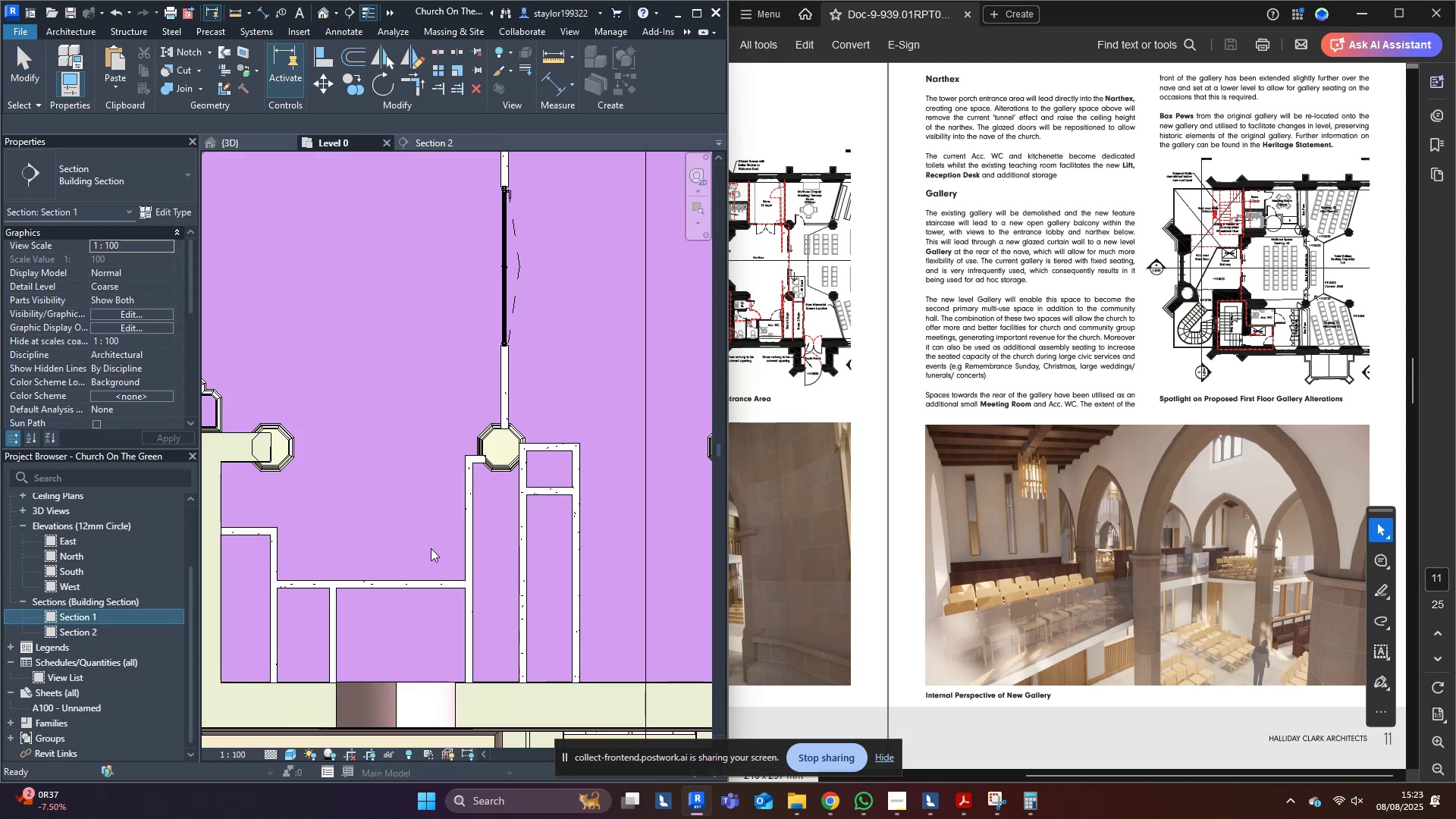 
middle_click([516, 536])
 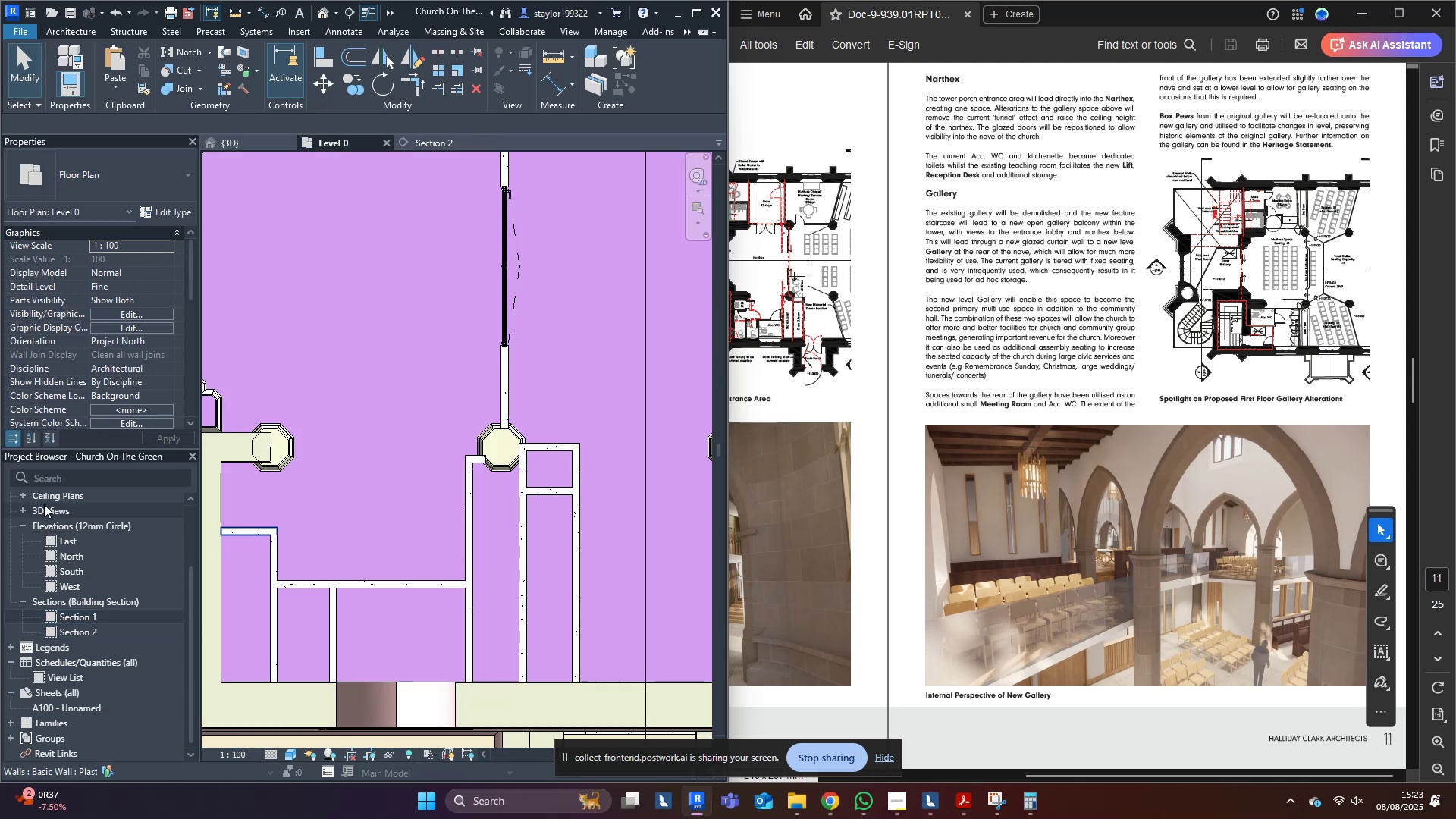 
scroll: coordinate [89, 552], scroll_direction: up, amount: 12.0
 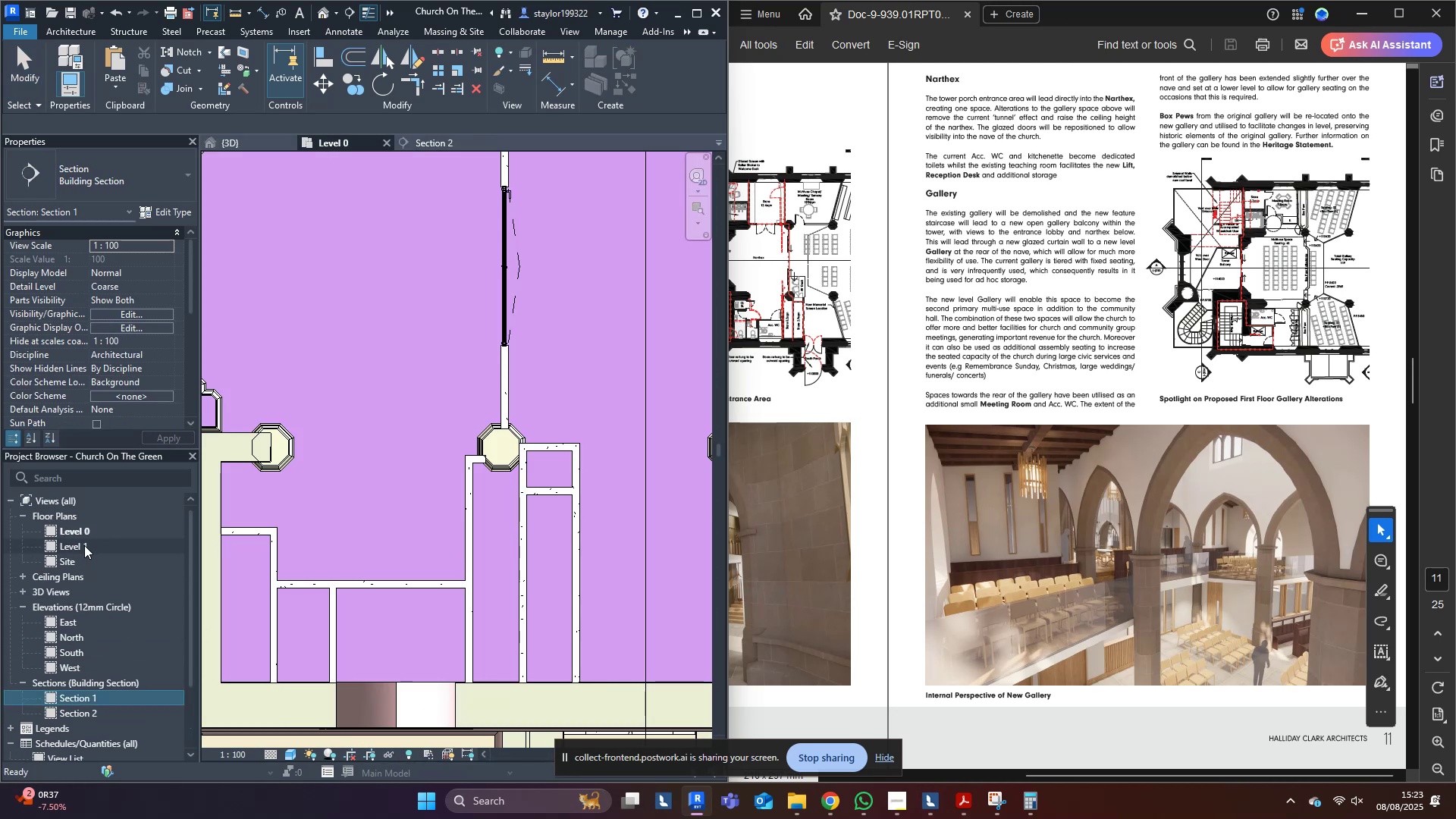 
double_click([84, 545])
 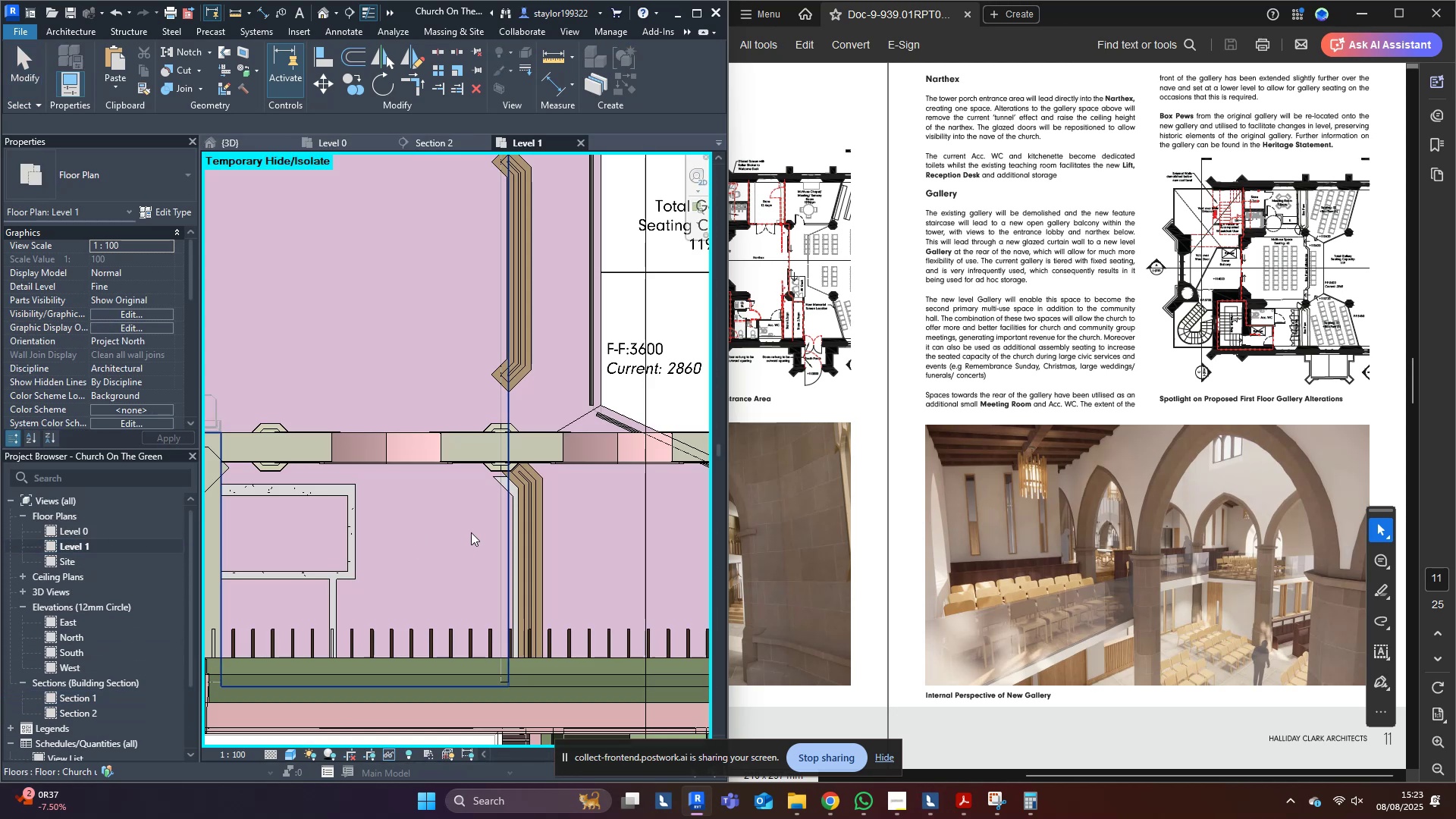 
scroll: coordinate [518, 525], scroll_direction: down, amount: 4.0
 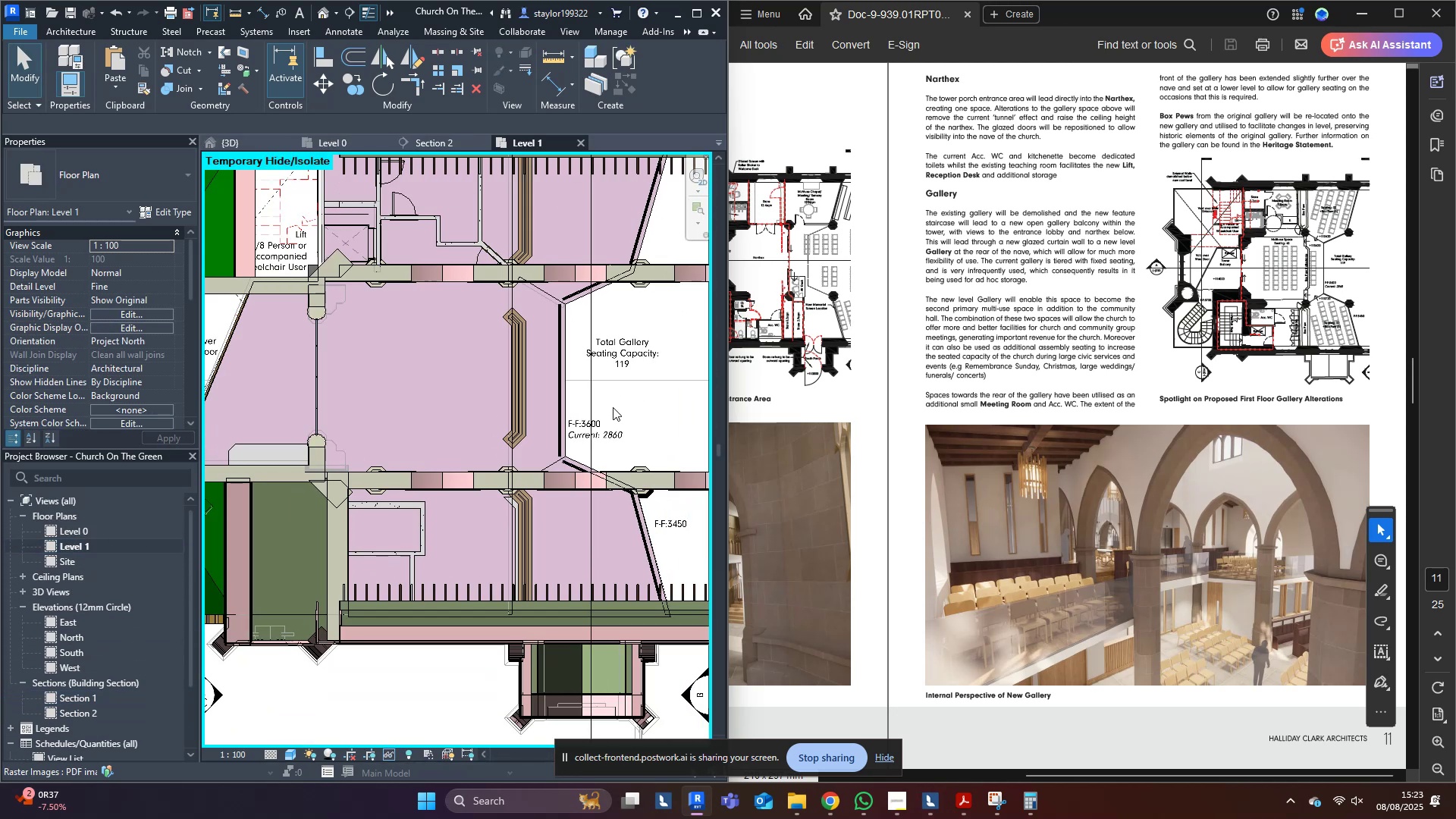 
left_click([628, 356])
 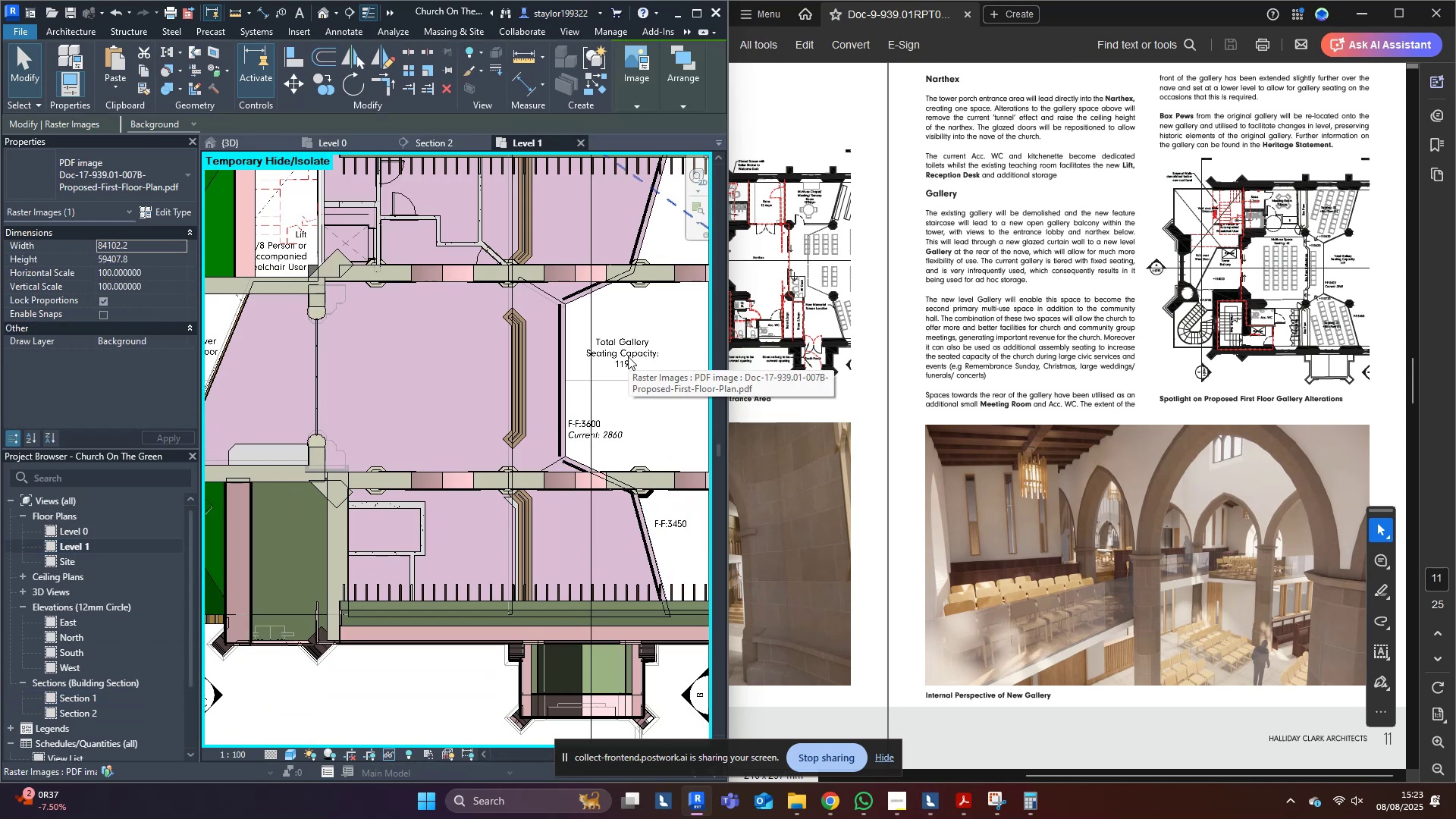 
type(hi)
key(Escape)
 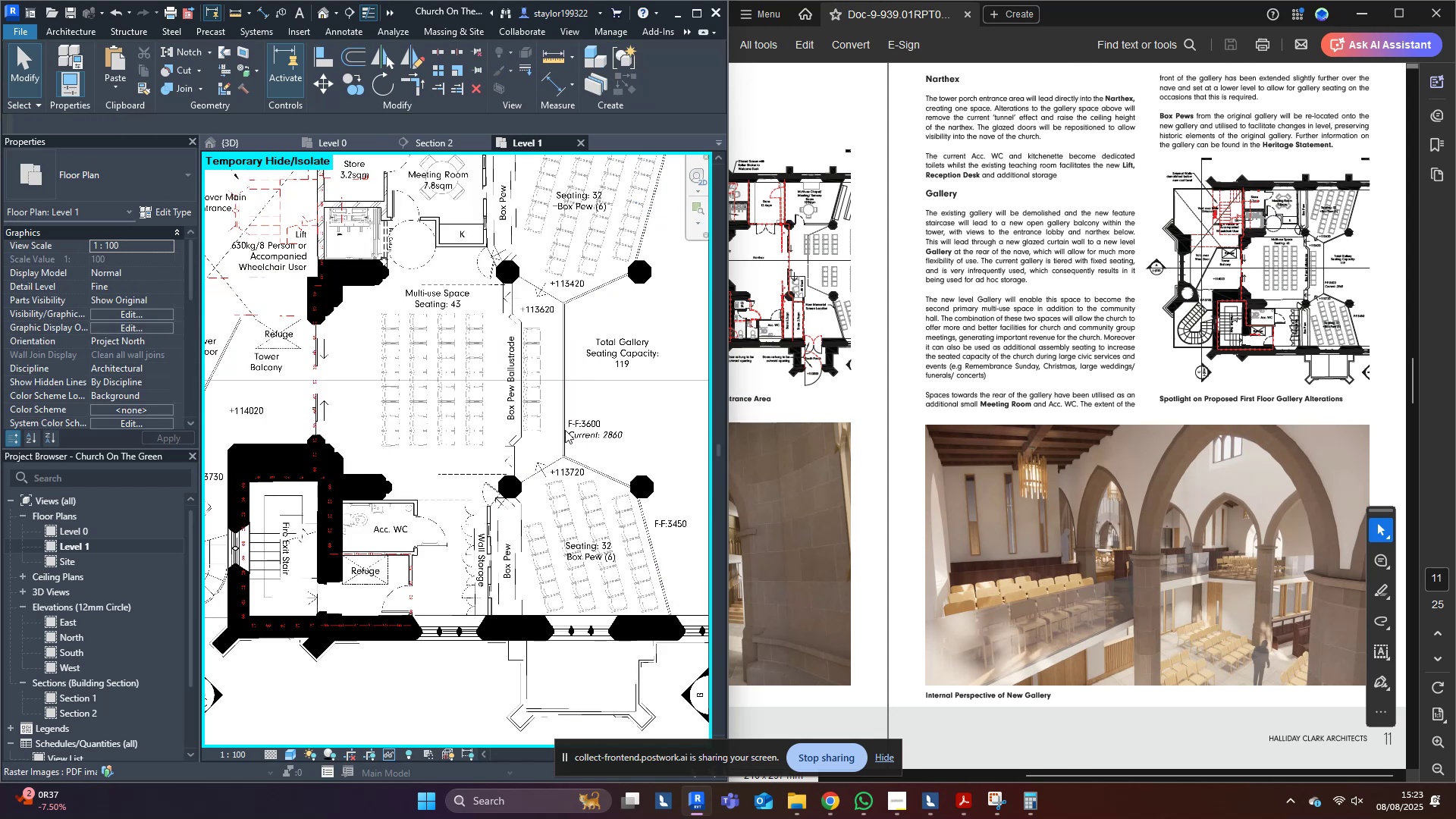 
scroll: coordinate [450, 571], scroll_direction: up, amount: 5.0
 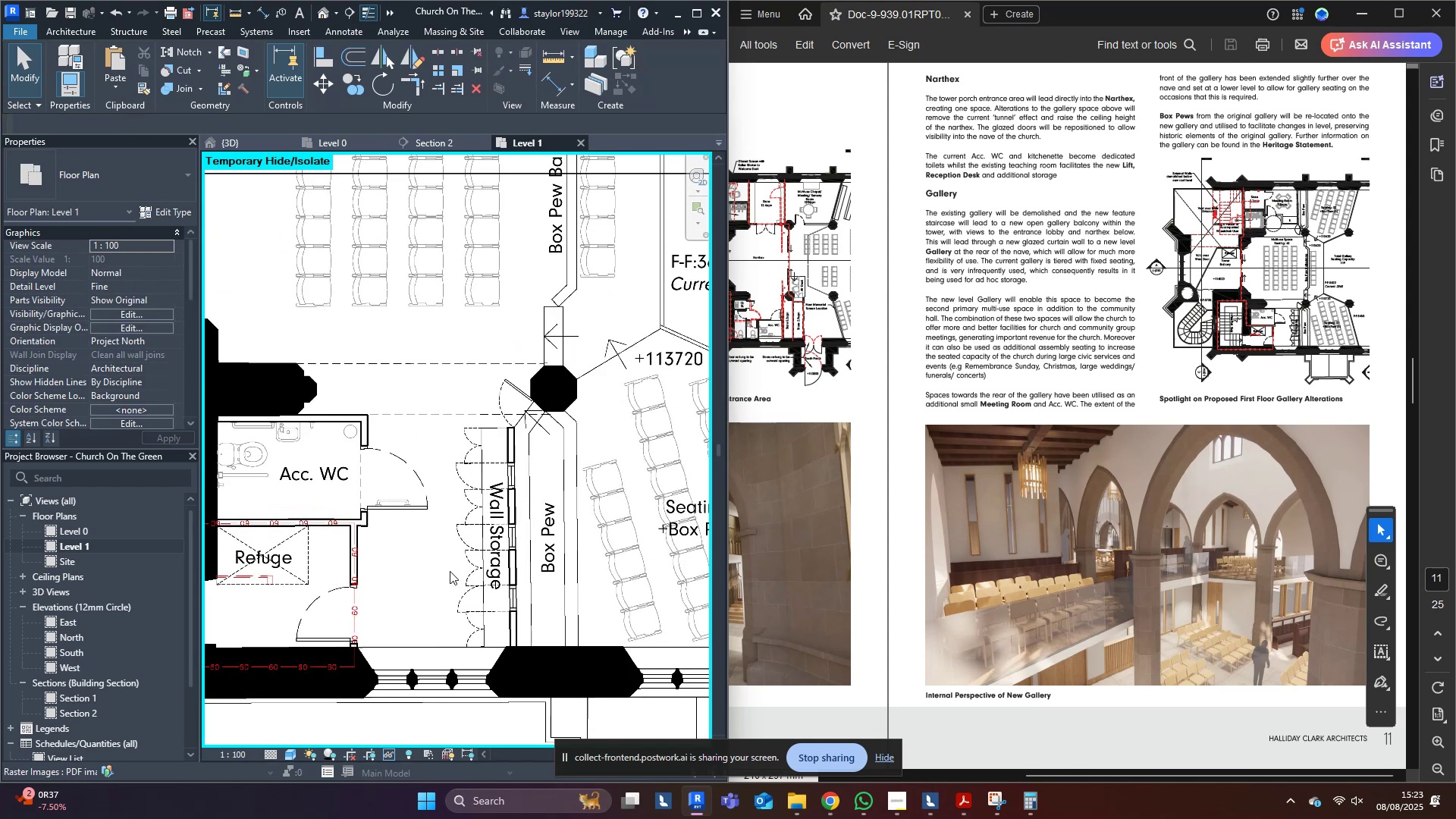 
key(Control+Z)
 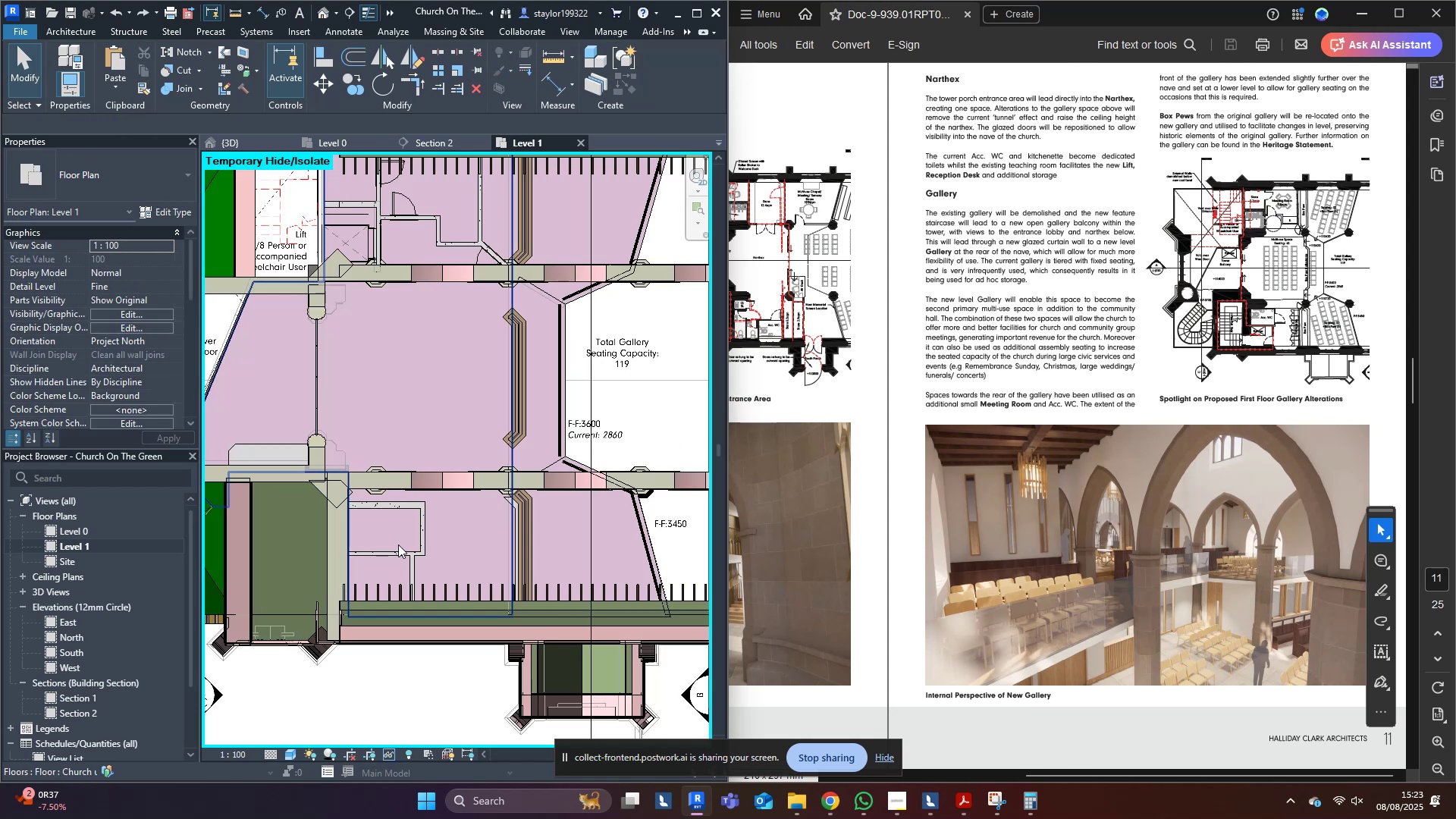 
scroll: coordinate [403, 548], scroll_direction: up, amount: 2.0
 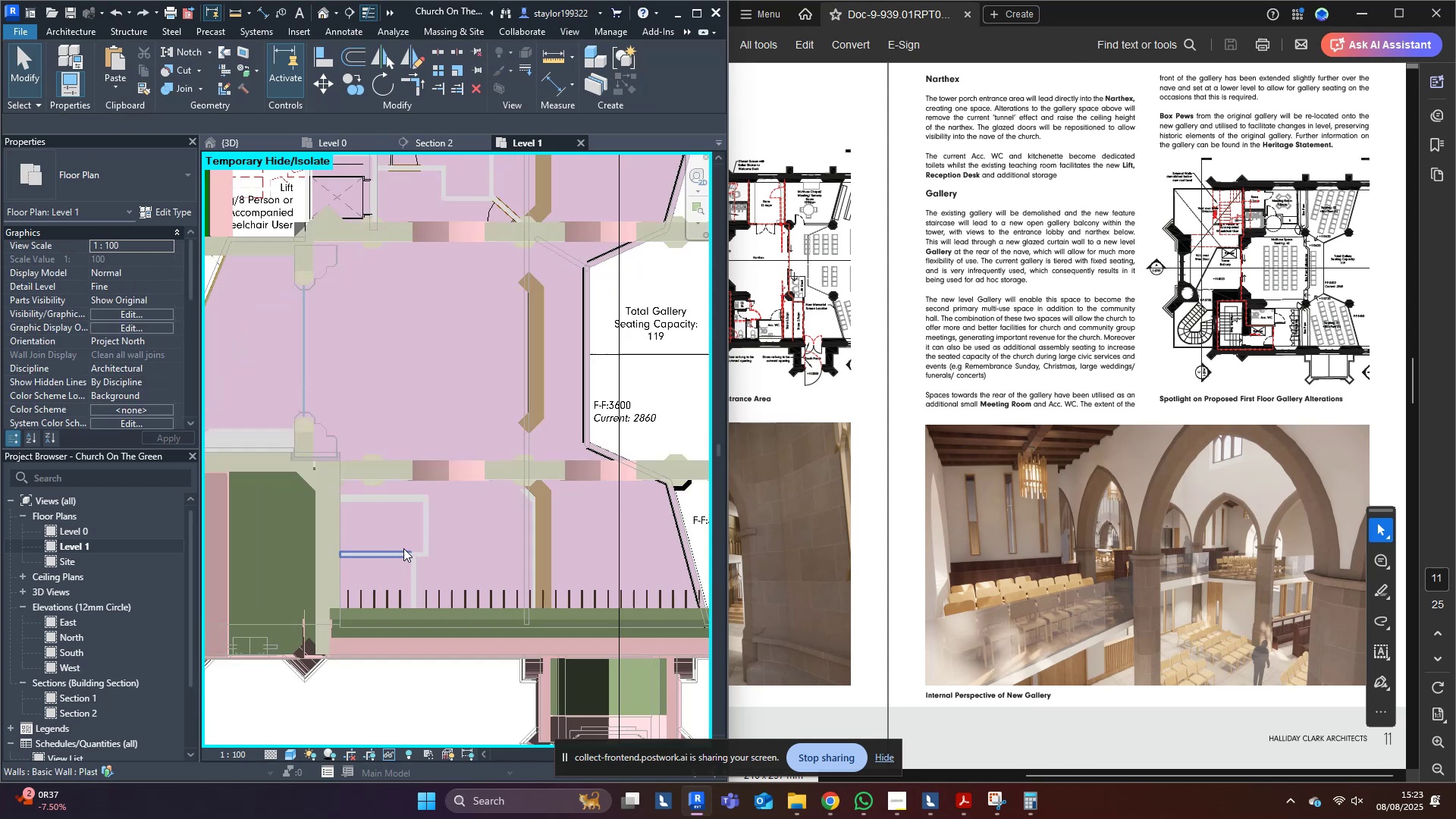 
type(wfsdwfsd)
 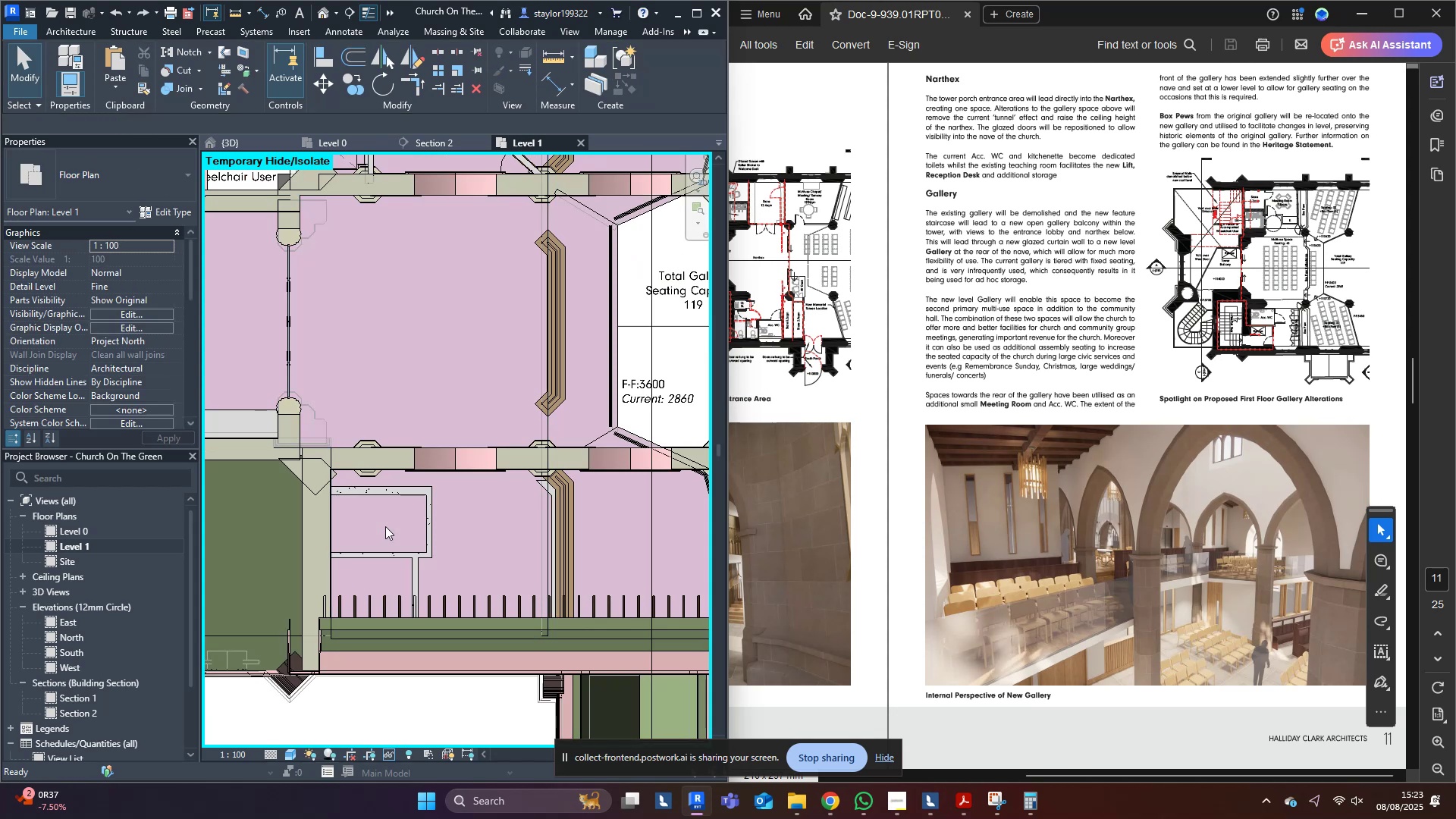 
hold_key(key=ControlLeft, duration=0.52)
 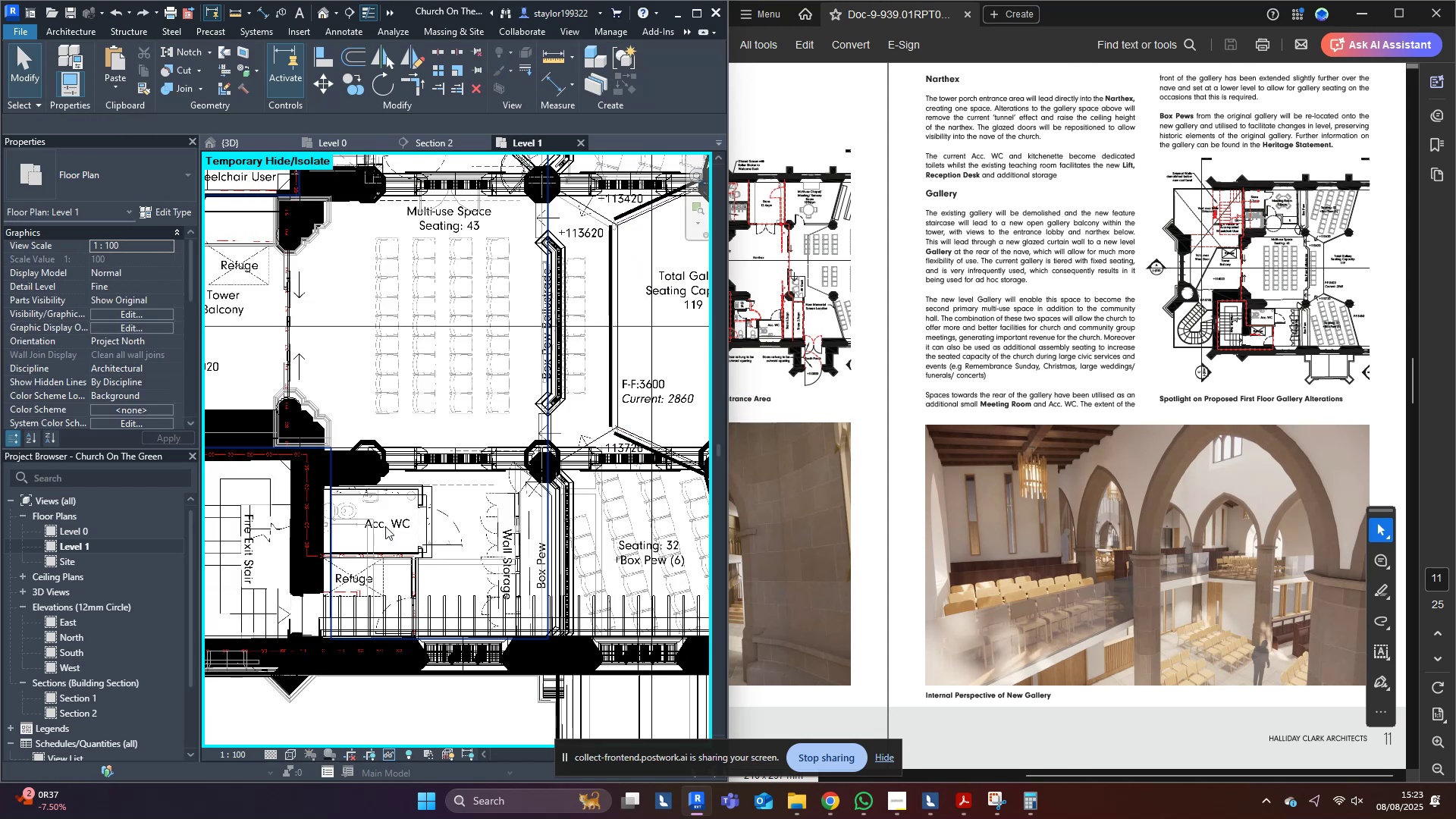 
key(Control+Z)
 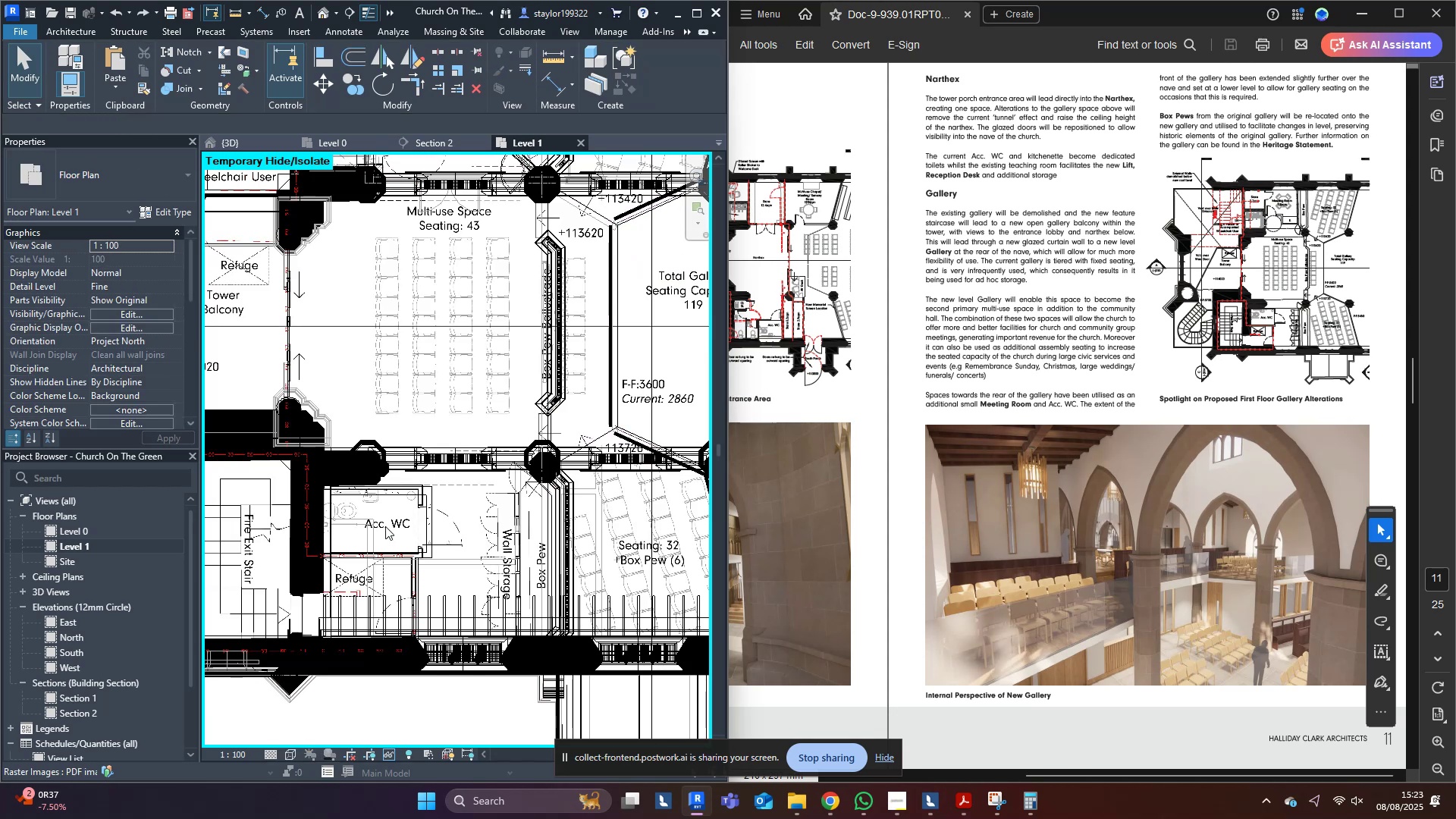 
key(Control+Z)
 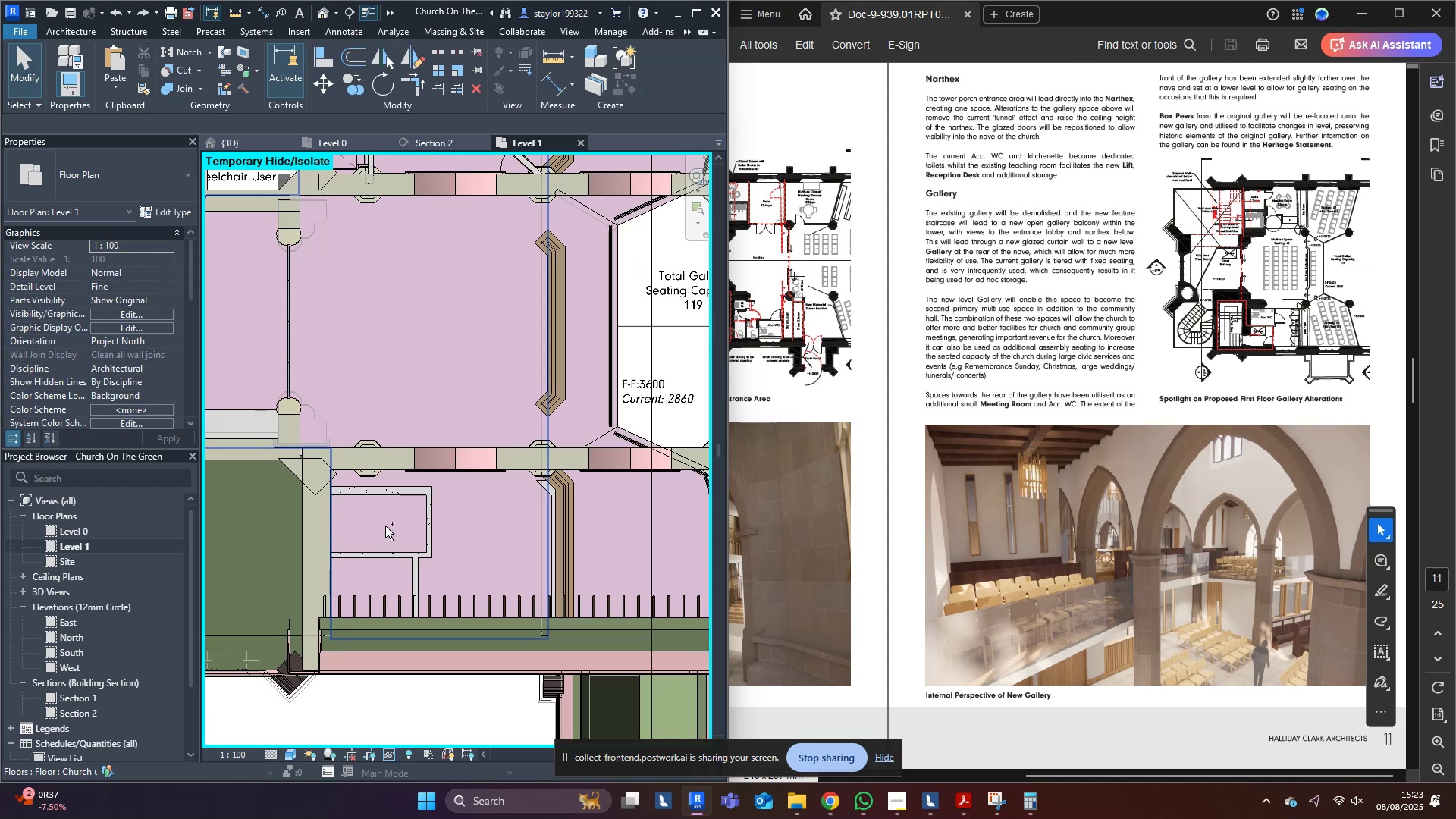 
key(Control+Z)
 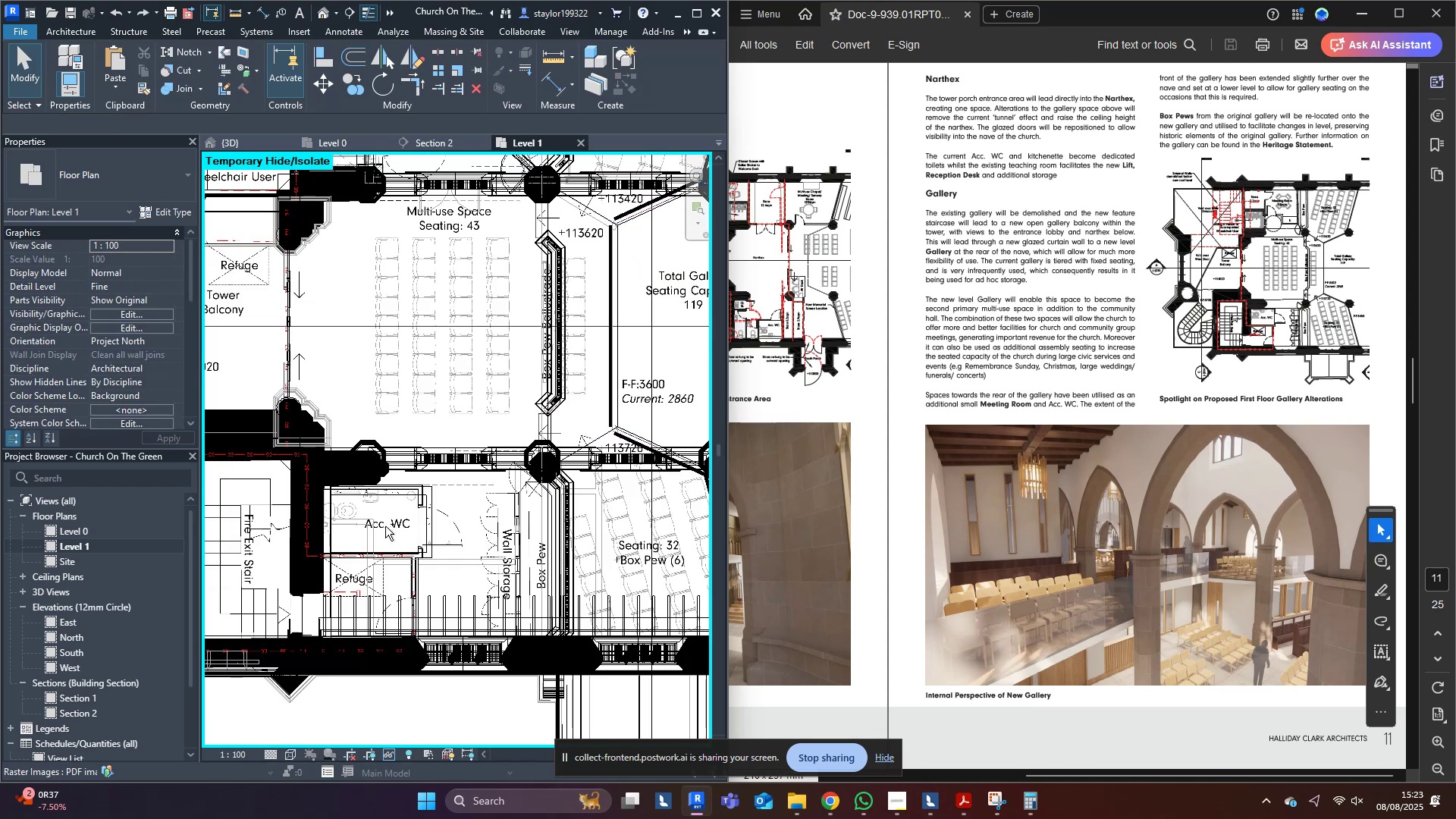 
key(Control+Z)
 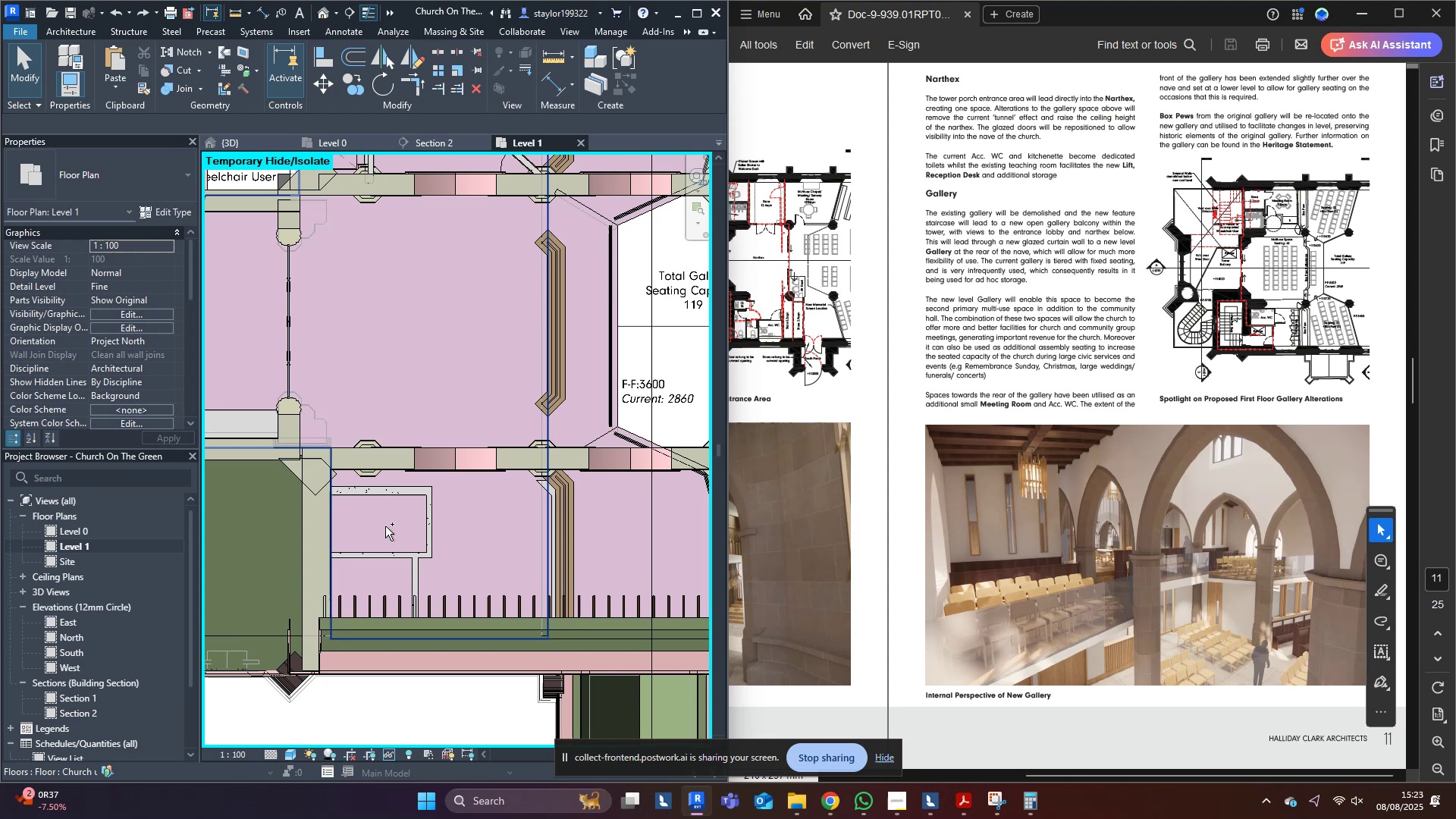 
key(Control+Z)
 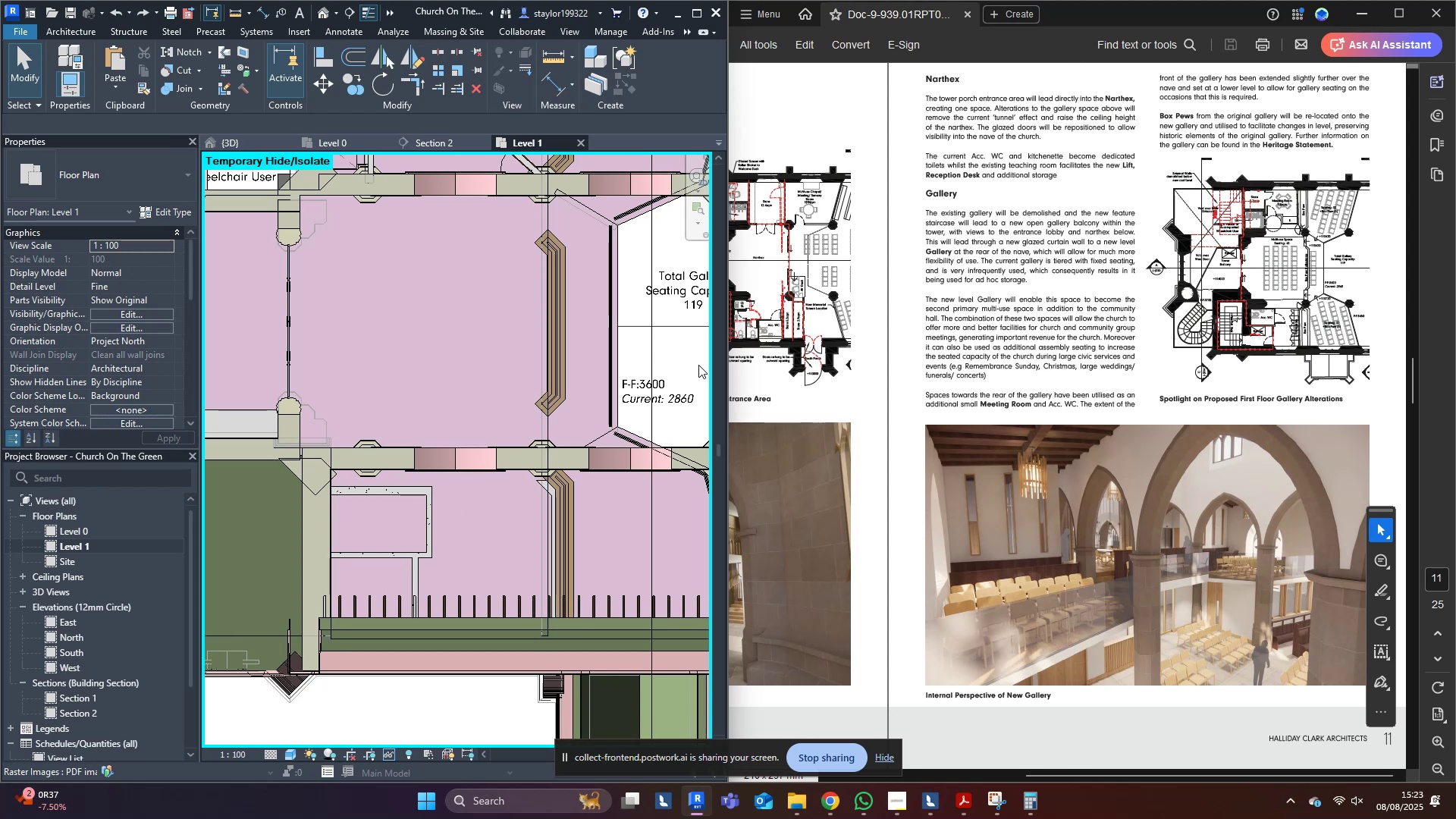 
hold_key(key=Y, duration=0.87)
 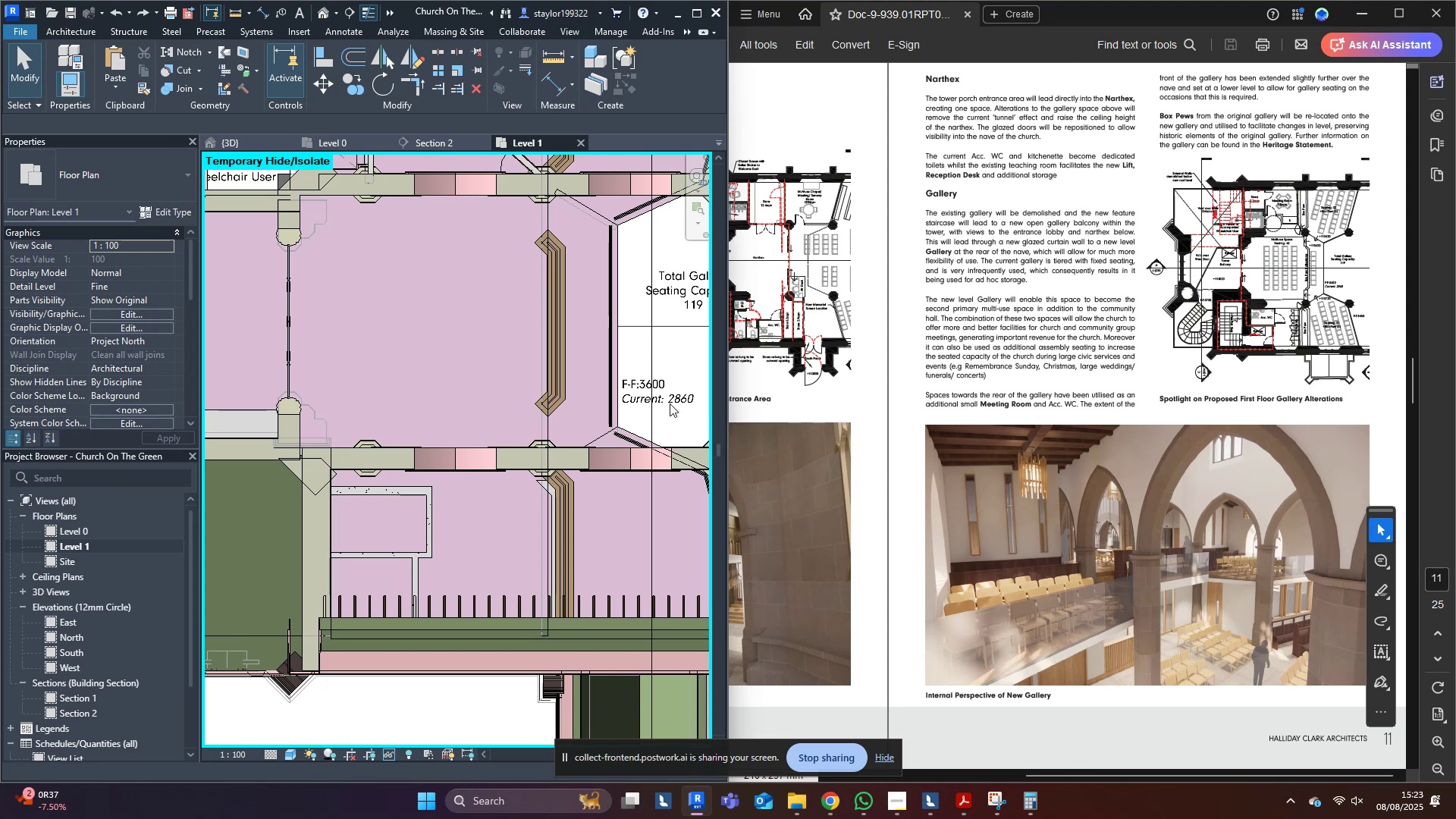 
key(Control+Y)
 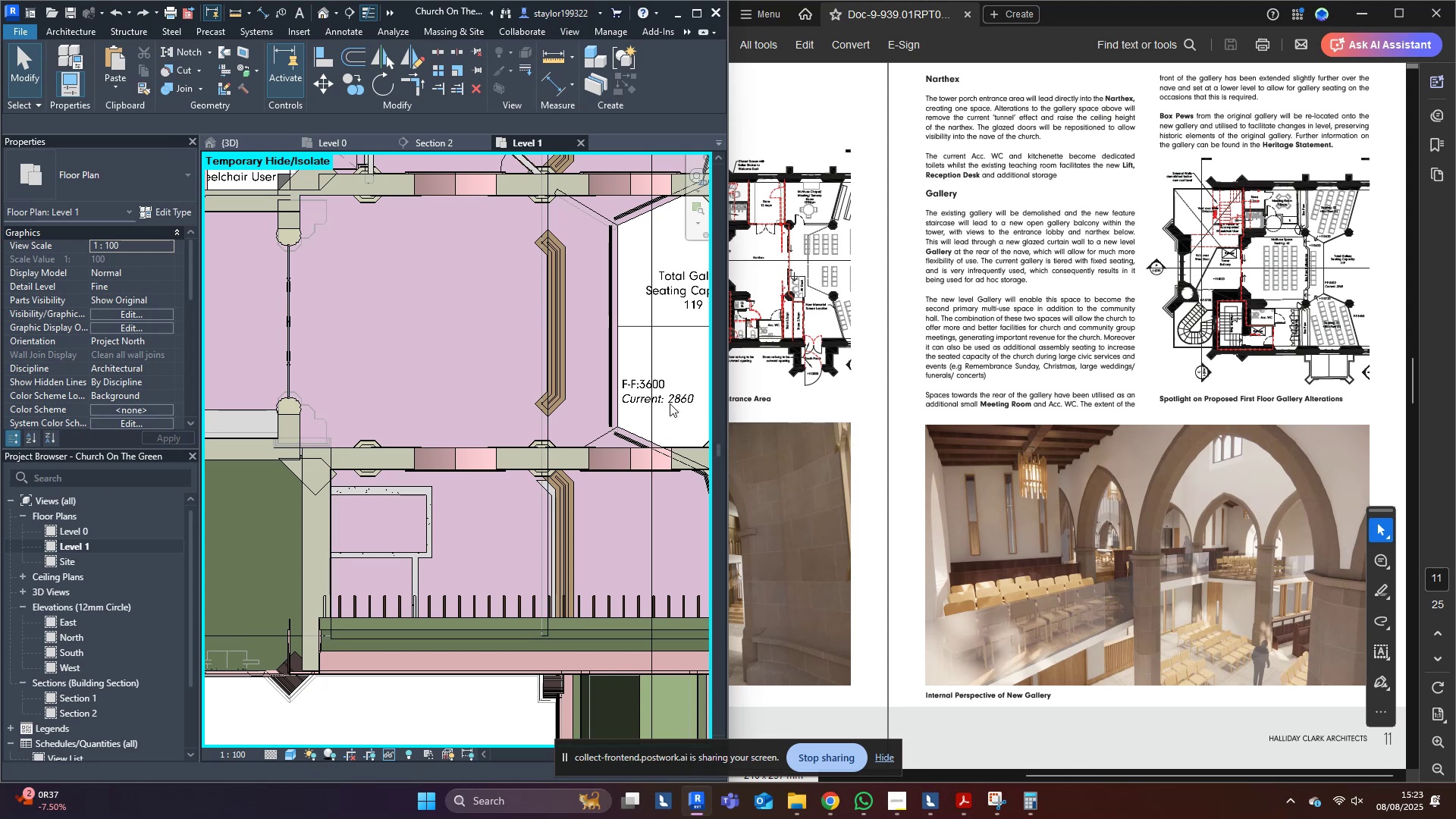 
key(Control+Y)
 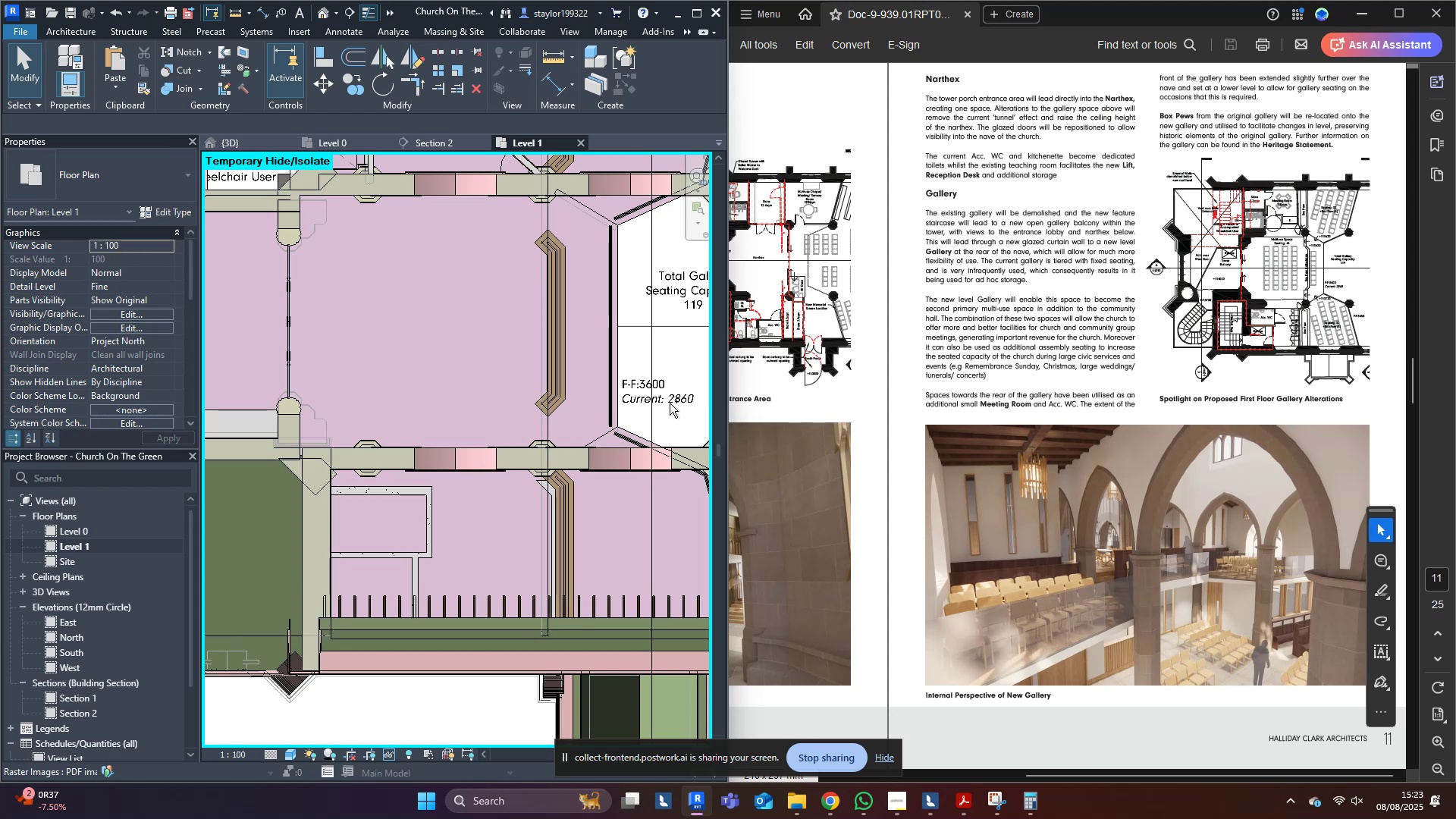 
key(Control+Y)
 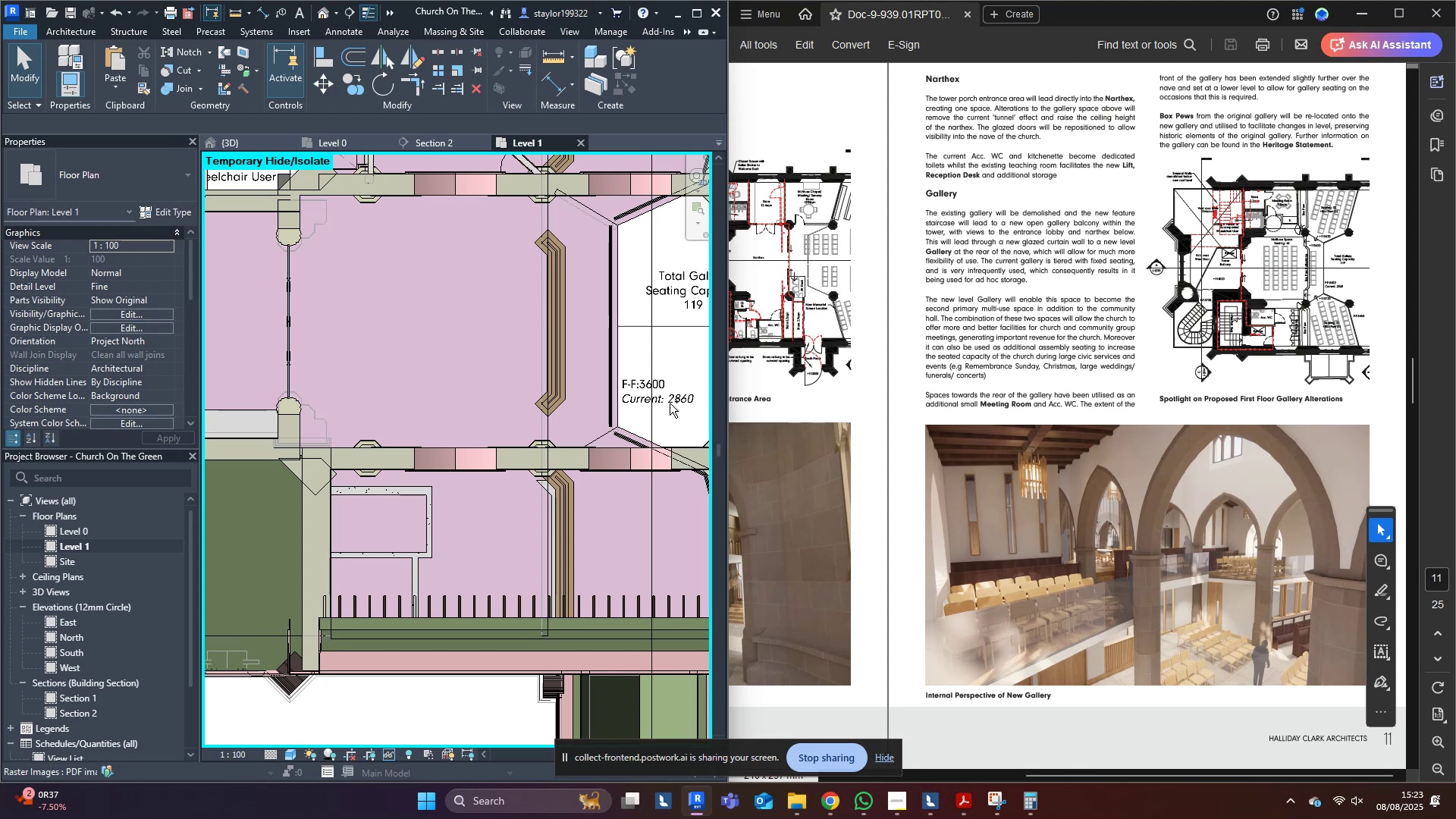 
key(Control+Y)
 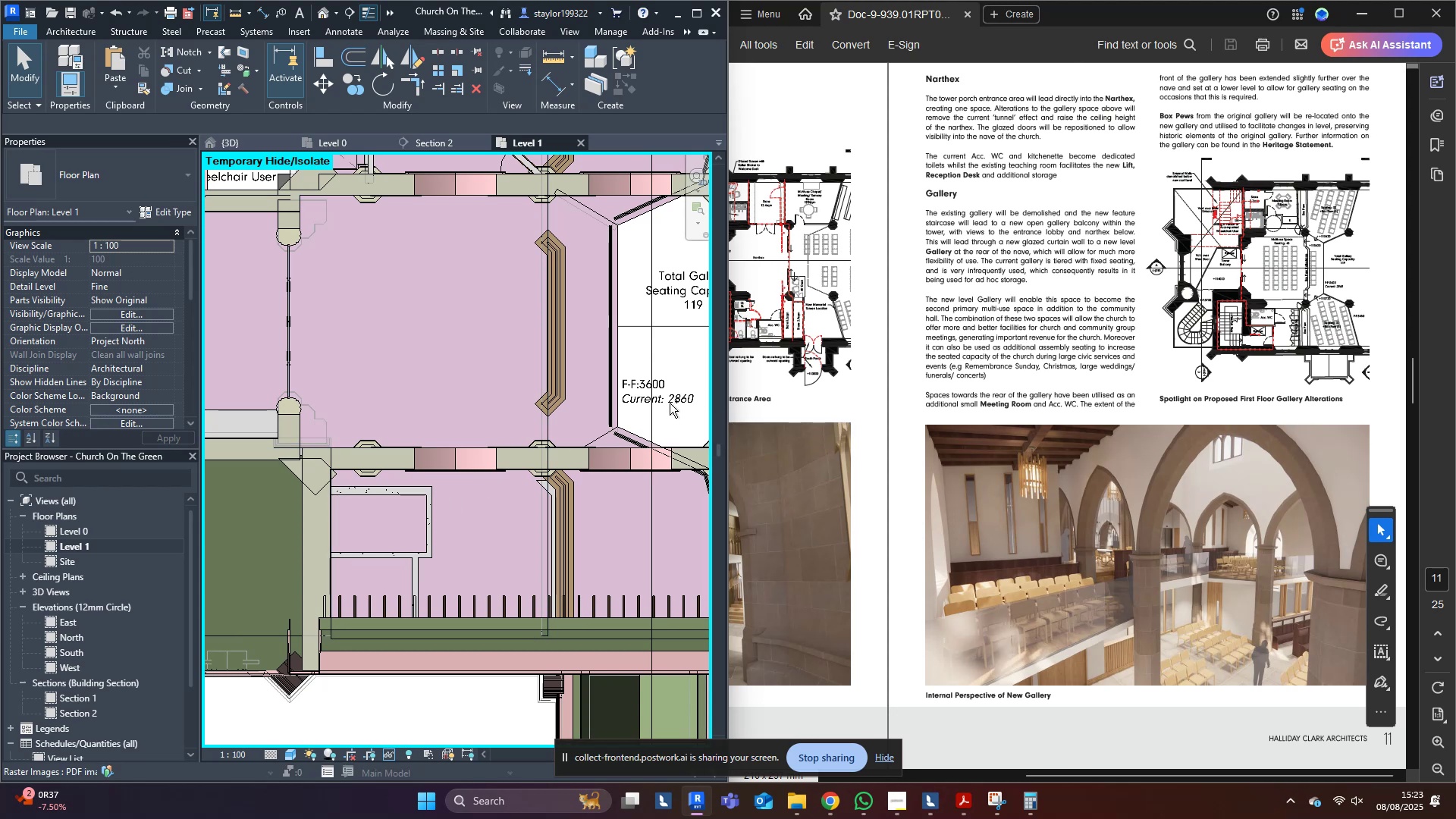 
key(Control+Y)
 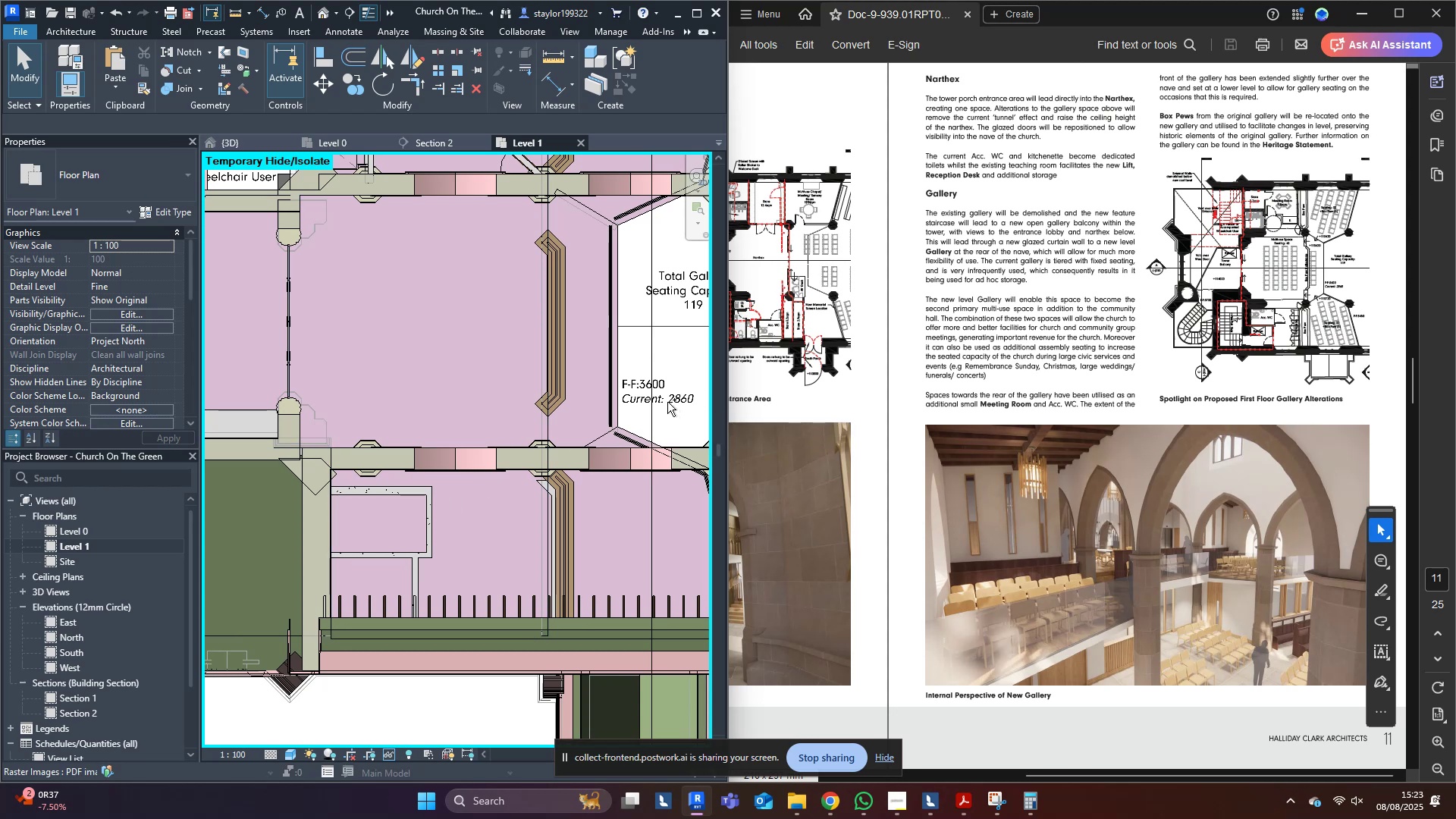 
key(Control+Y)
 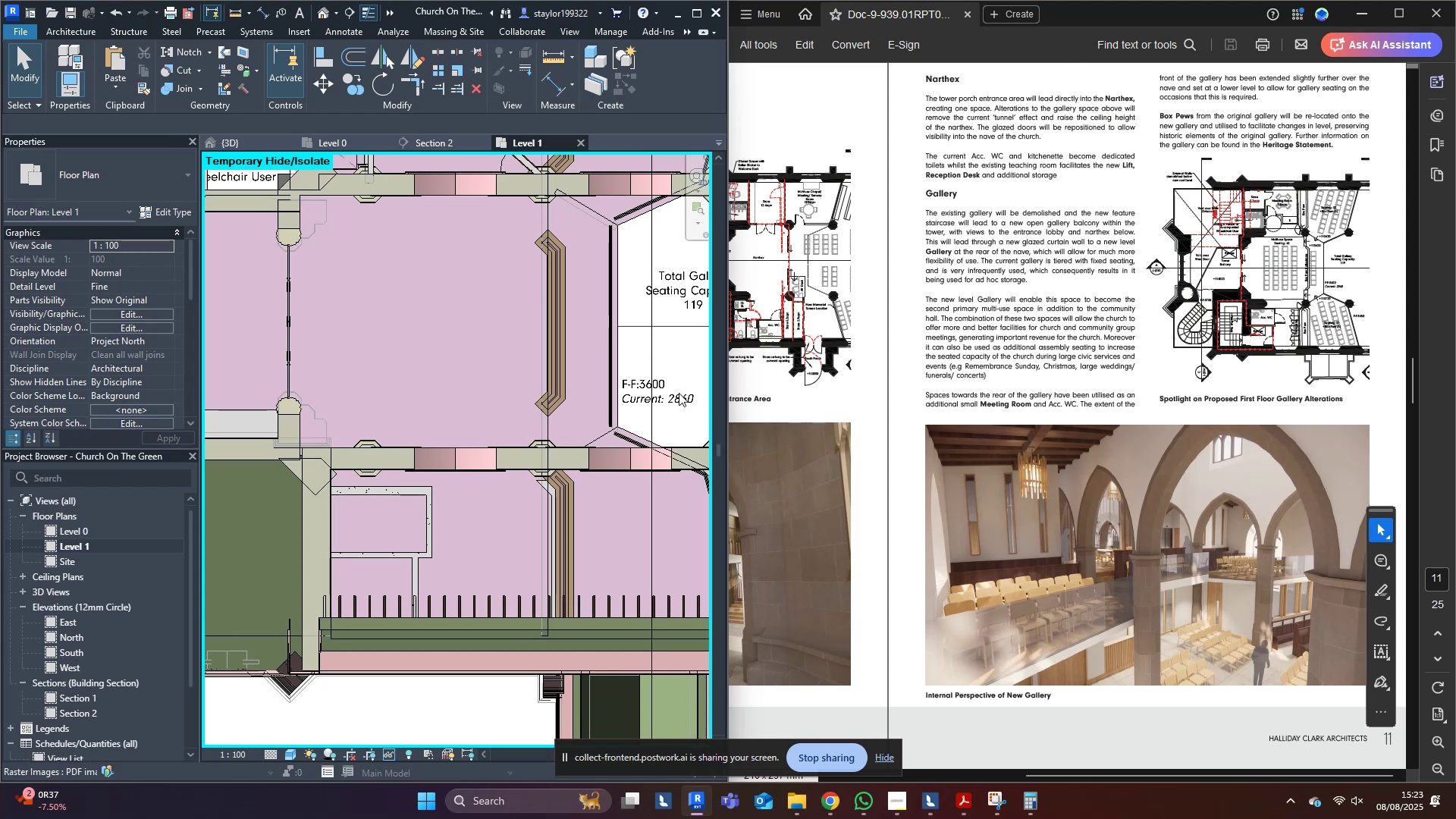 
left_click([679, 393])
 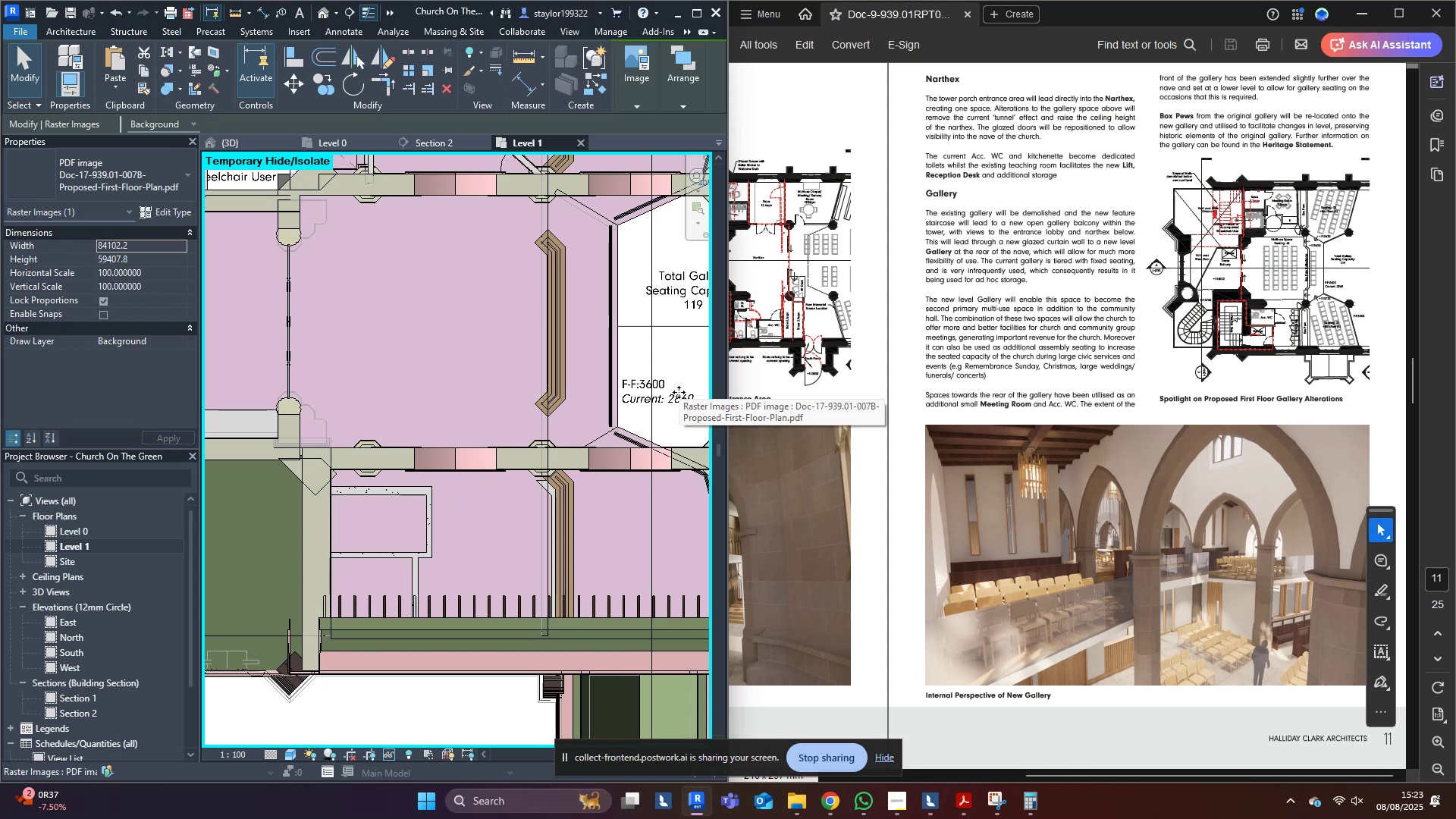 
type(huhi)
key(Escape)
 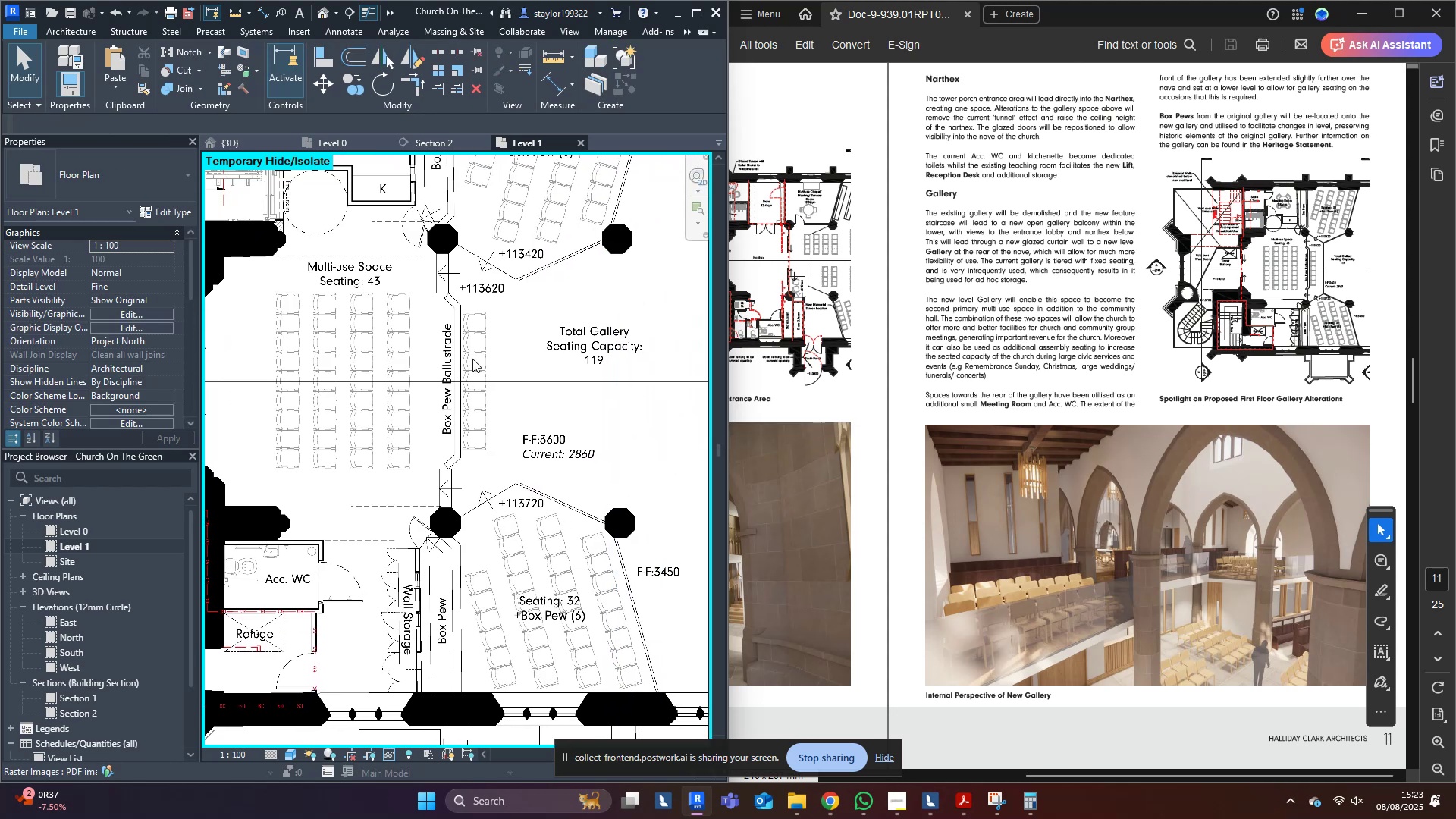 
scroll: coordinate [449, 549], scroll_direction: up, amount: 6.0
 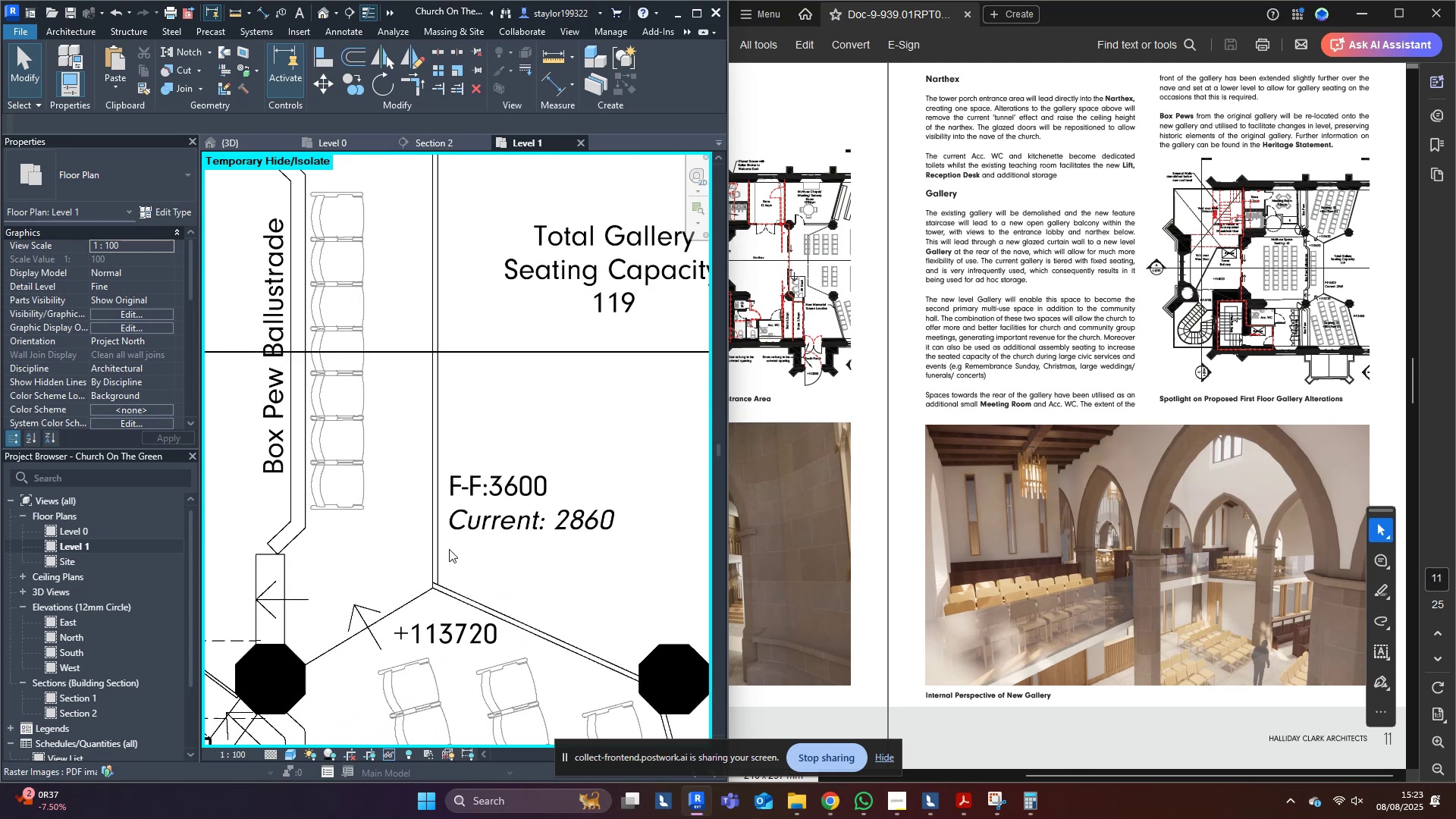 
type(wf)
 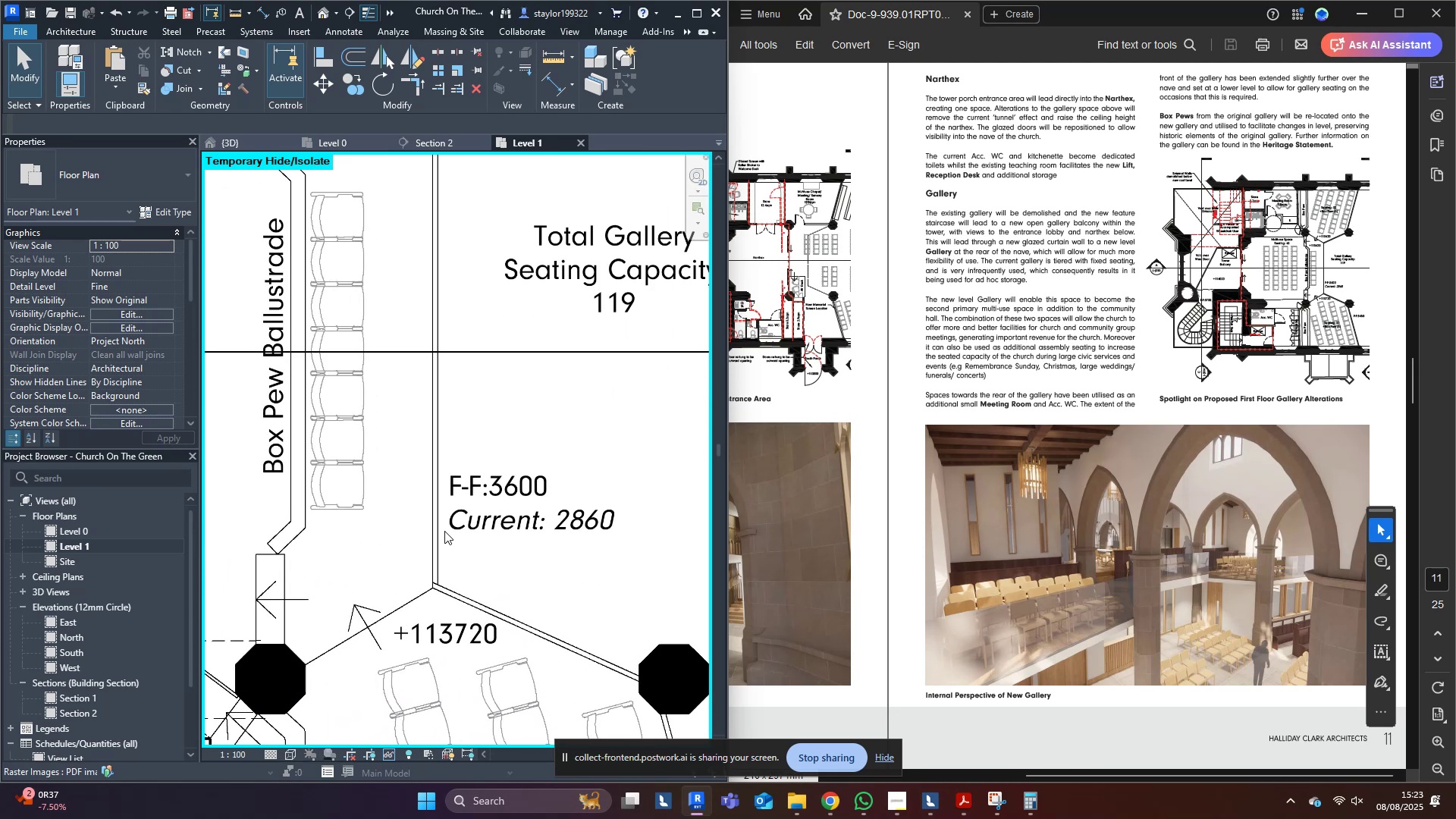 
middle_click([444, 531])
 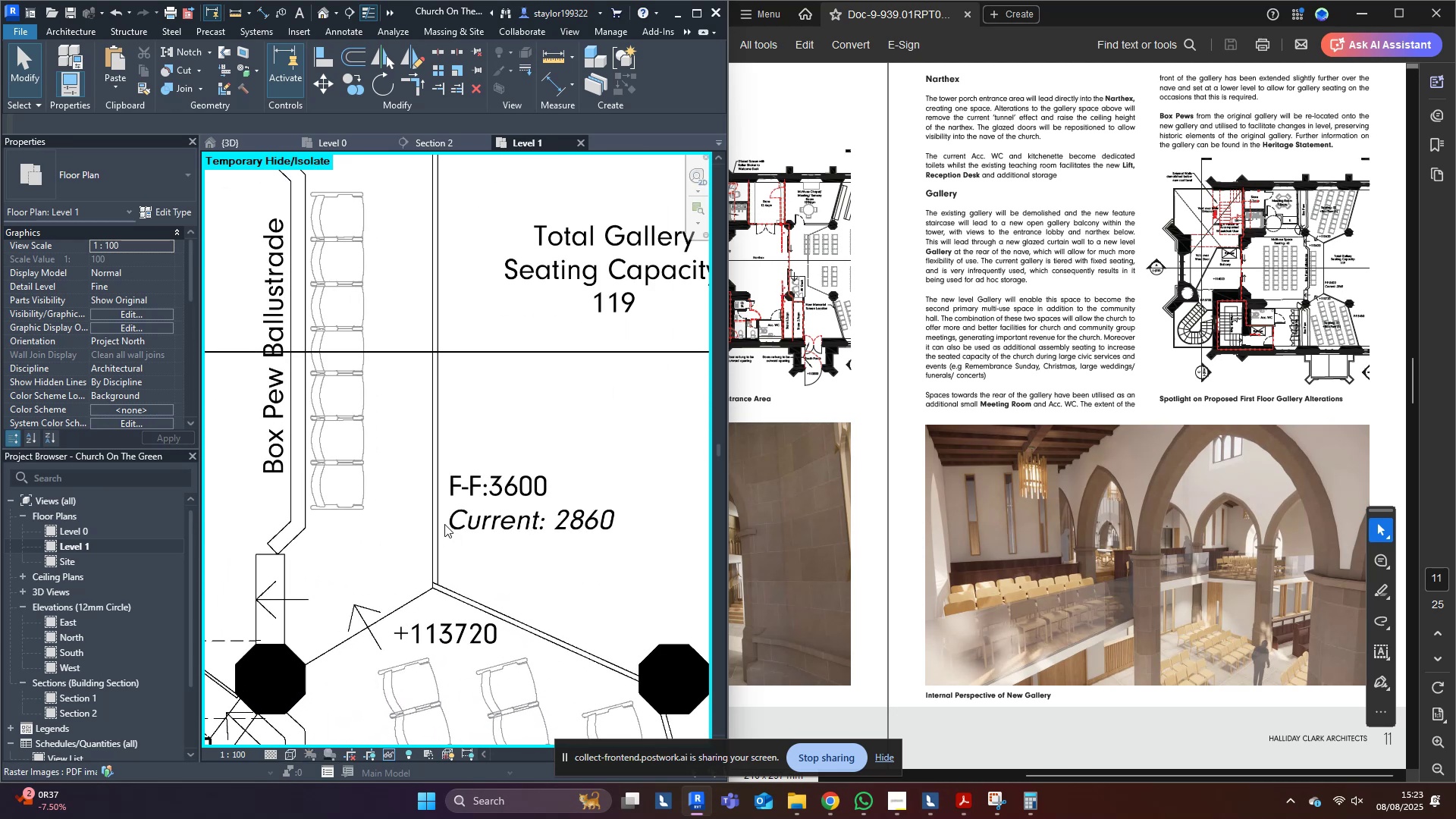 
type(hr)
 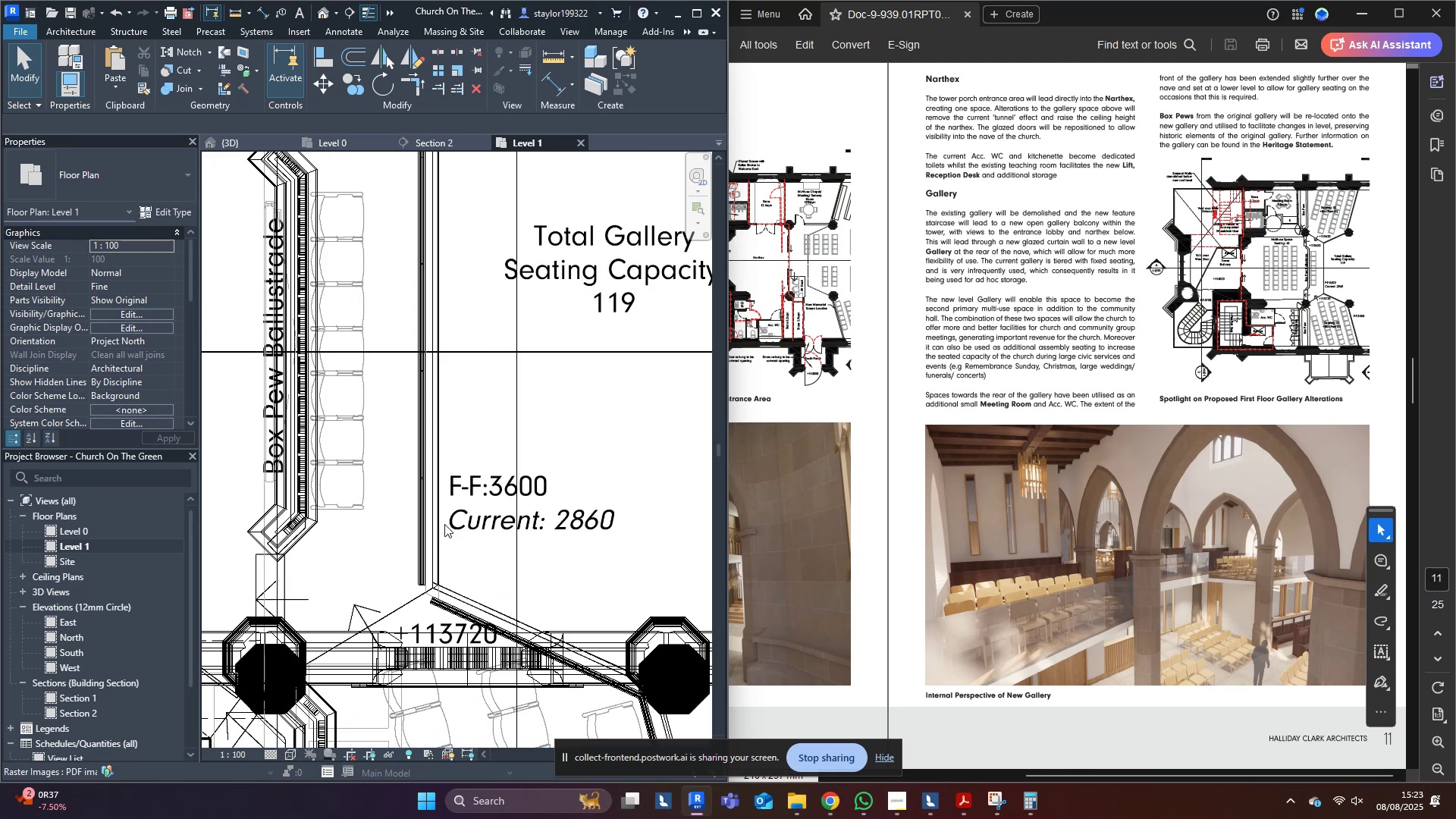 
key(Control+Z)
 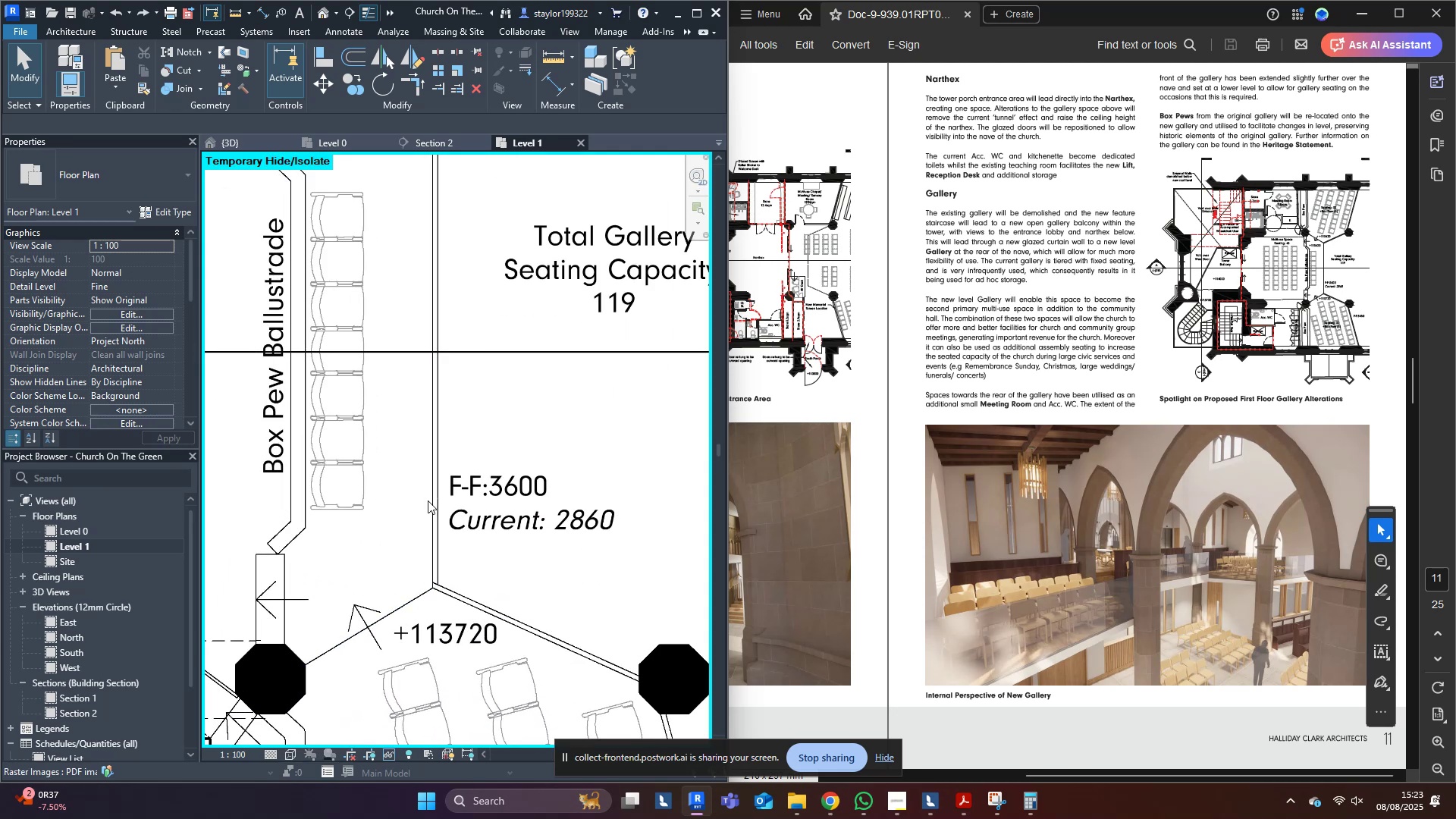 
scroll: coordinate [428, 500], scroll_direction: down, amount: 3.0
 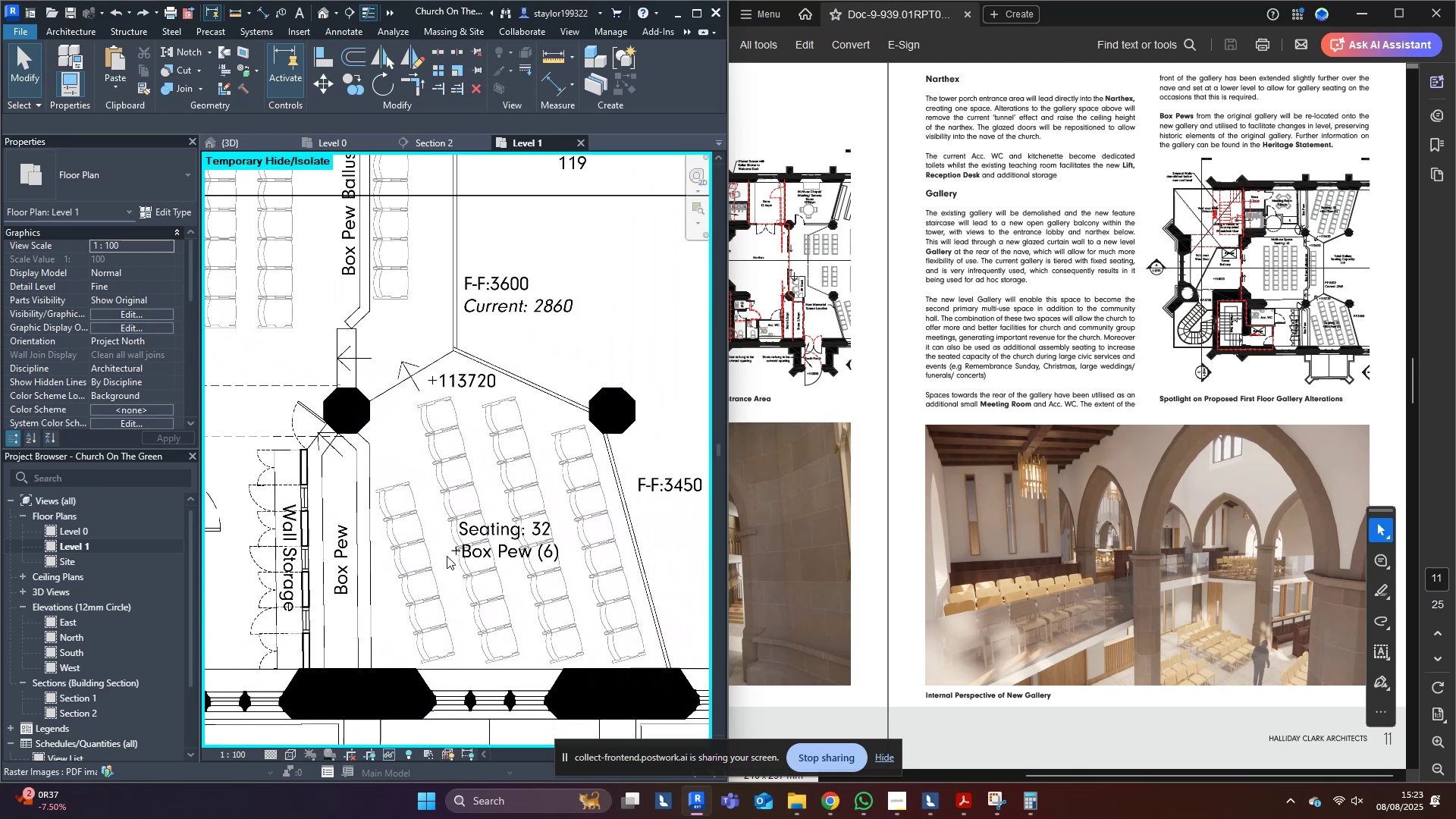 
wait(8.15)
 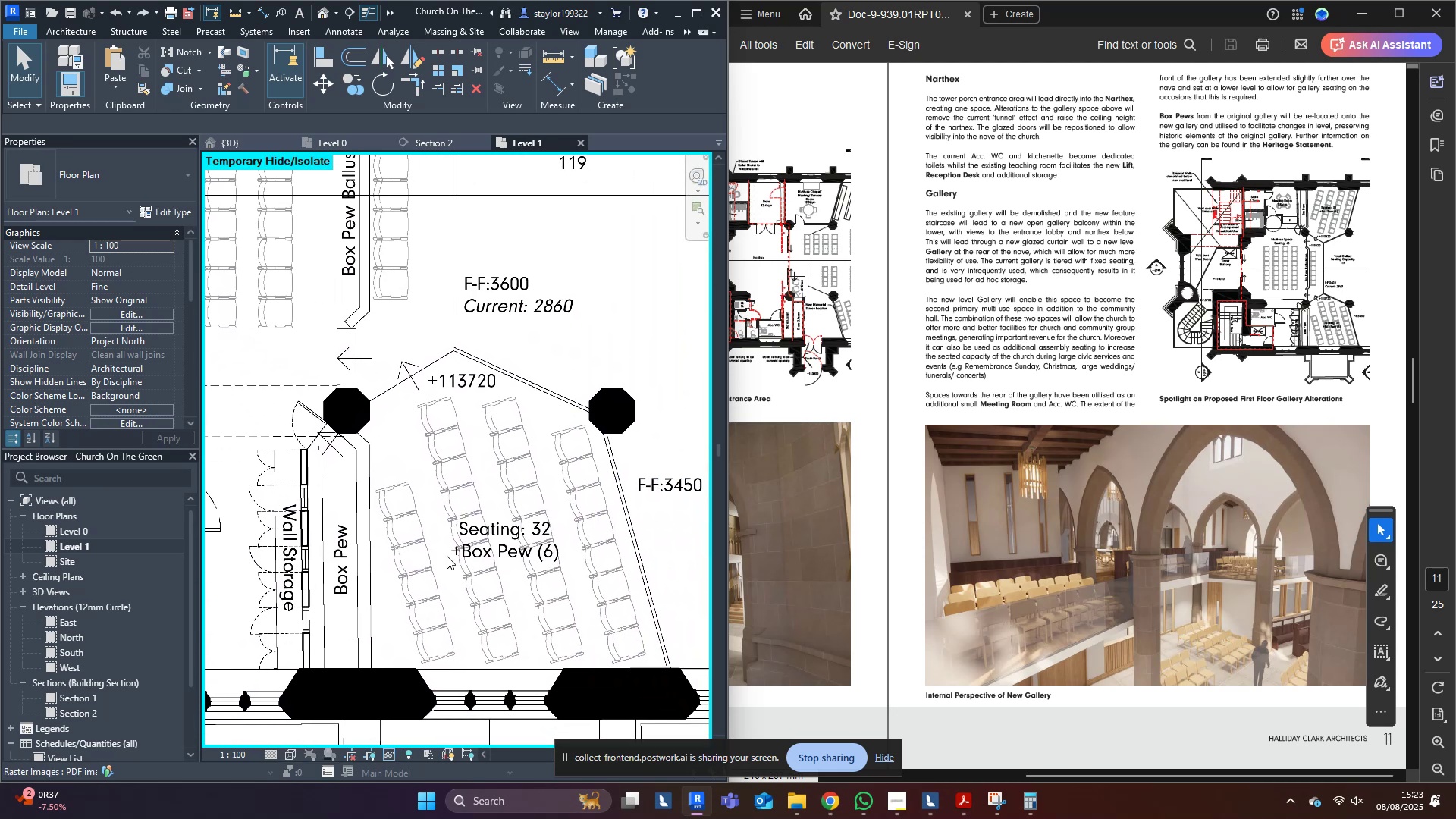 
type(sd)
 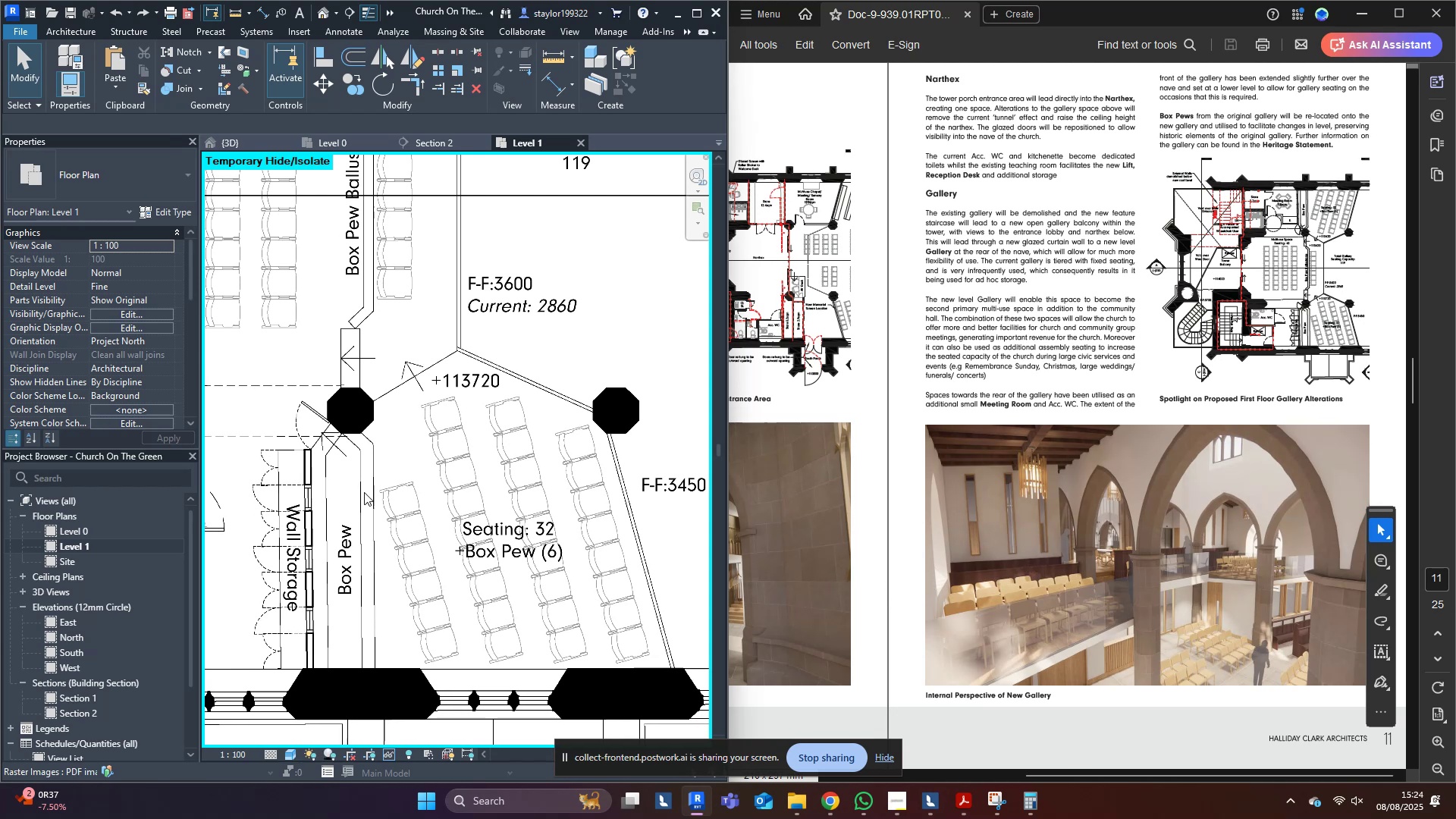 
middle_click([363, 491])
 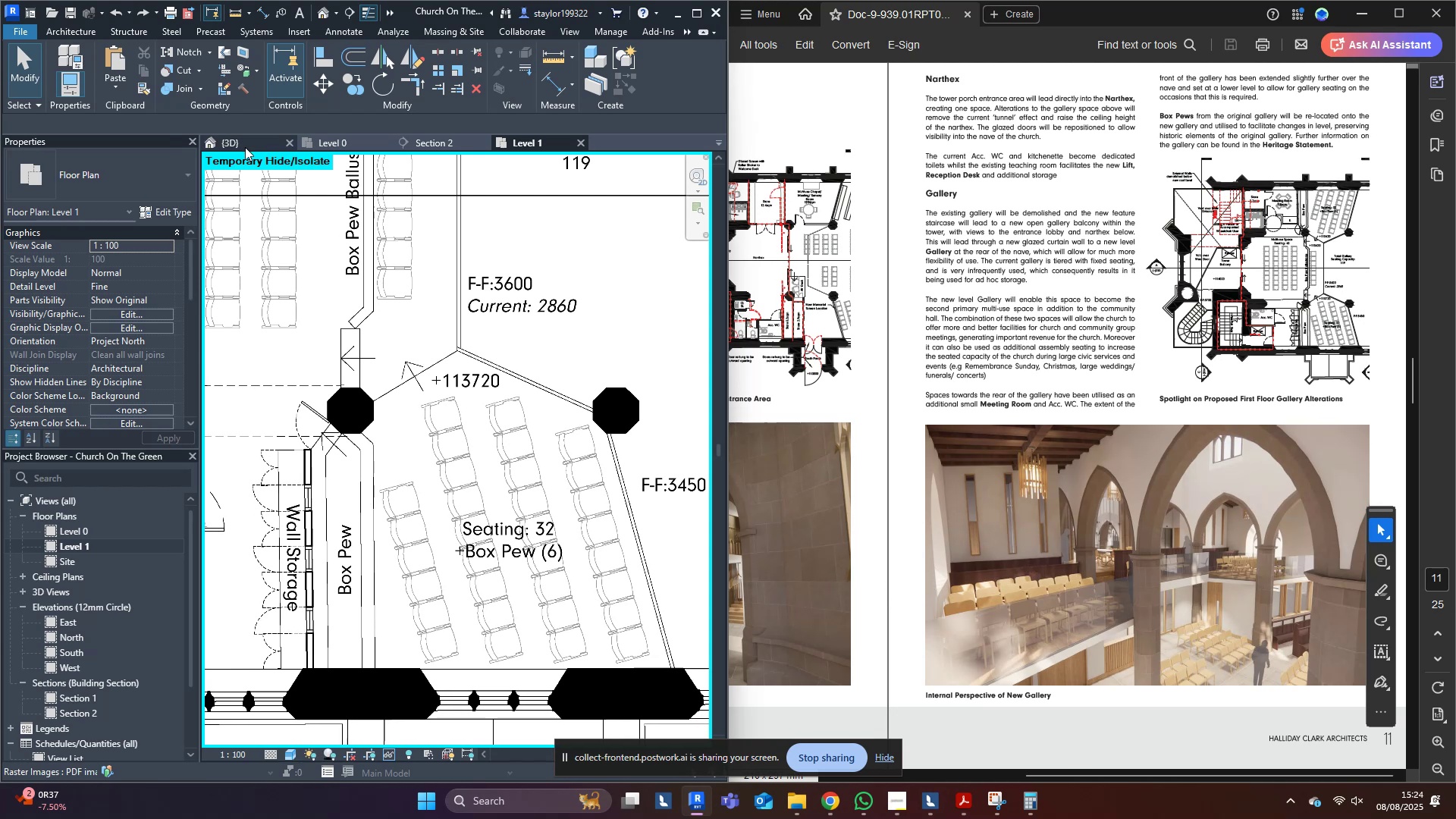 
middle_click([455, 401])
 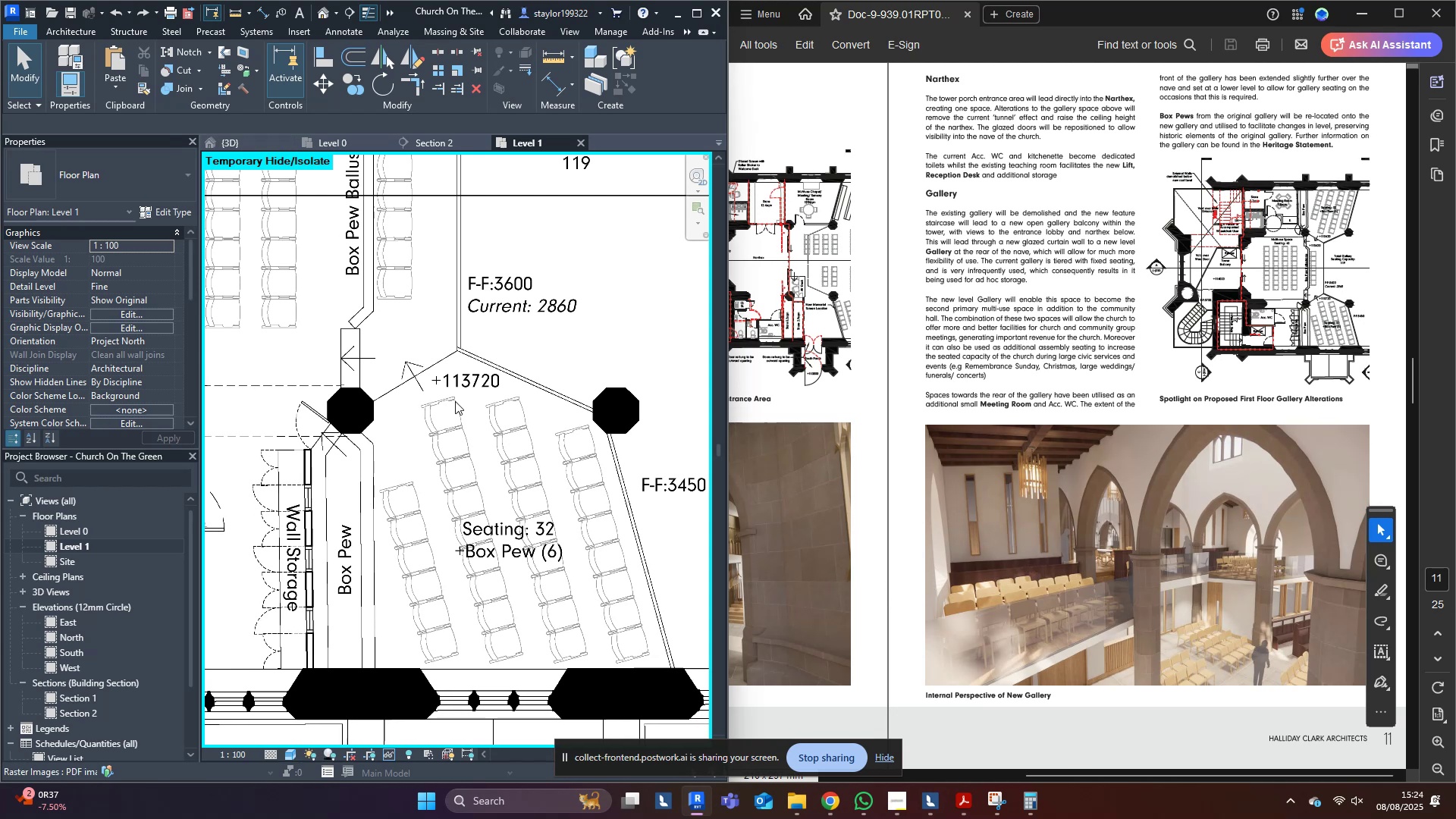 
type(hr)
 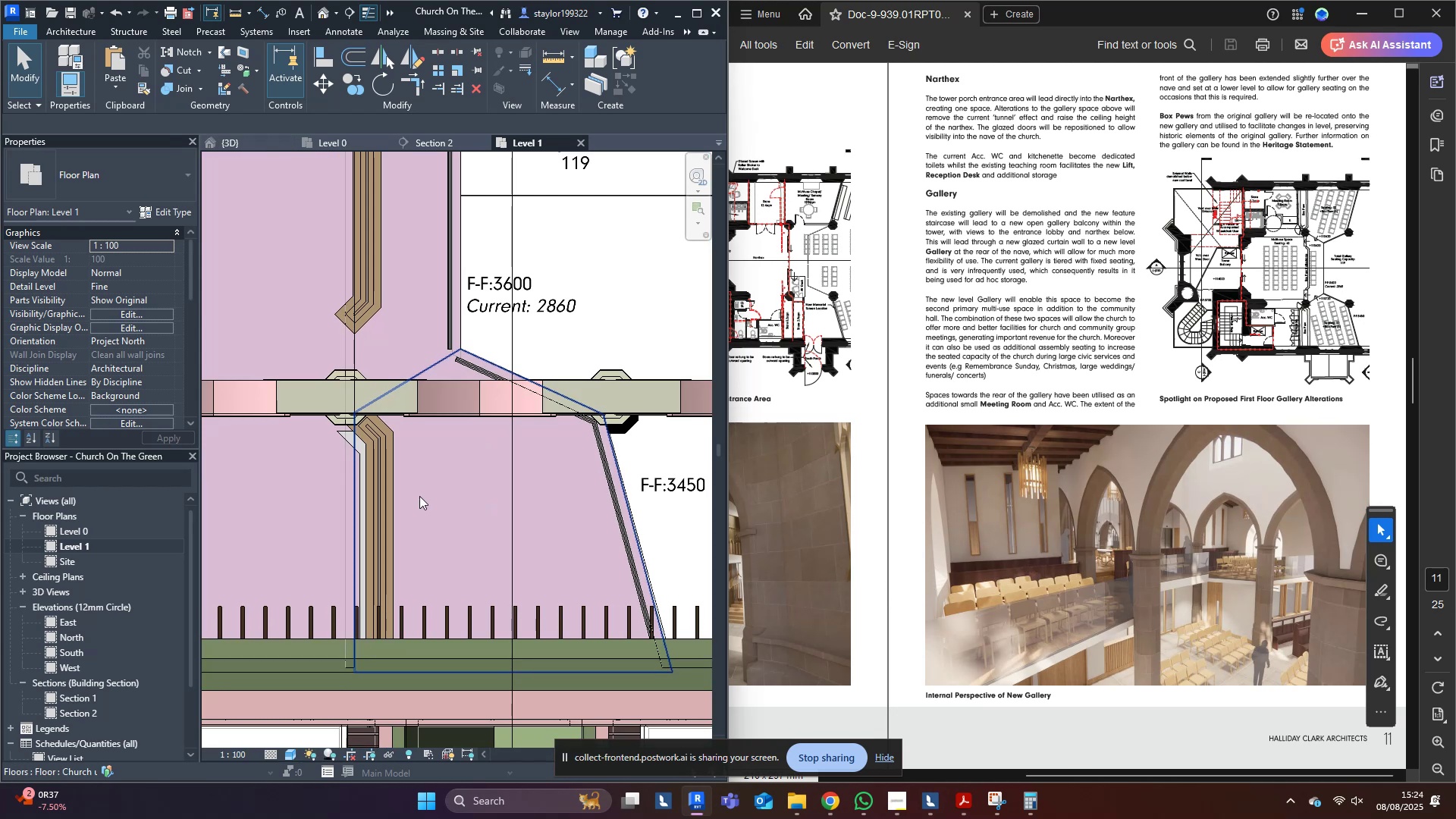 
left_click([361, 472])
 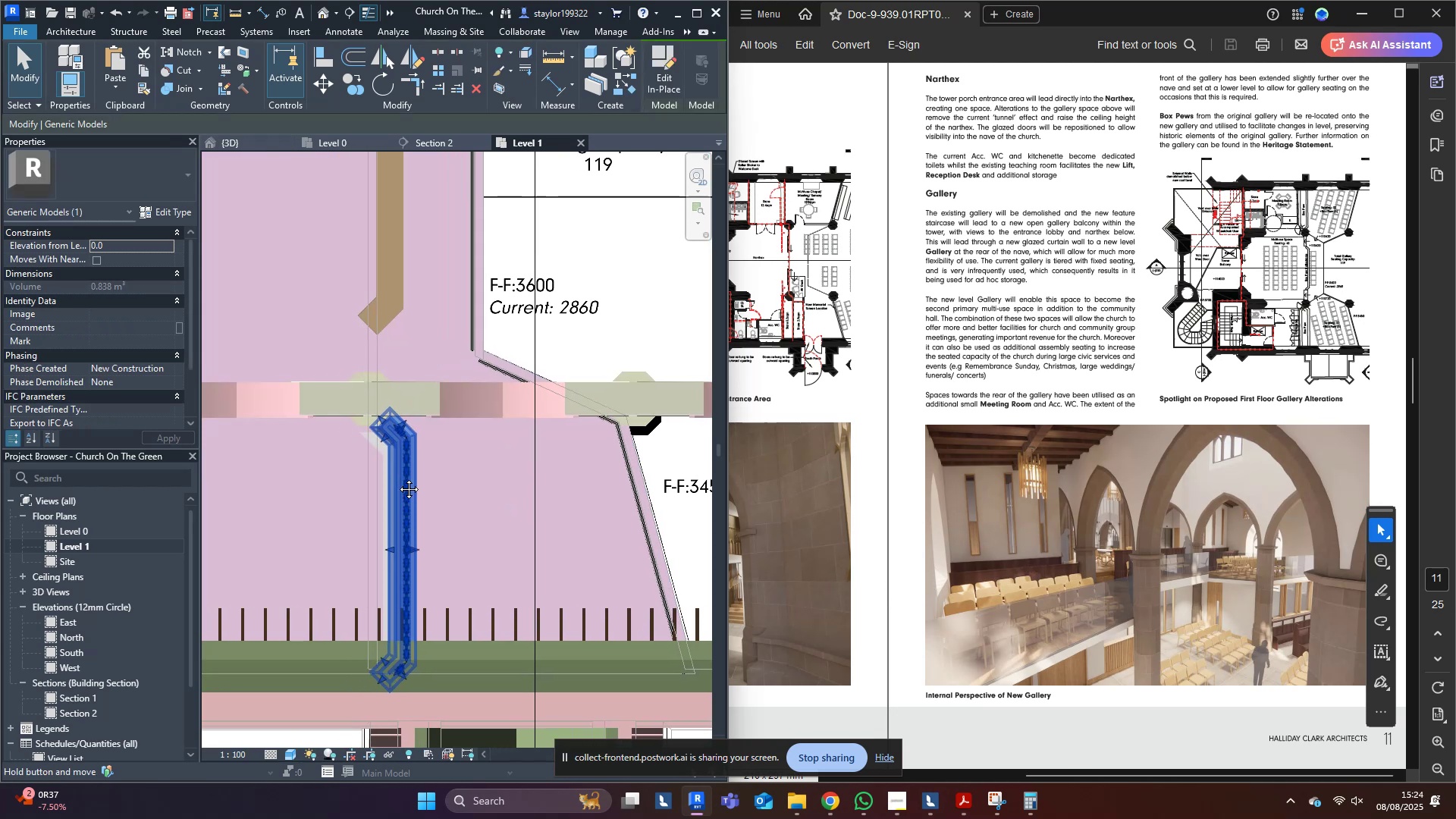 
type(wf)
 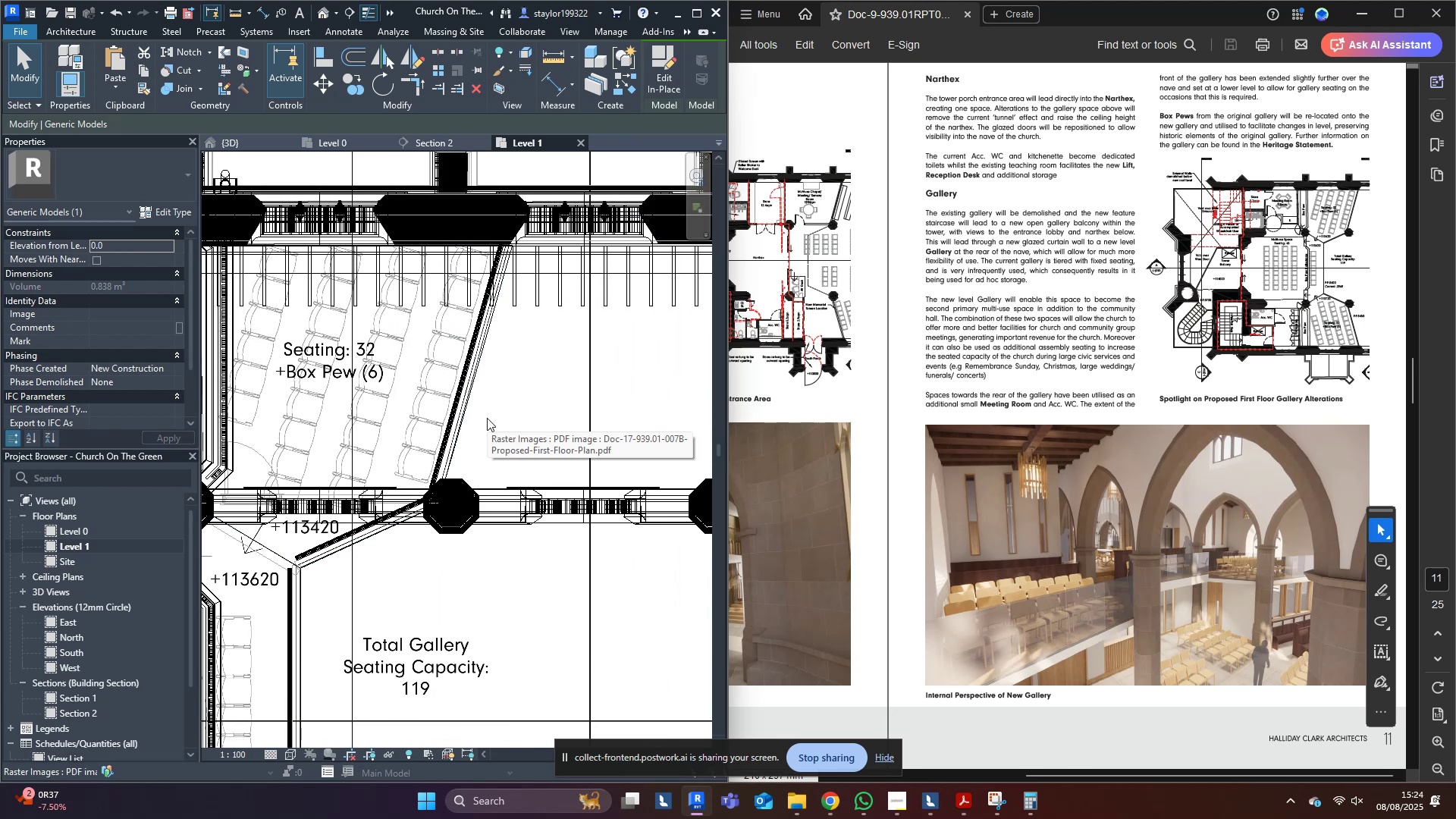 
wait(10.65)
 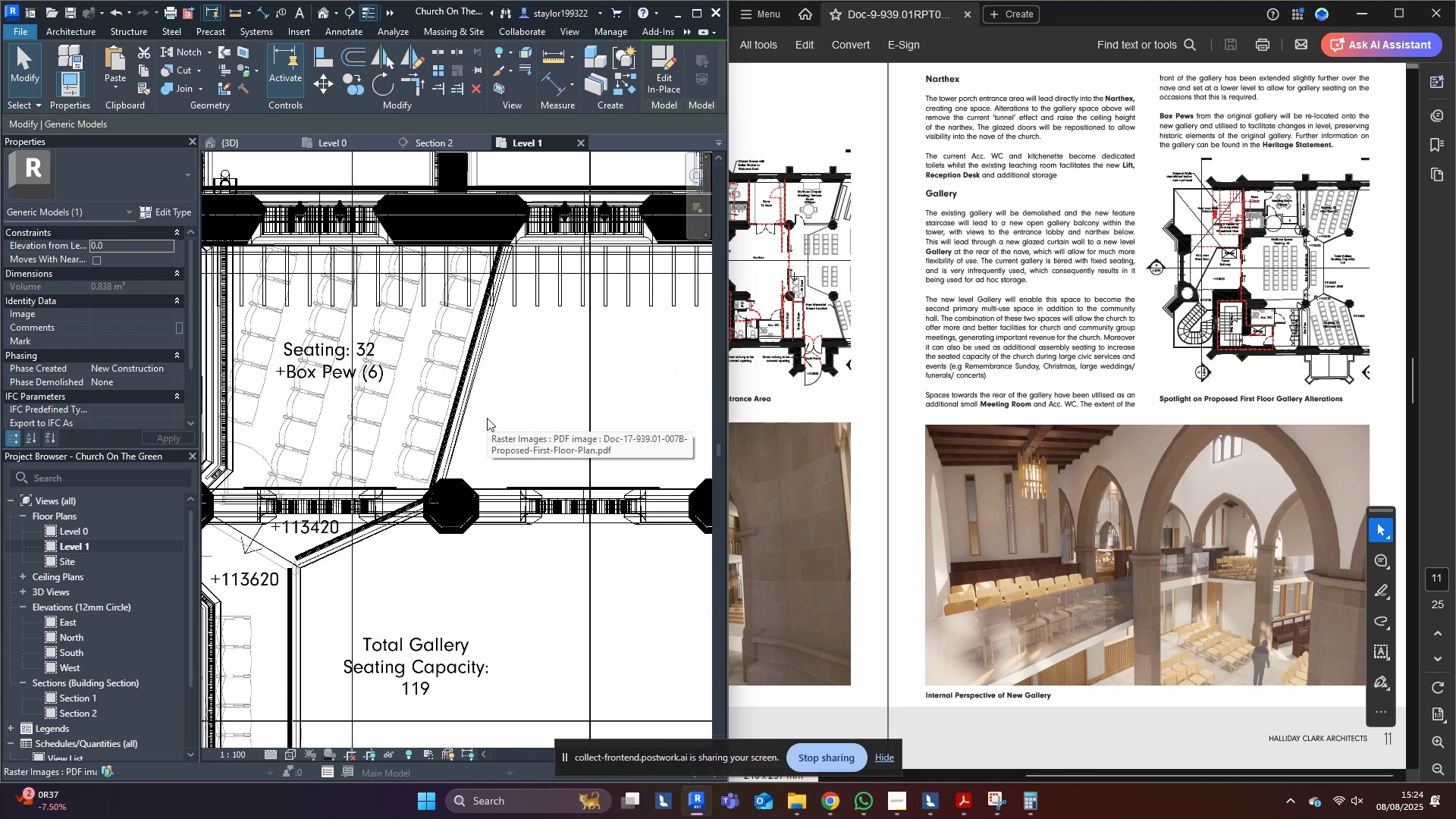 
key(Escape)
 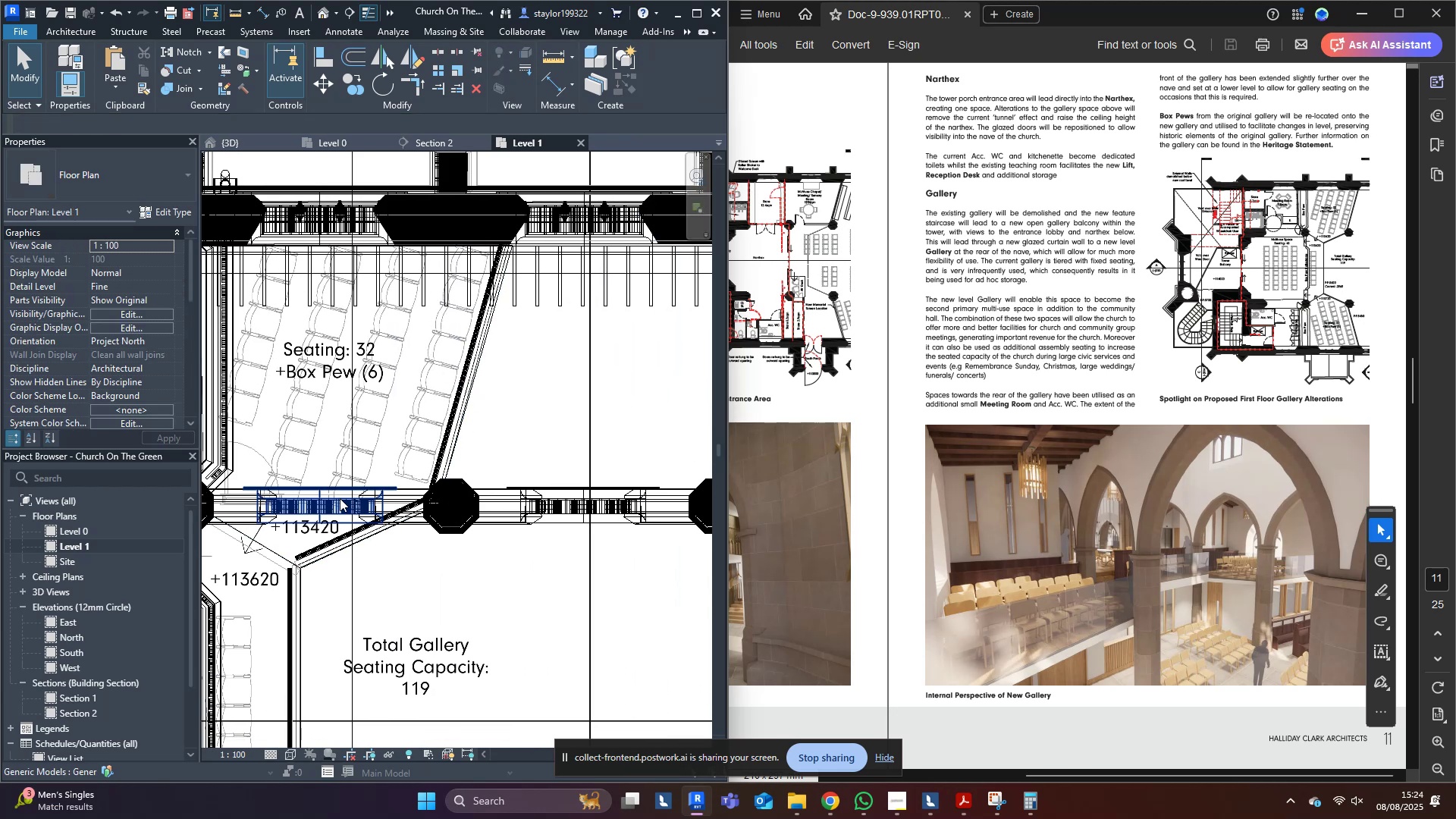 
middle_click([481, 474])
 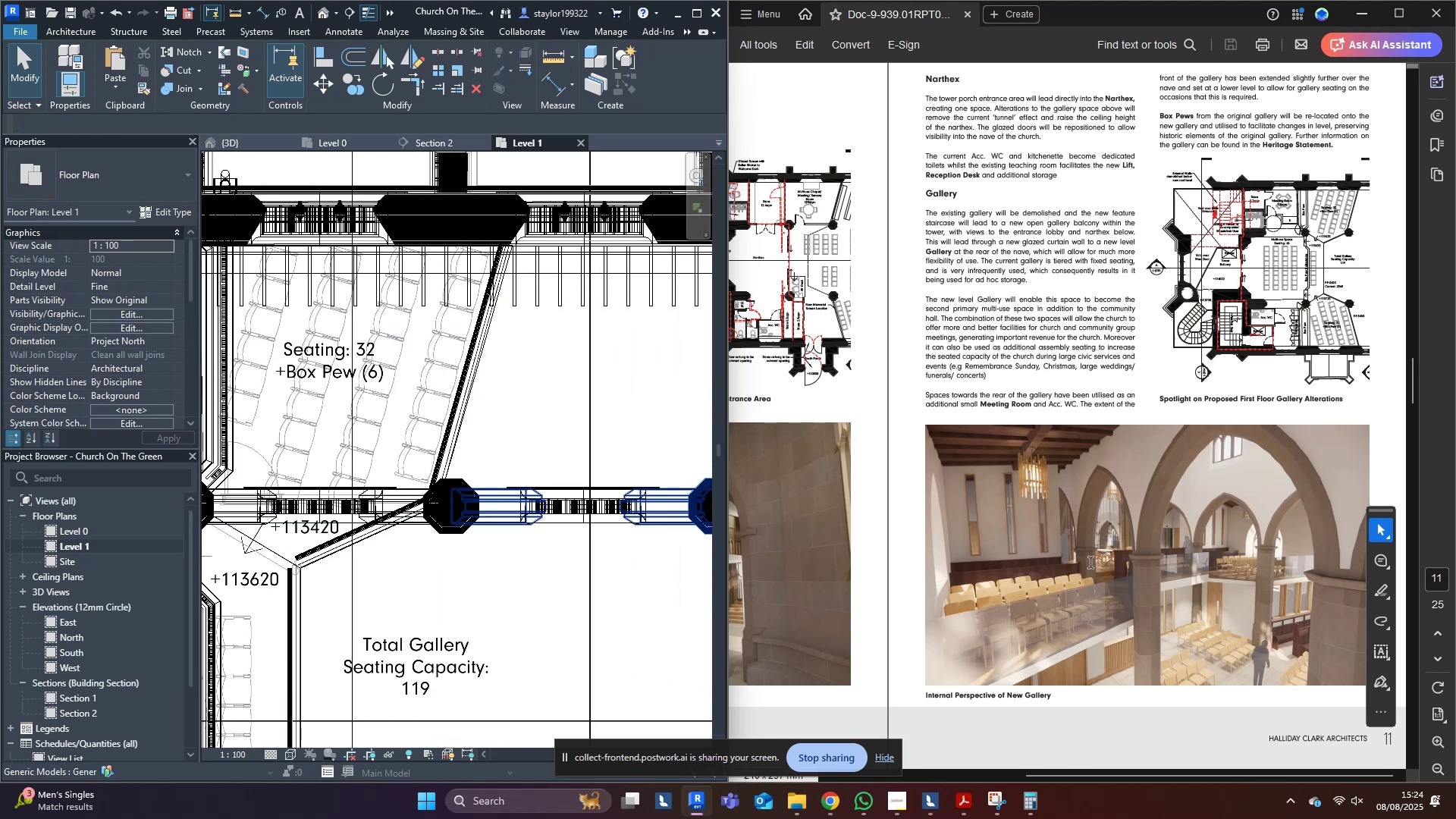 
scroll: coordinate [1004, 513], scroll_direction: down, amount: 5.0
 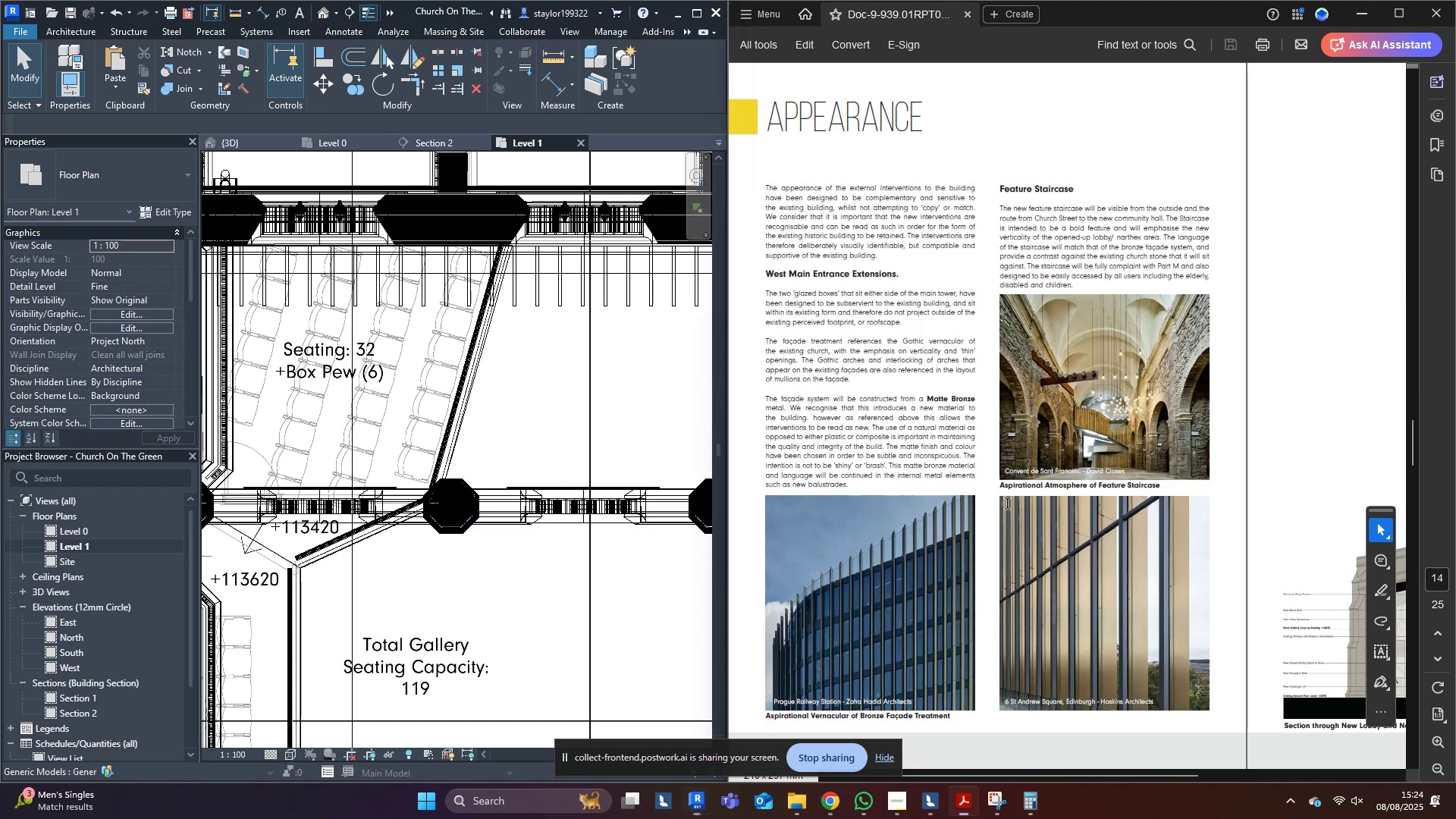 
hold_key(key=ControlLeft, duration=0.95)
 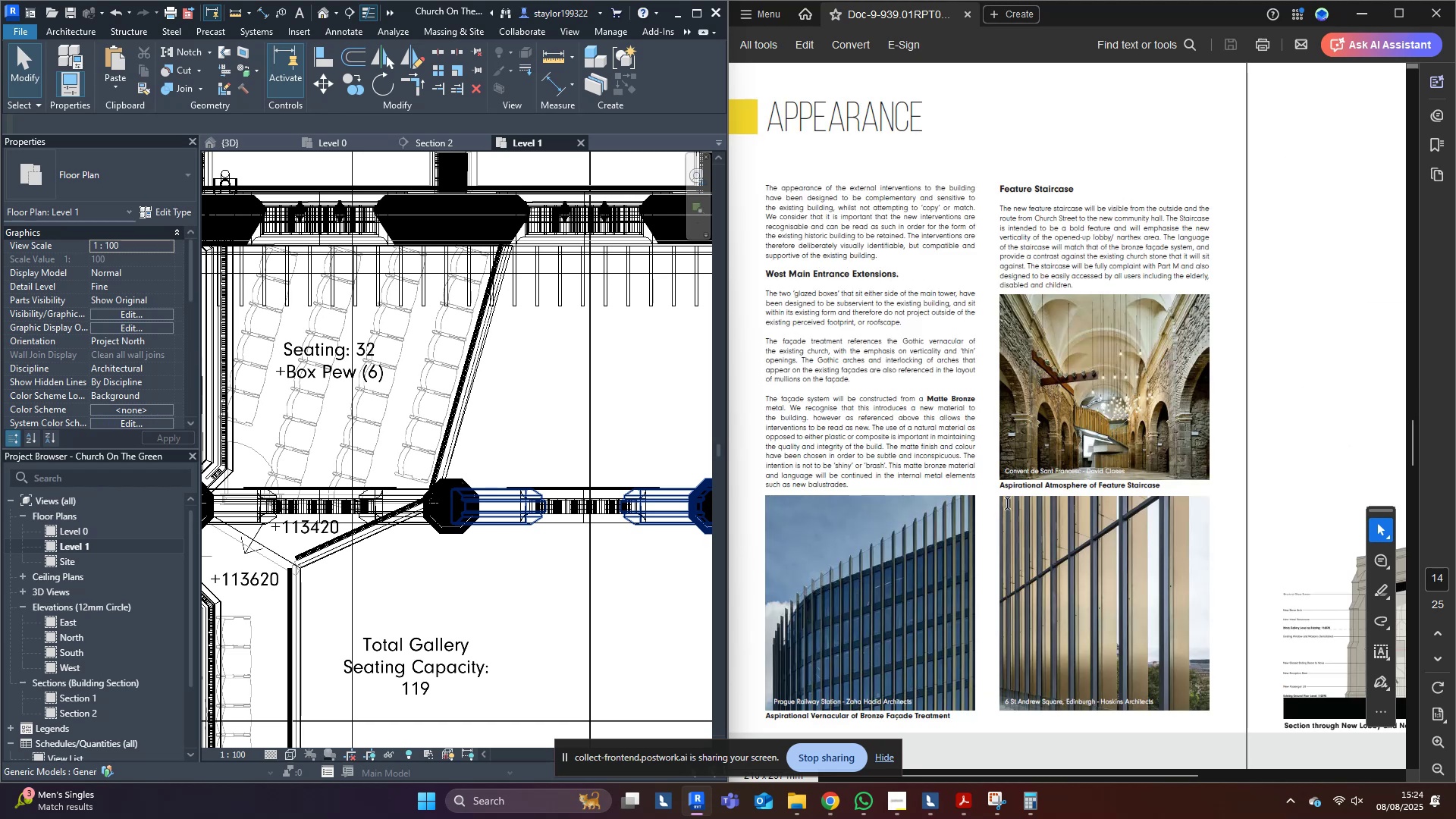 
left_click([1008, 504])
 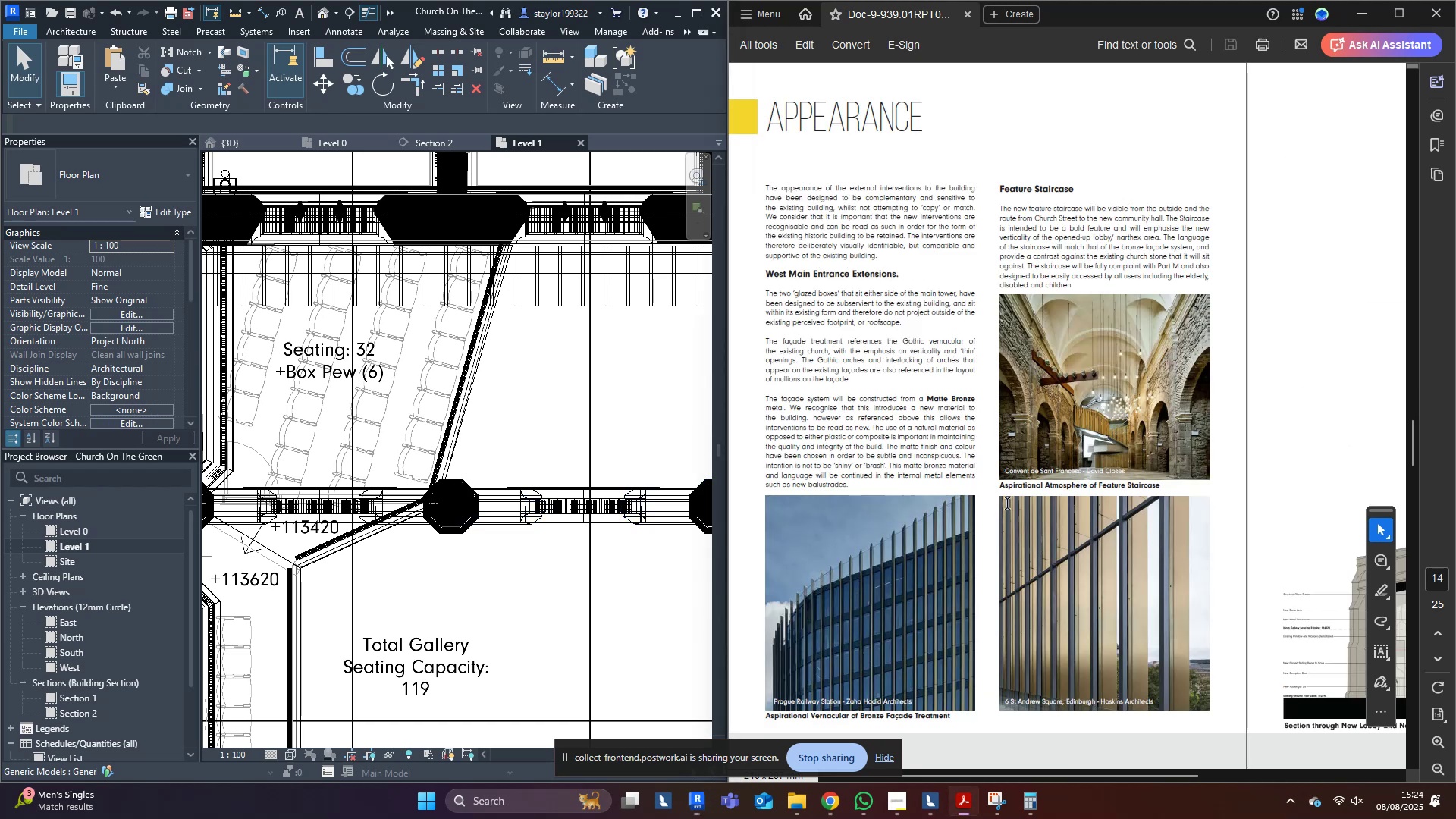 
hold_key(key=ControlLeft, duration=0.93)
scroll: coordinate [1010, 508], scroll_direction: down, amount: 2.0
 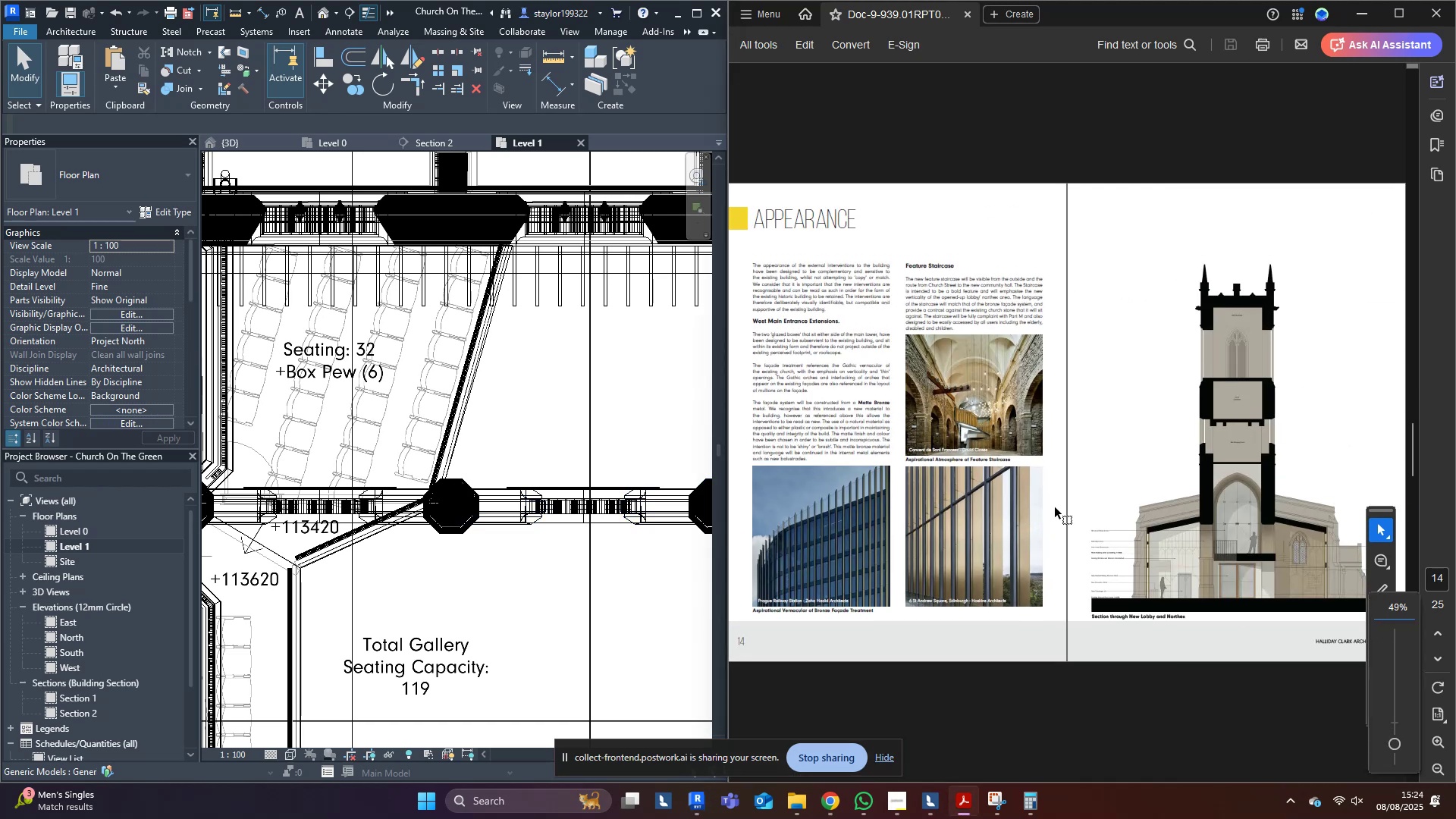 
hold_key(key=ControlLeft, duration=0.58)
 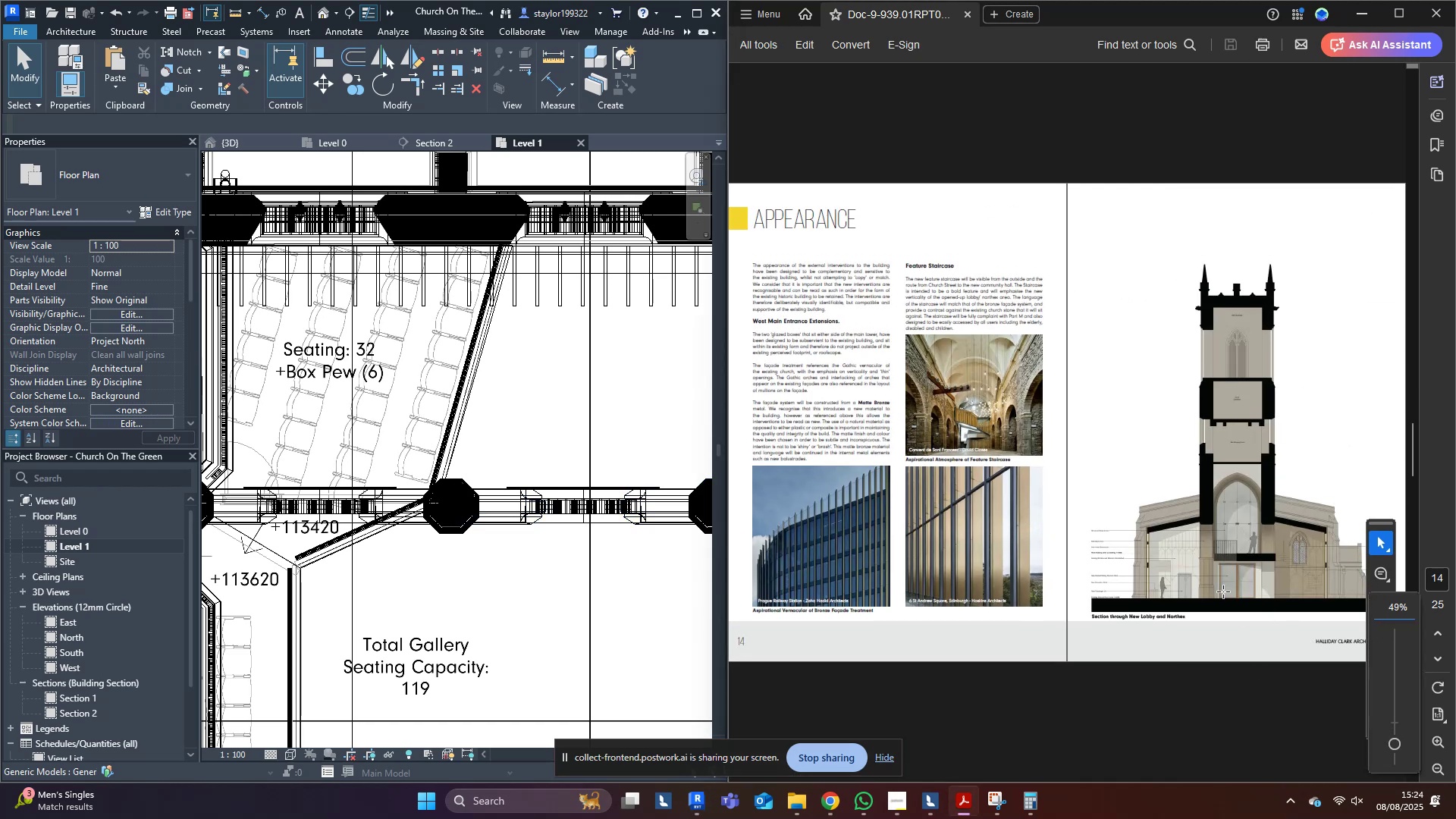 
scroll: coordinate [1227, 591], scroll_direction: up, amount: 2.0
 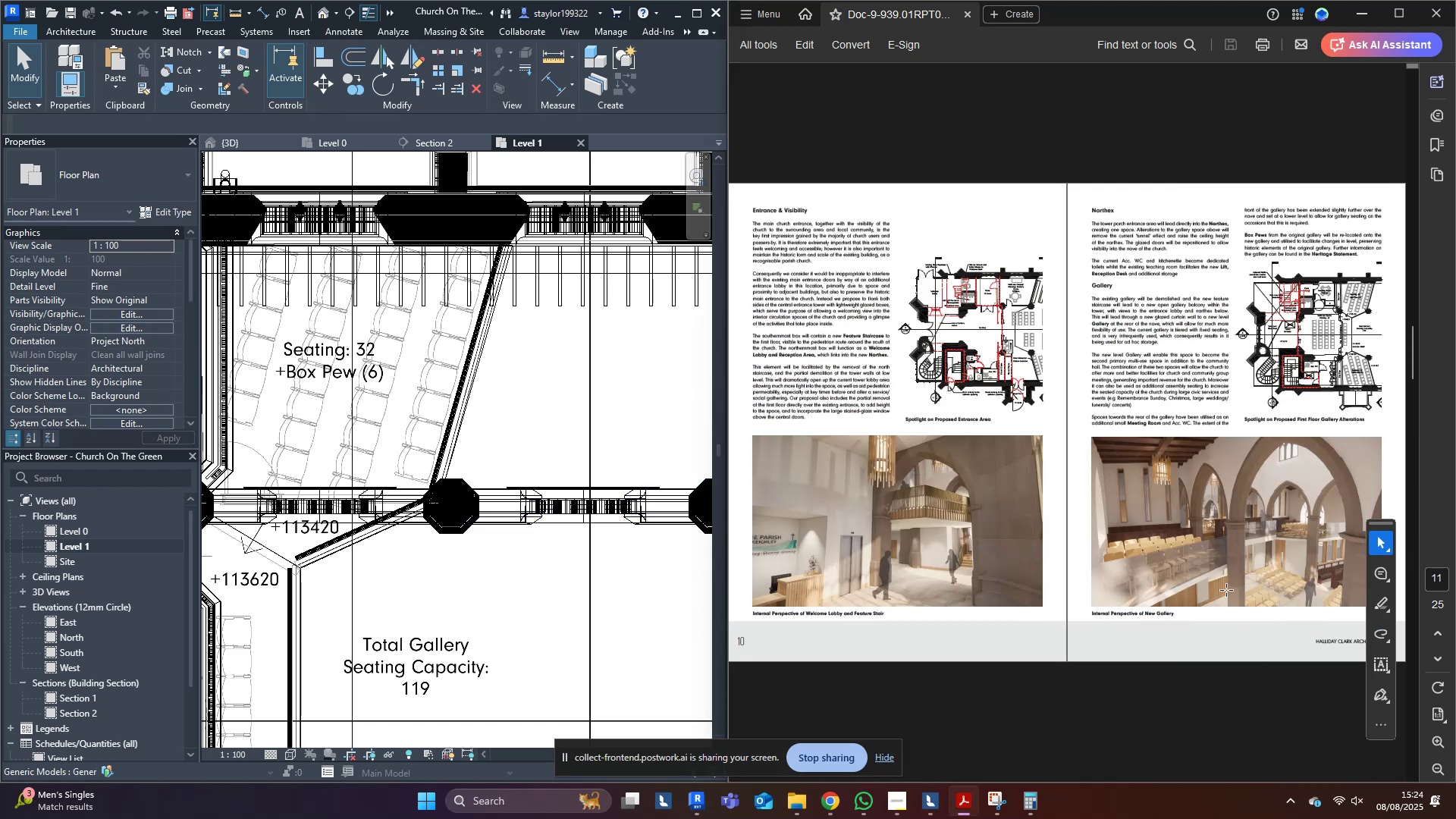 
scroll: coordinate [1227, 584], scroll_direction: down, amount: 15.0
 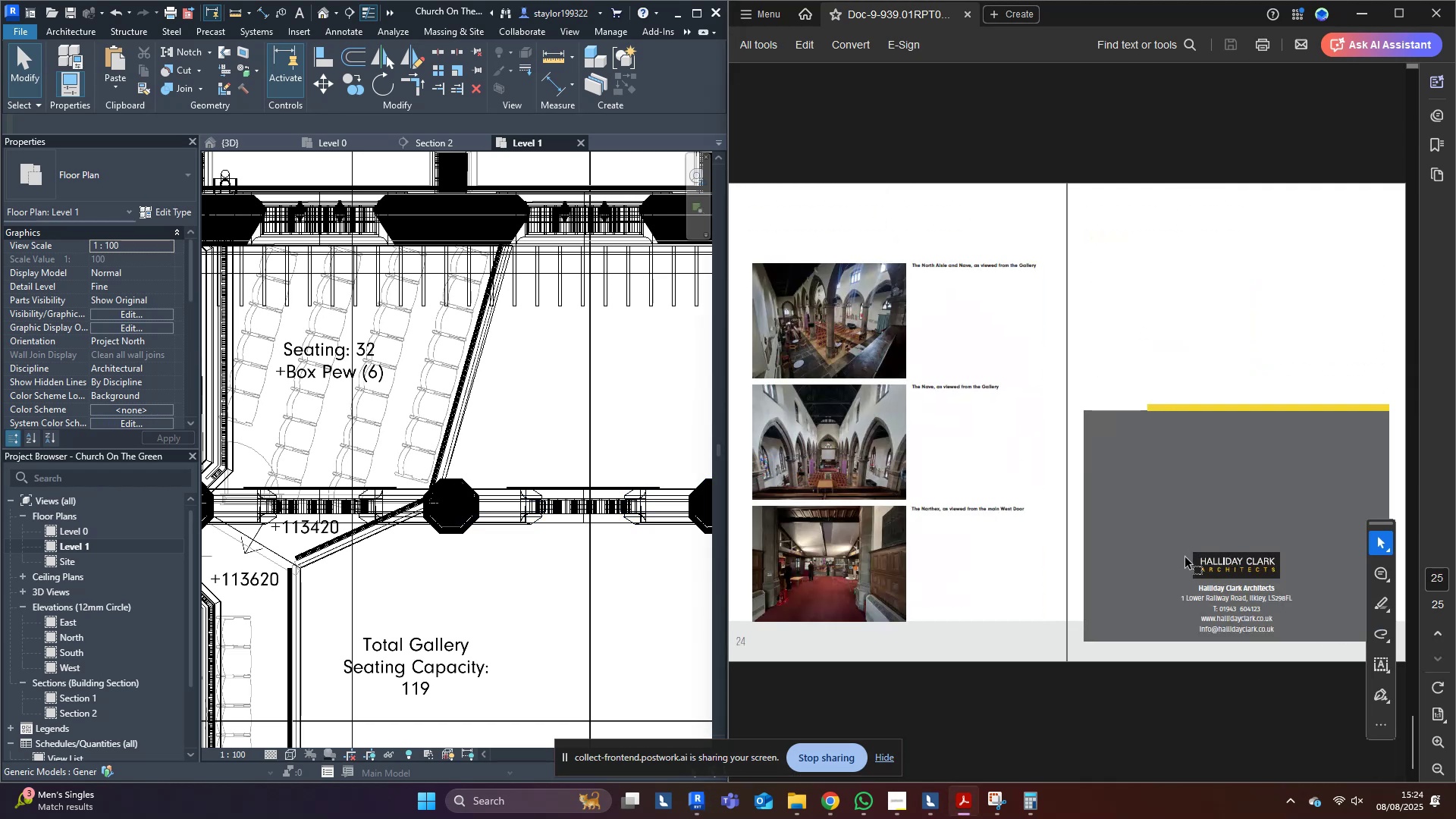 
scroll: coordinate [1210, 534], scroll_direction: up, amount: 3.0
 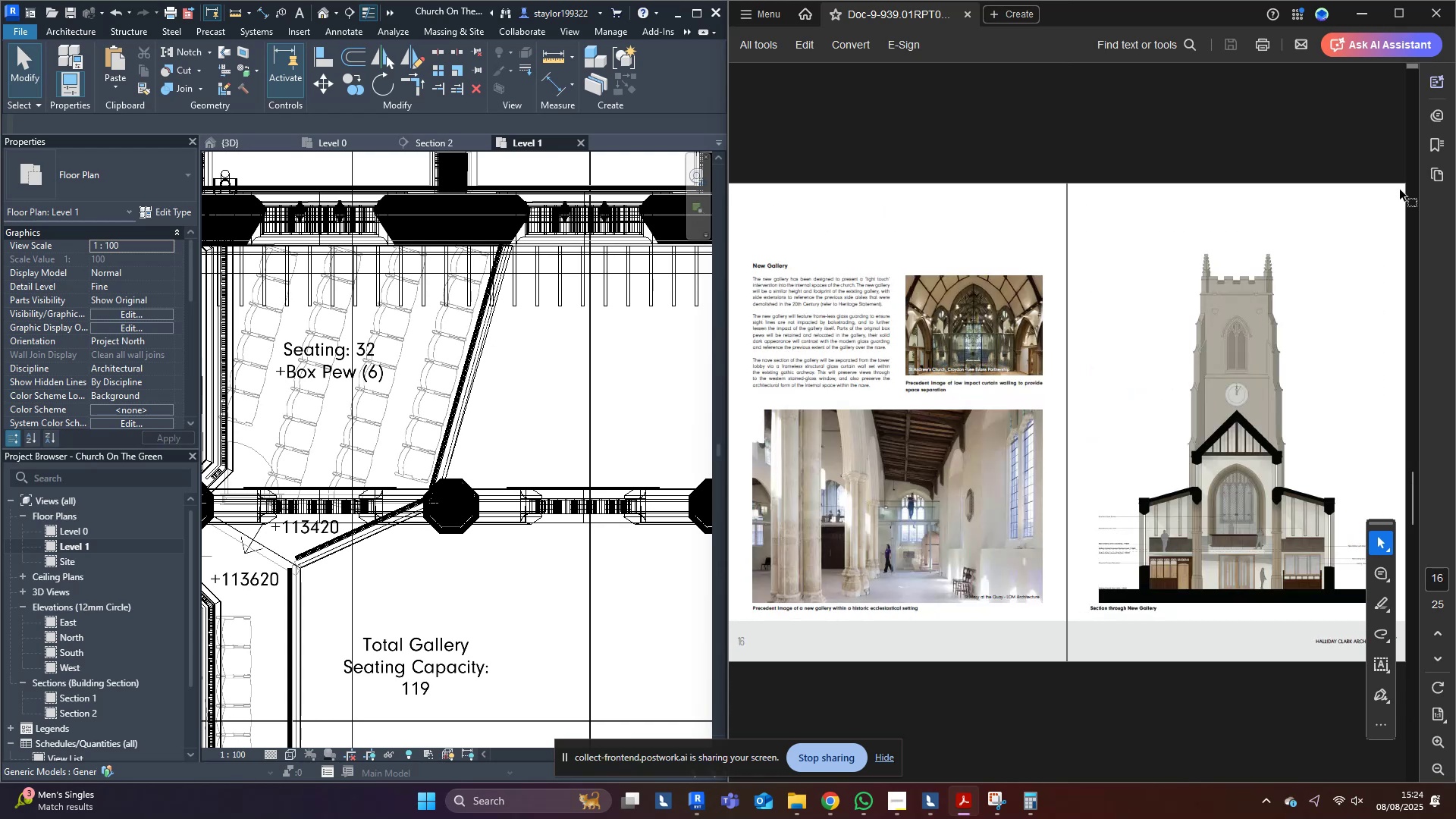 
left_click([1240, 508])
 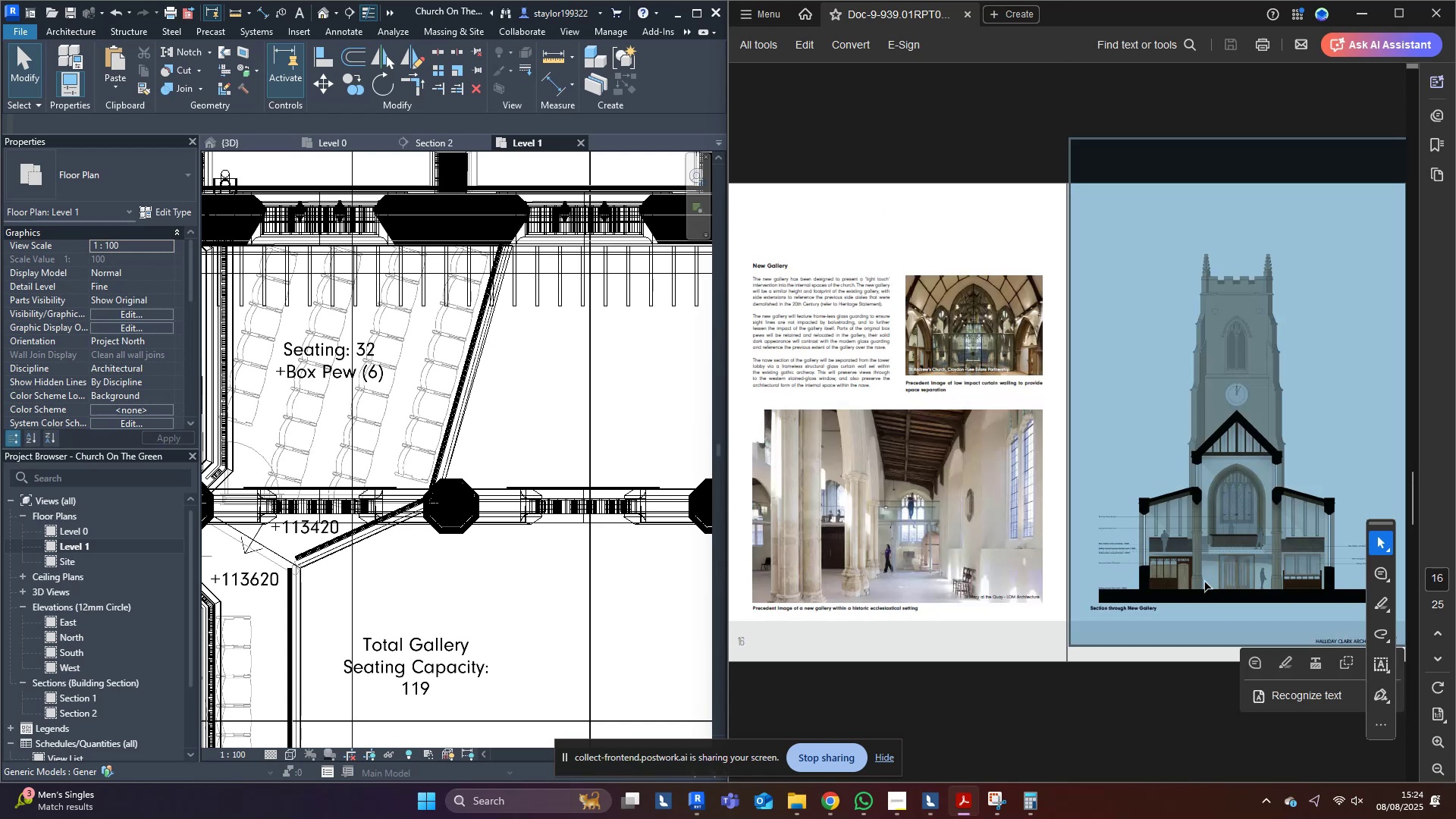 
hold_key(key=ControlLeft, duration=1.27)
scroll: coordinate [1281, 562], scroll_direction: up, amount: 3.0
 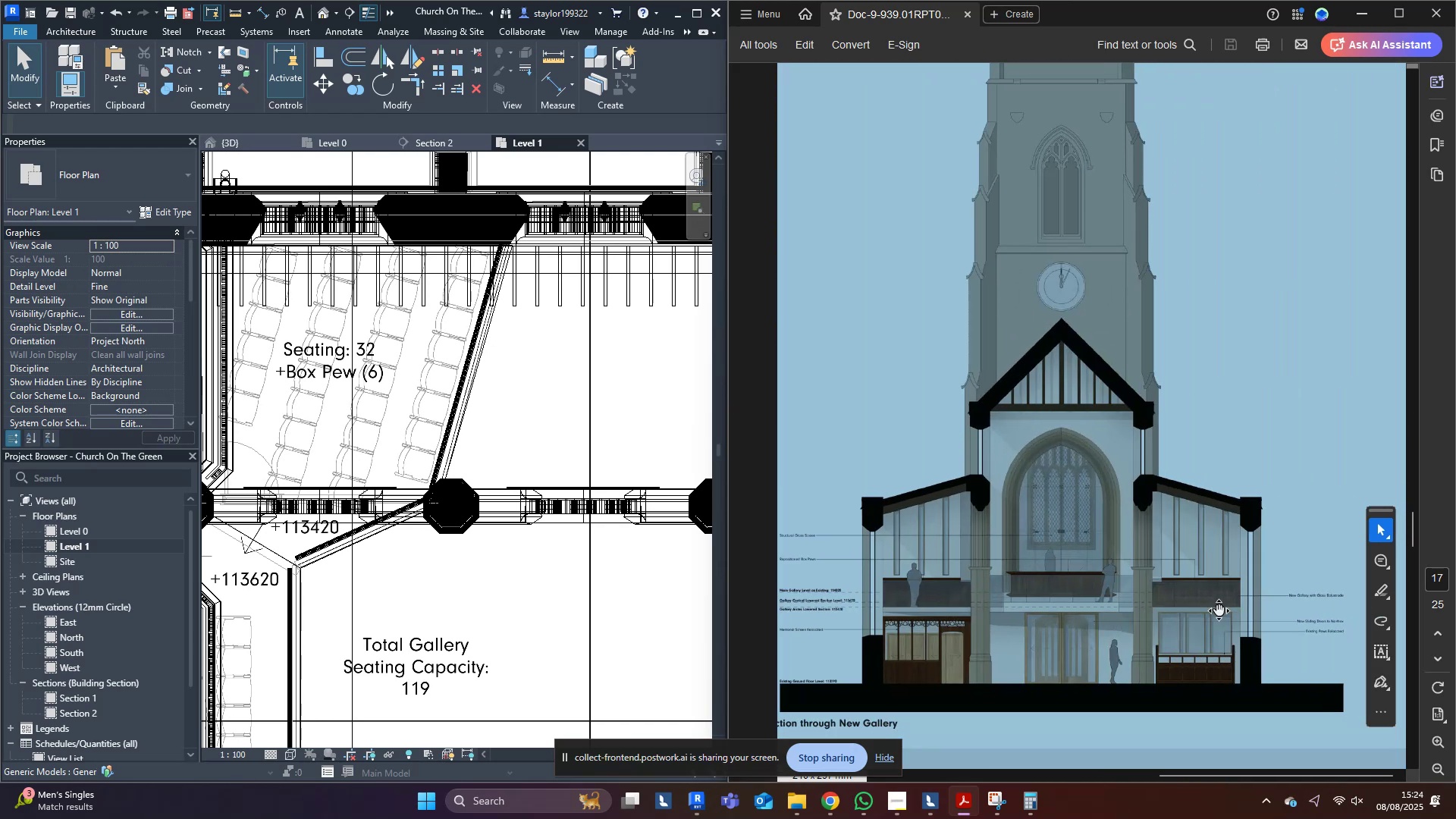 
hold_key(key=ControlLeft, duration=0.69)
scroll: coordinate [1057, 618], scroll_direction: up, amount: 2.0
 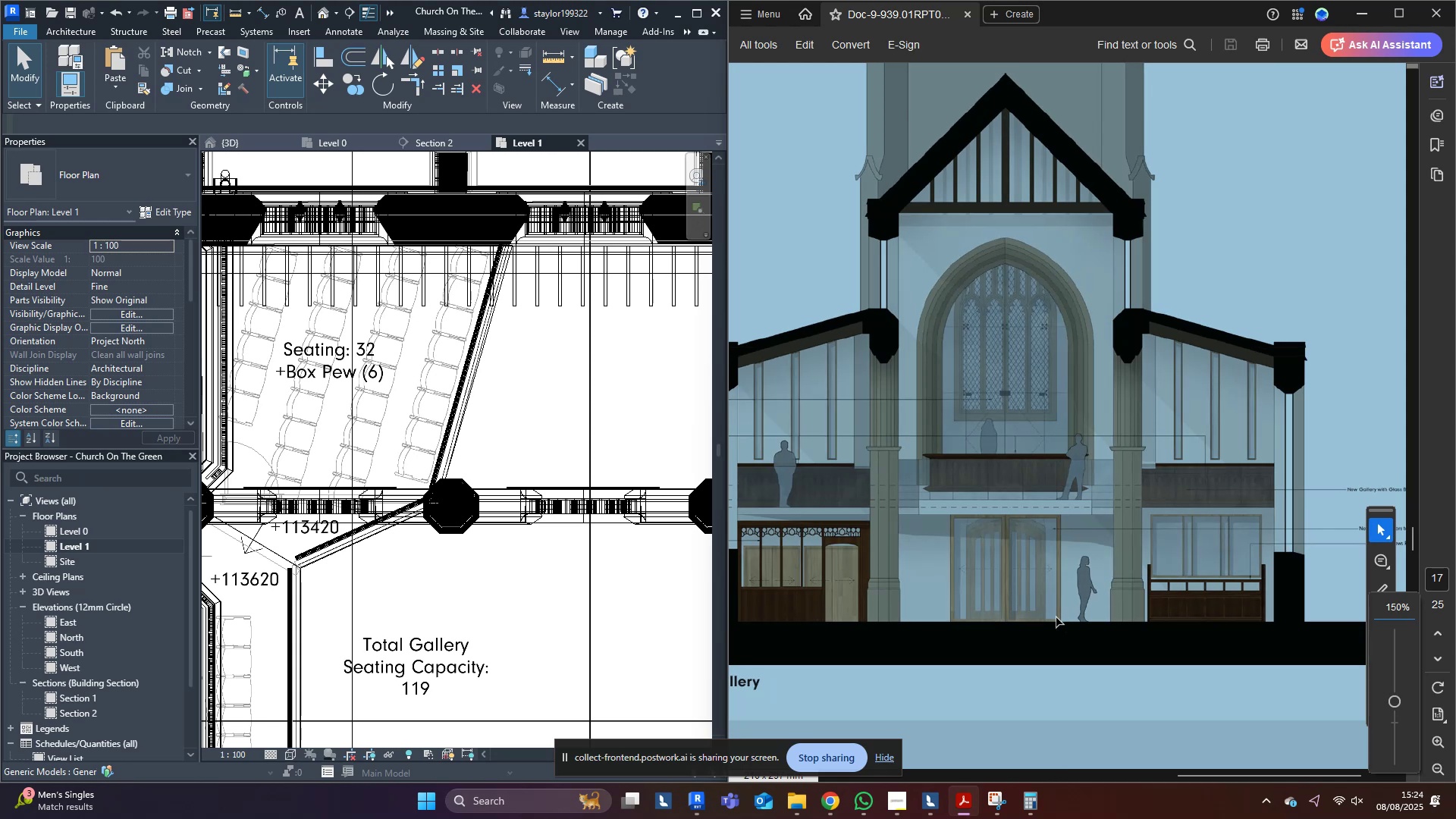 
hold_key(key=ControlLeft, duration=0.33)
scroll: coordinate [1060, 616], scroll_direction: up, amount: 1.0
 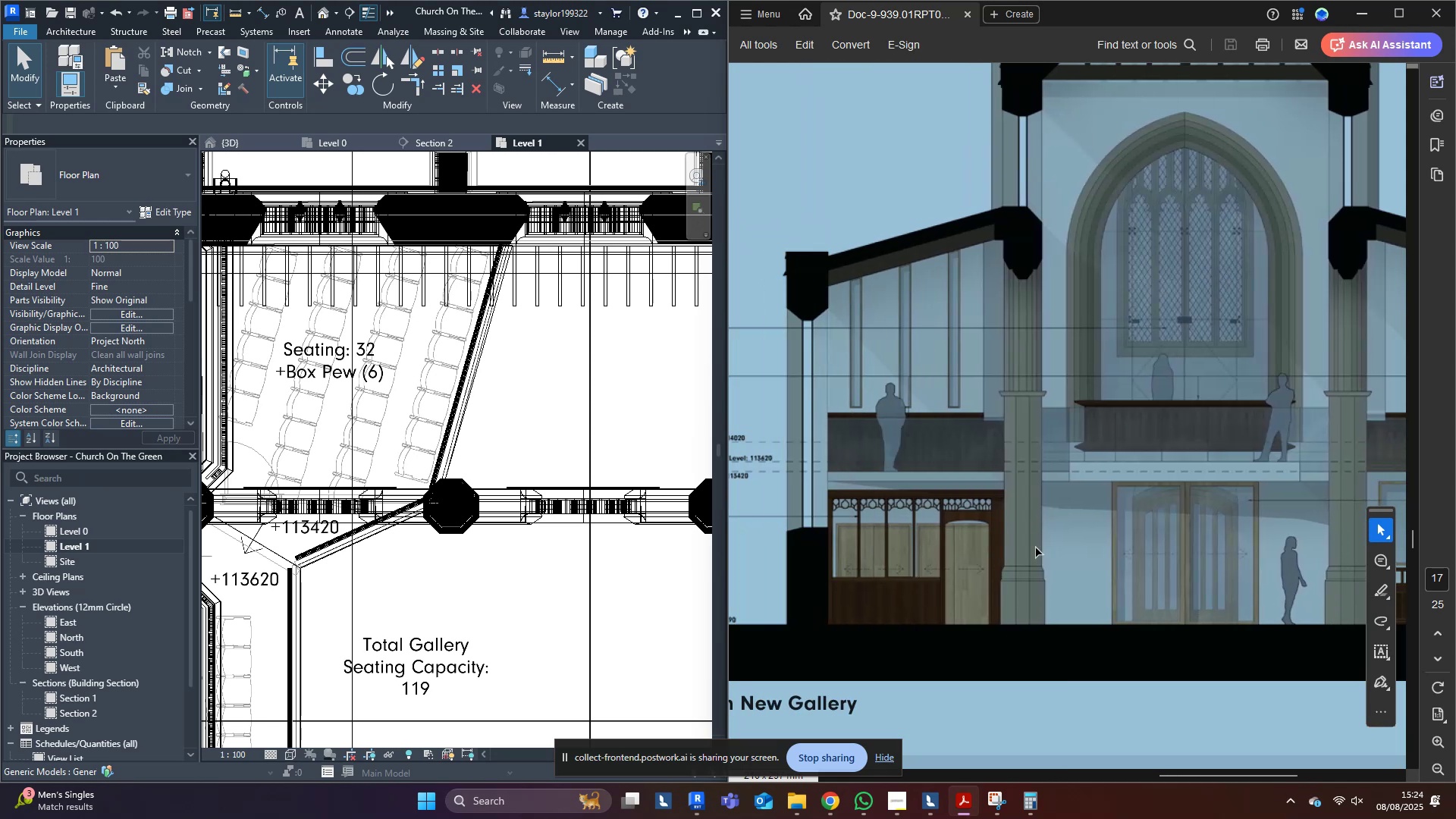 
scroll: coordinate [484, 603], scroll_direction: down, amount: 5.0
 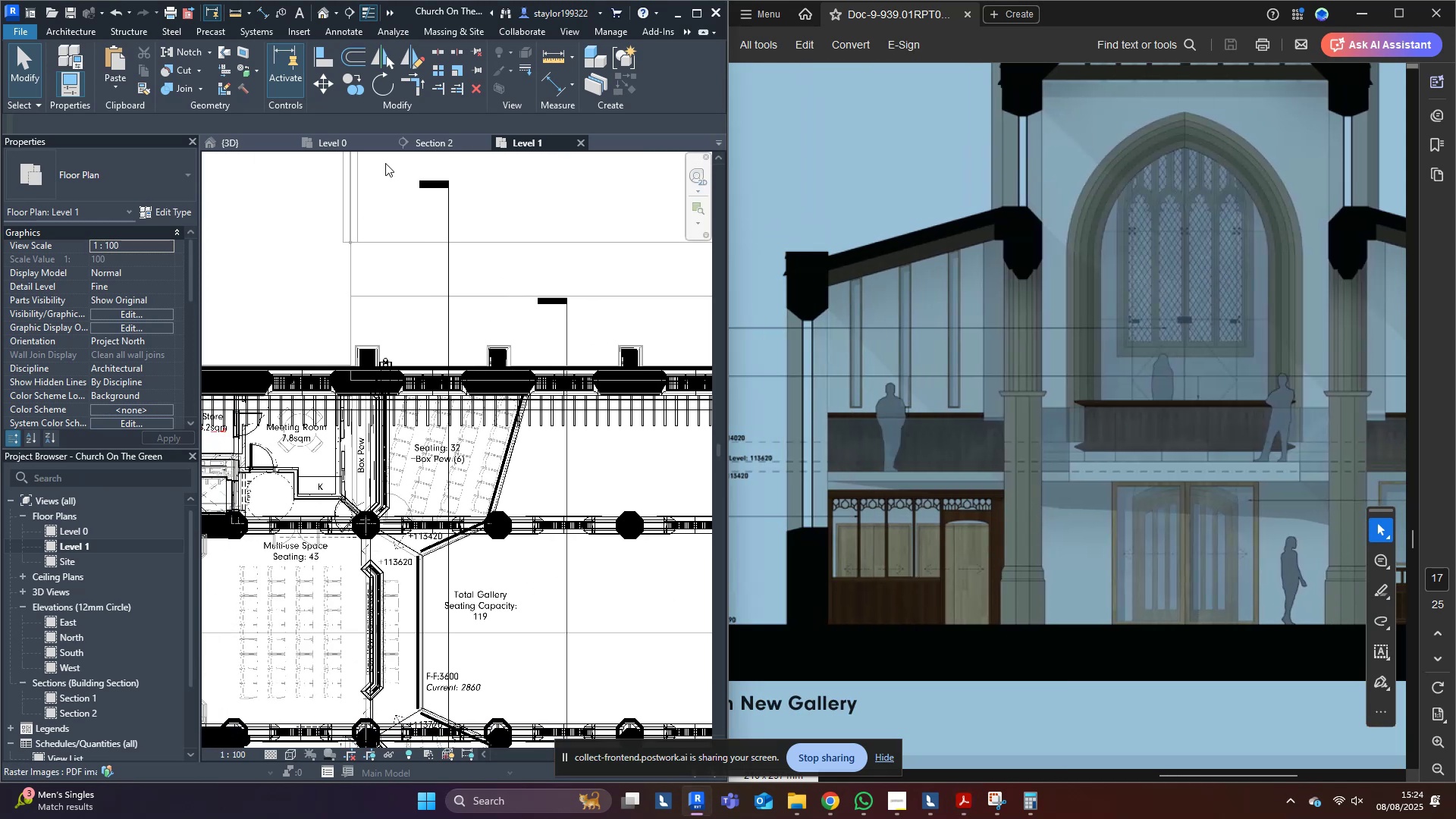 
left_click([340, 146])
 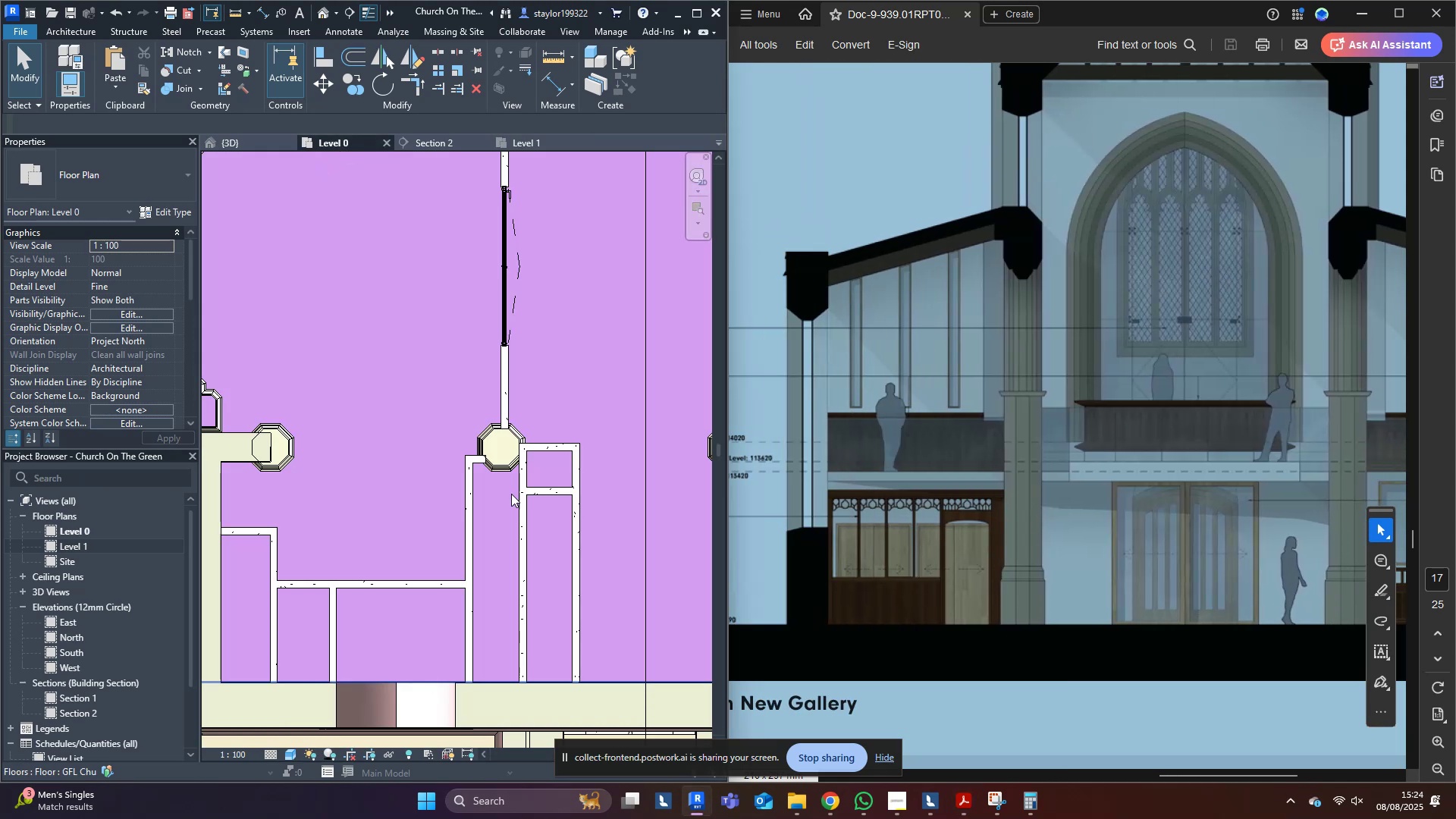 
middle_click([534, 517])
 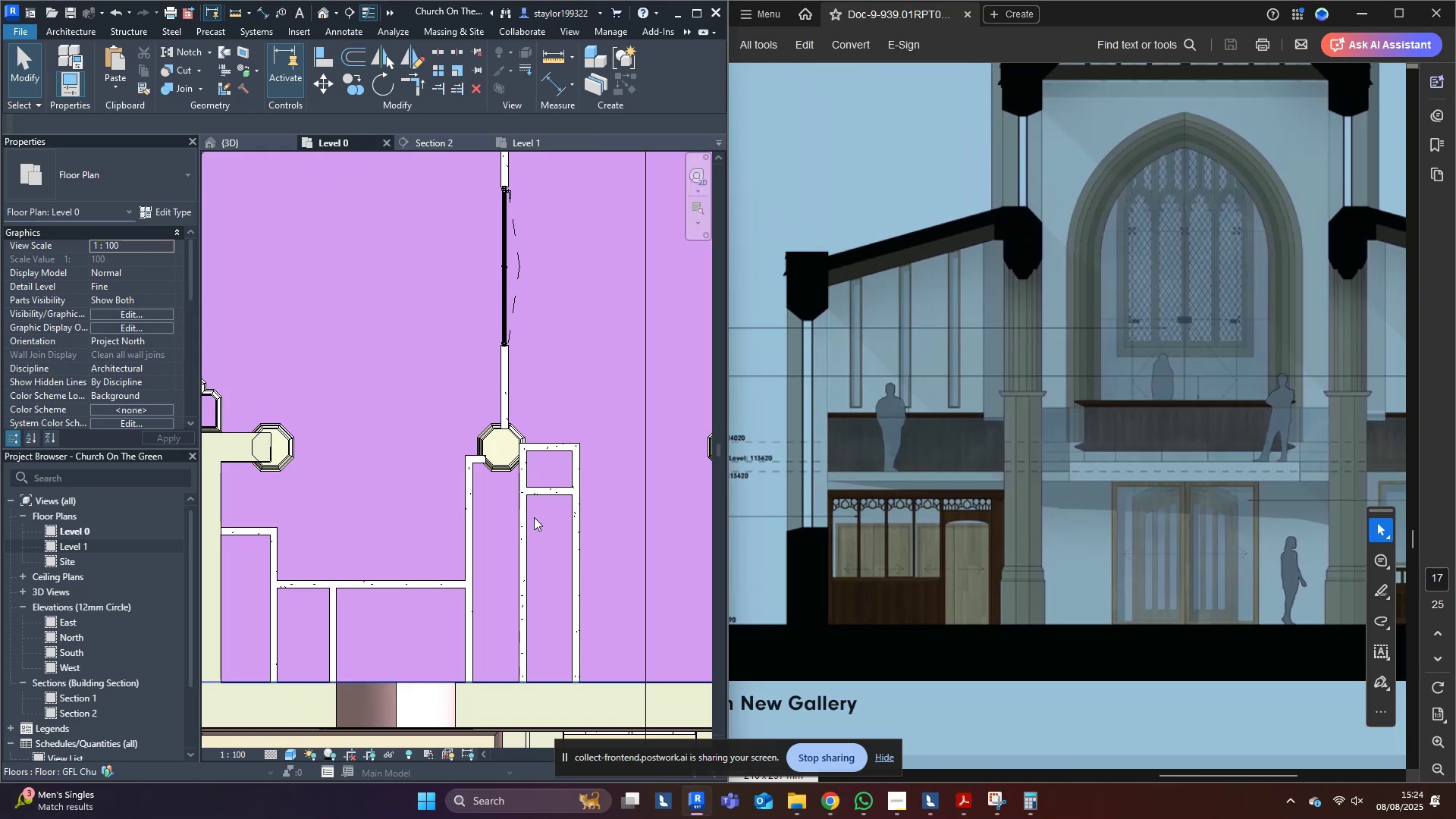 
scroll: coordinate [535, 529], scroll_direction: down, amount: 3.0
 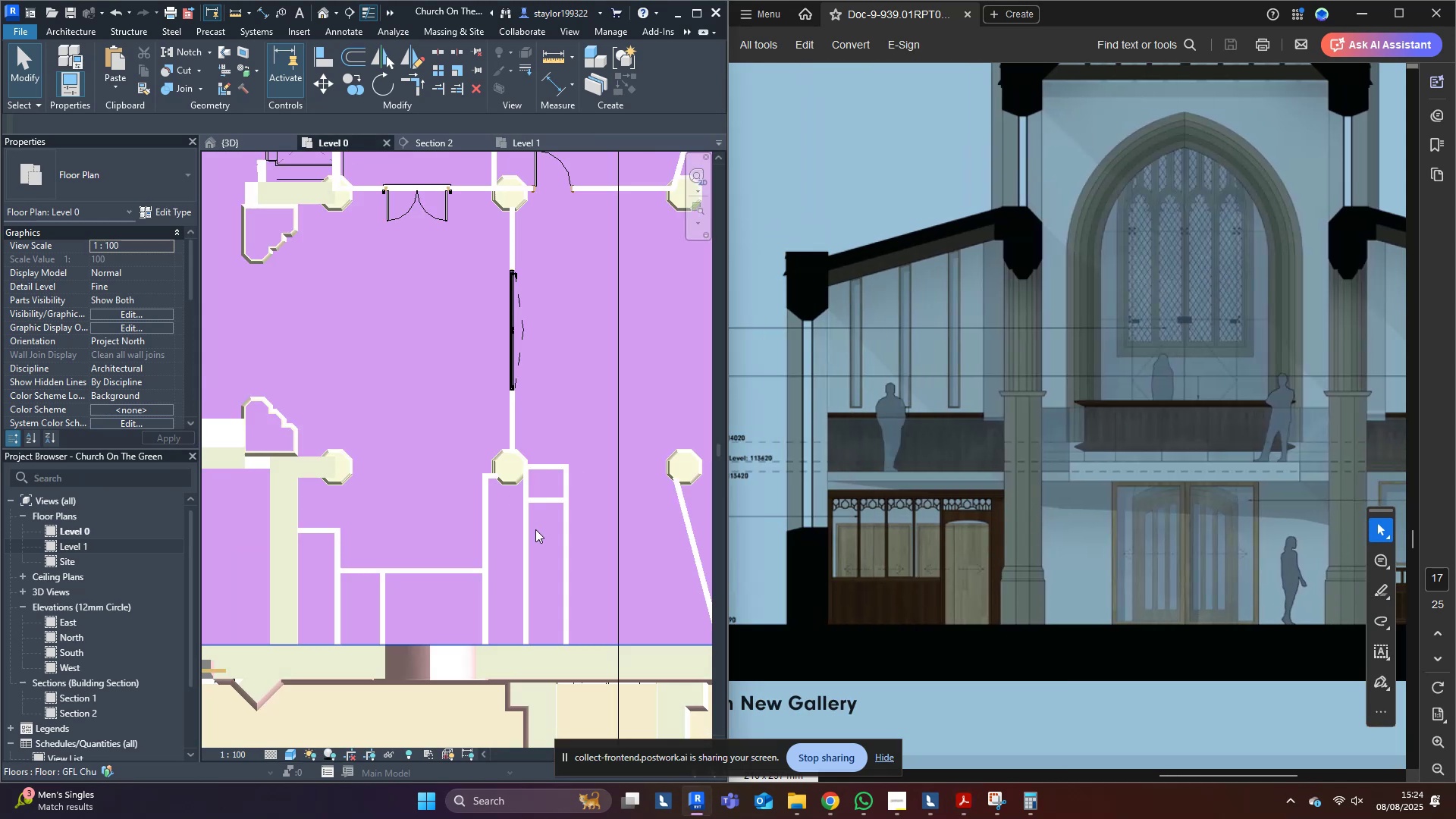 
type(wf)
 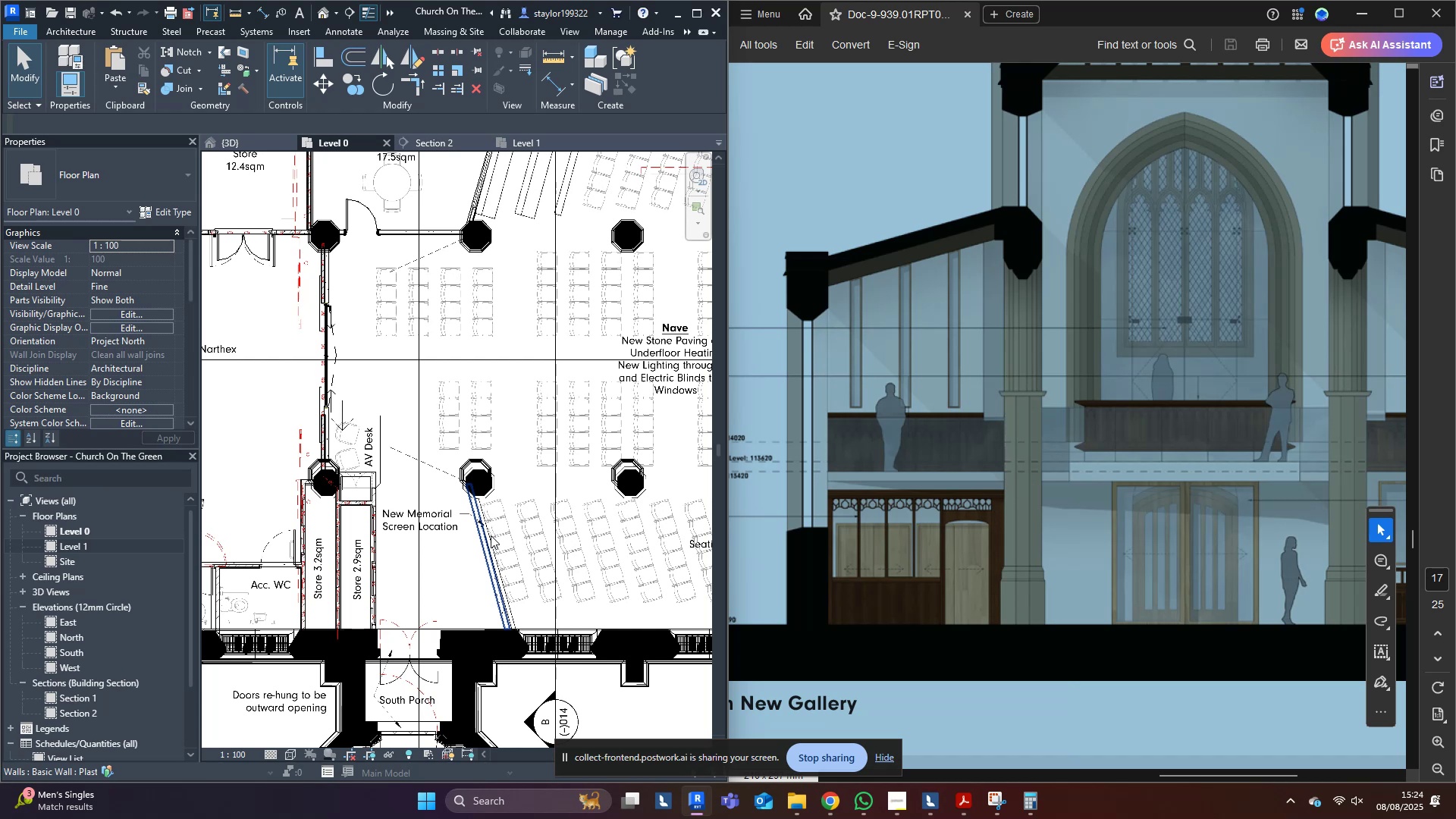 
wait(5.95)
 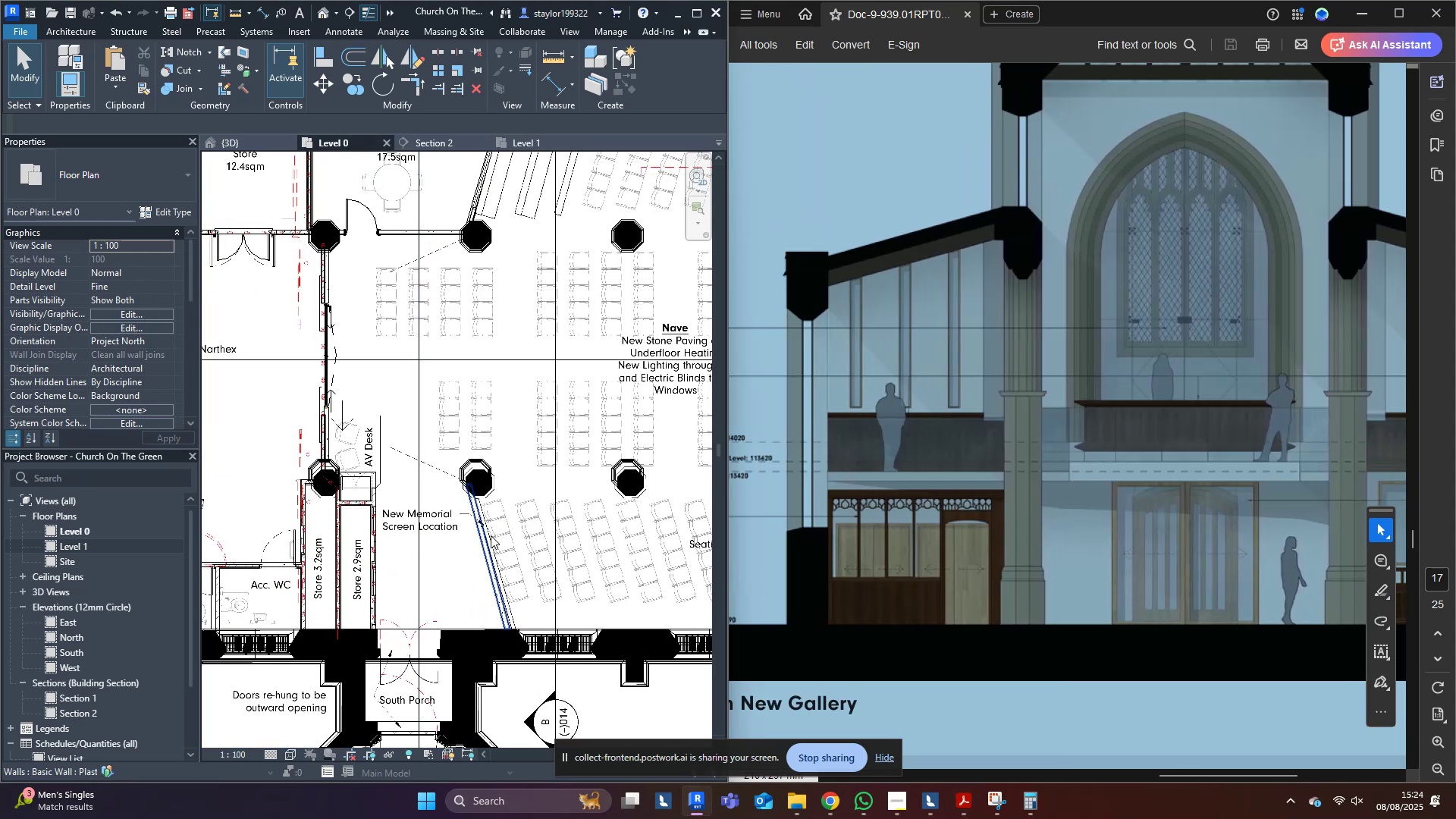 
scroll: coordinate [370, 565], scroll_direction: up, amount: 1.0
 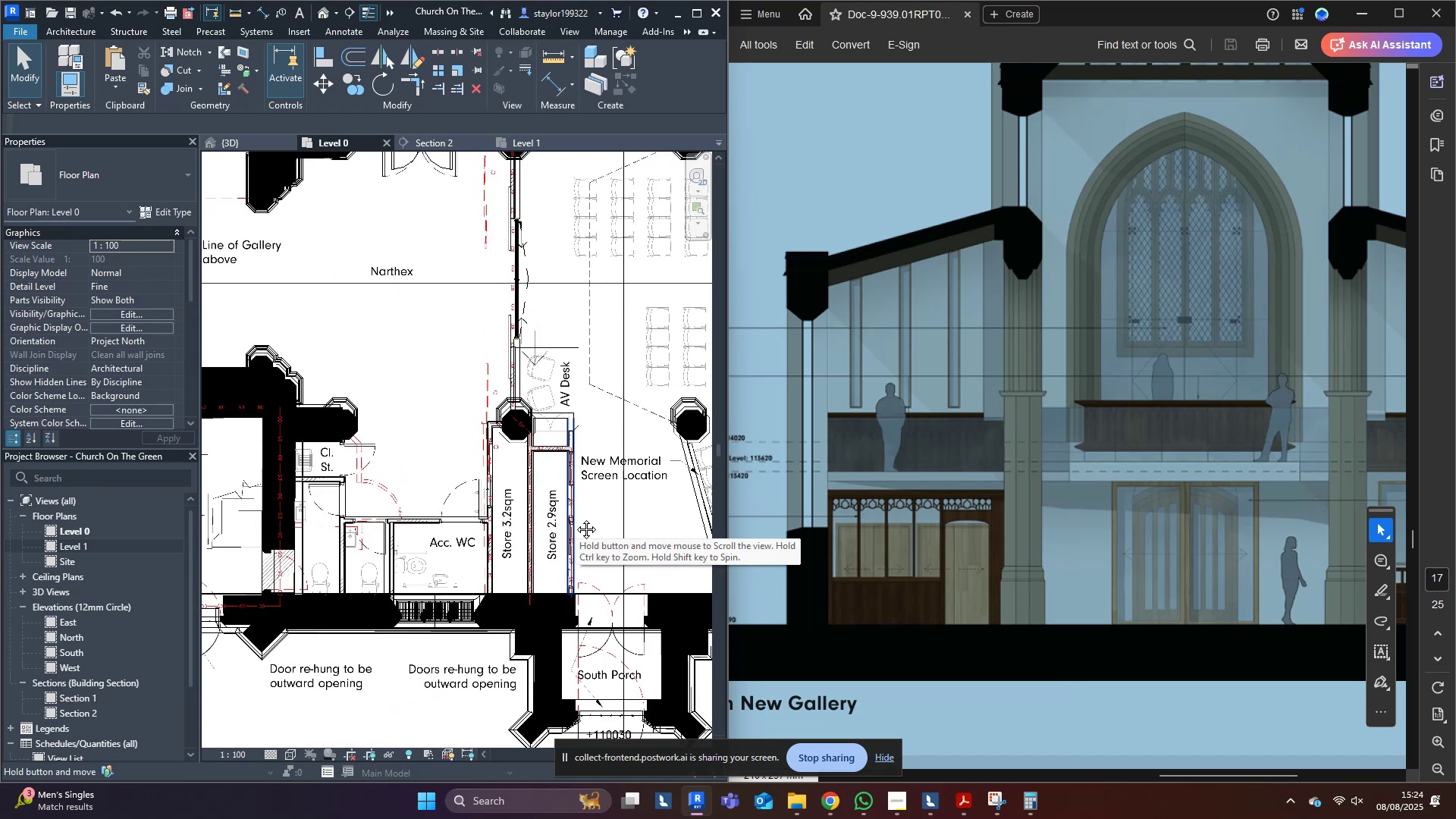 
scroll: coordinate [445, 583], scroll_direction: down, amount: 4.0
 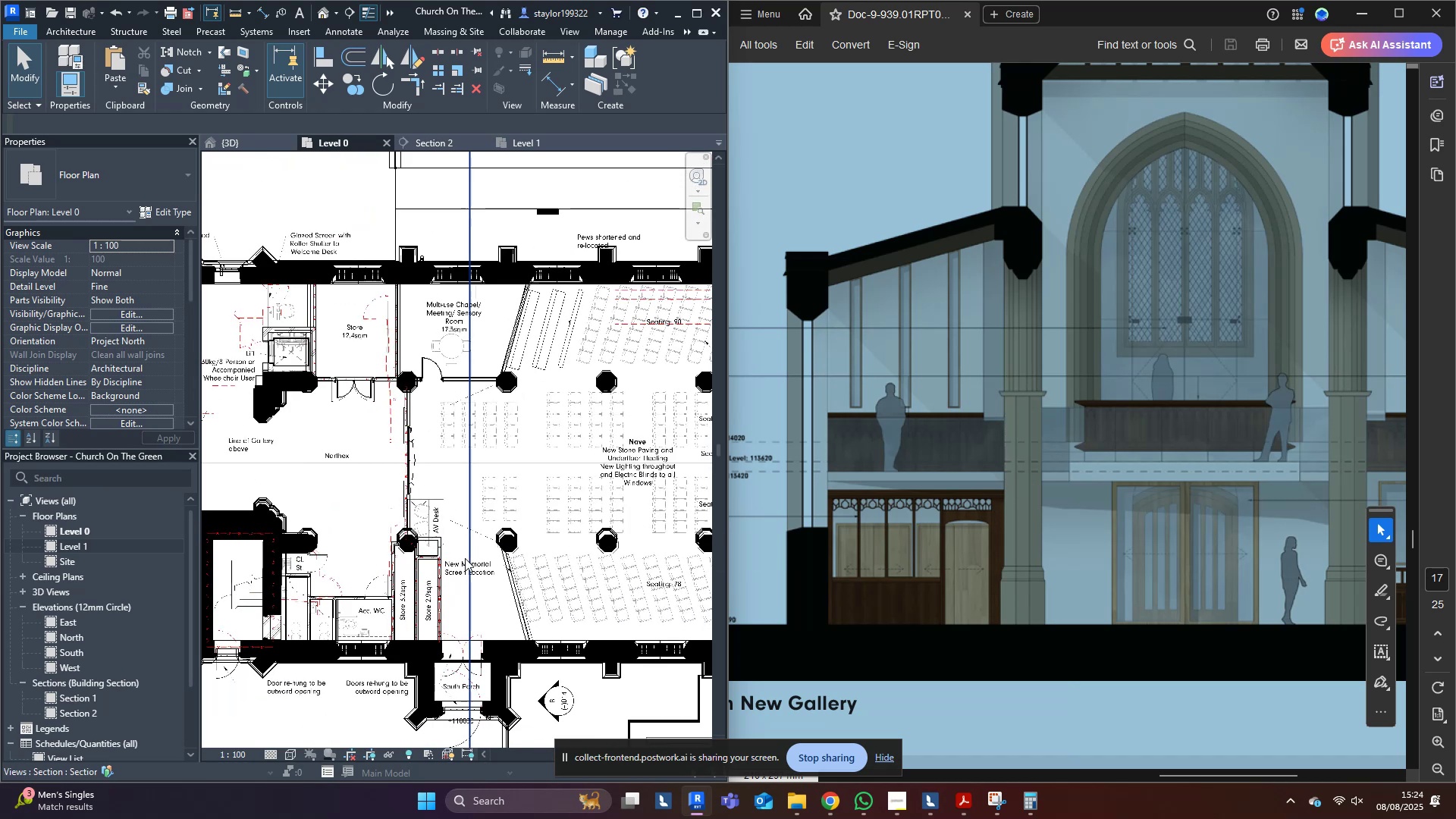 
type(sd)
 